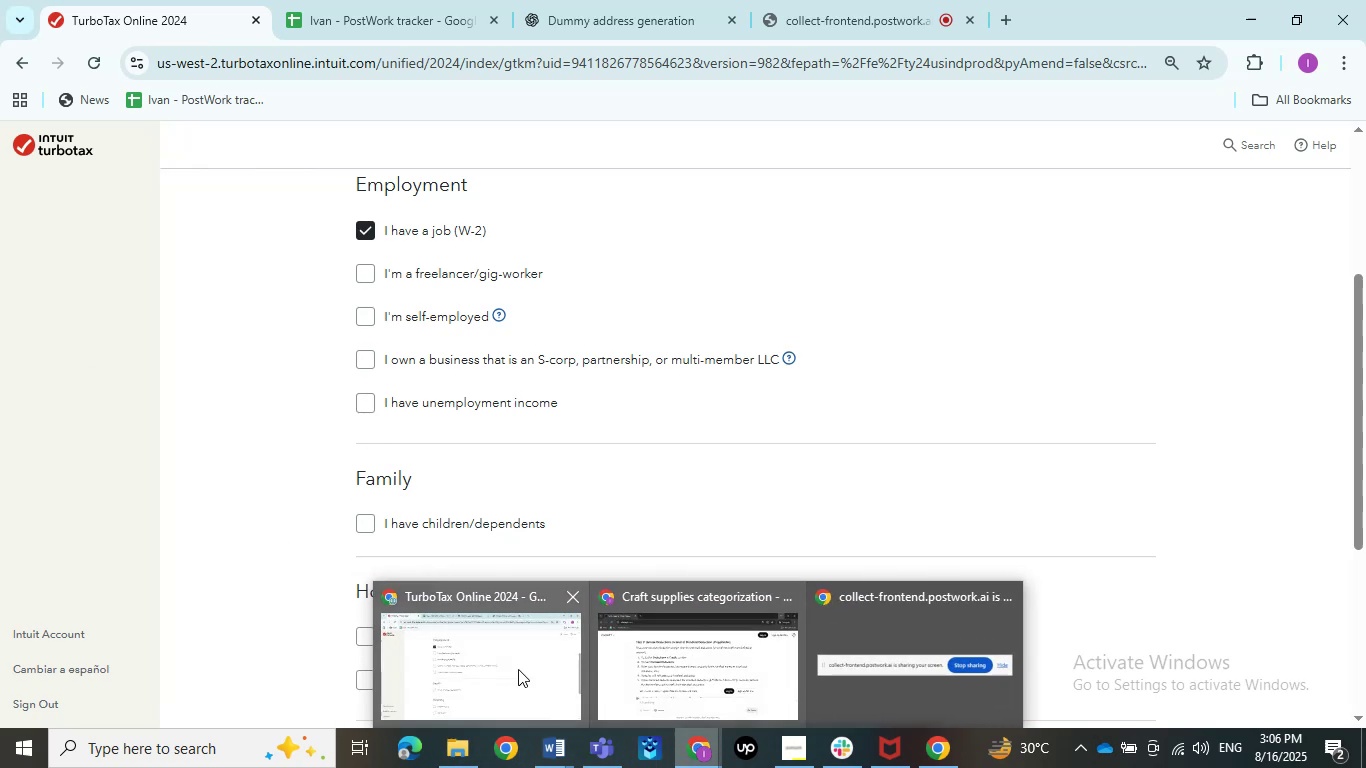 
left_click([452, 645])
 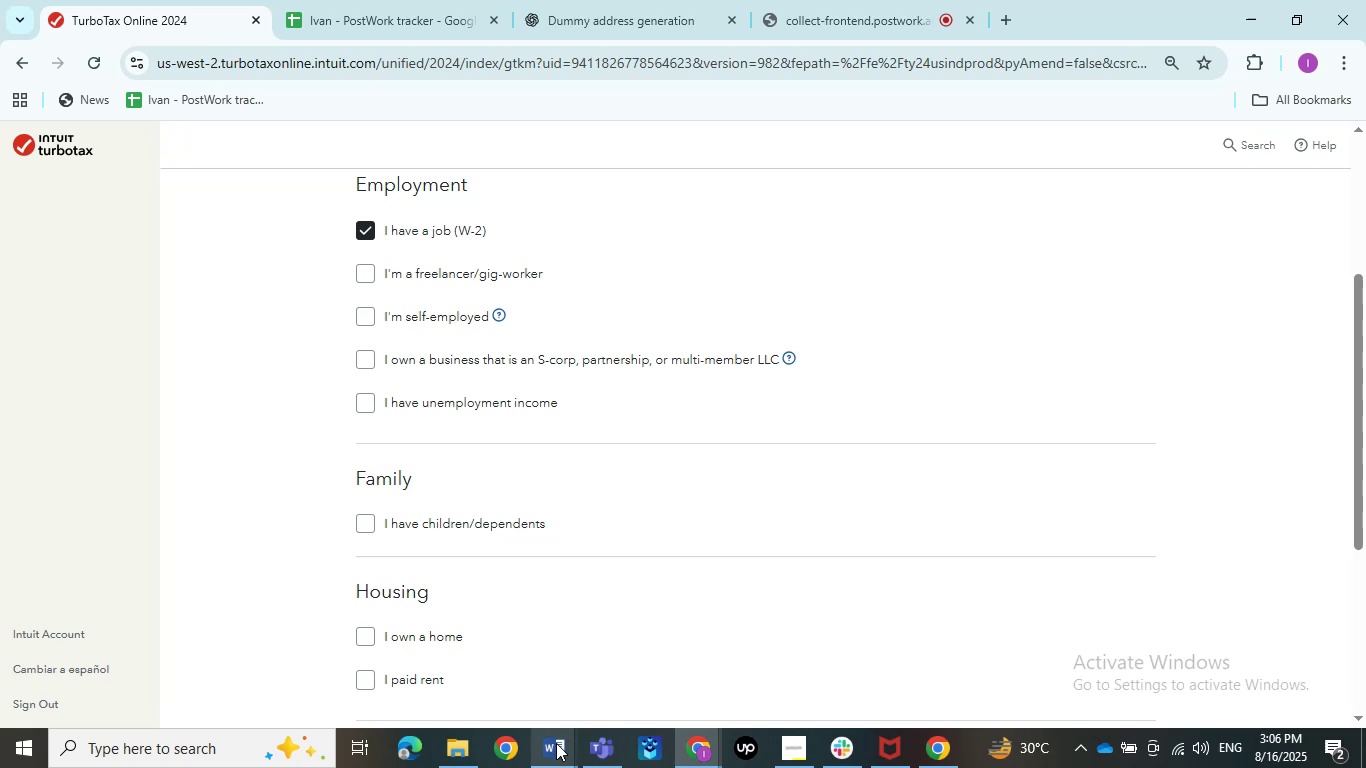 
double_click([479, 692])
 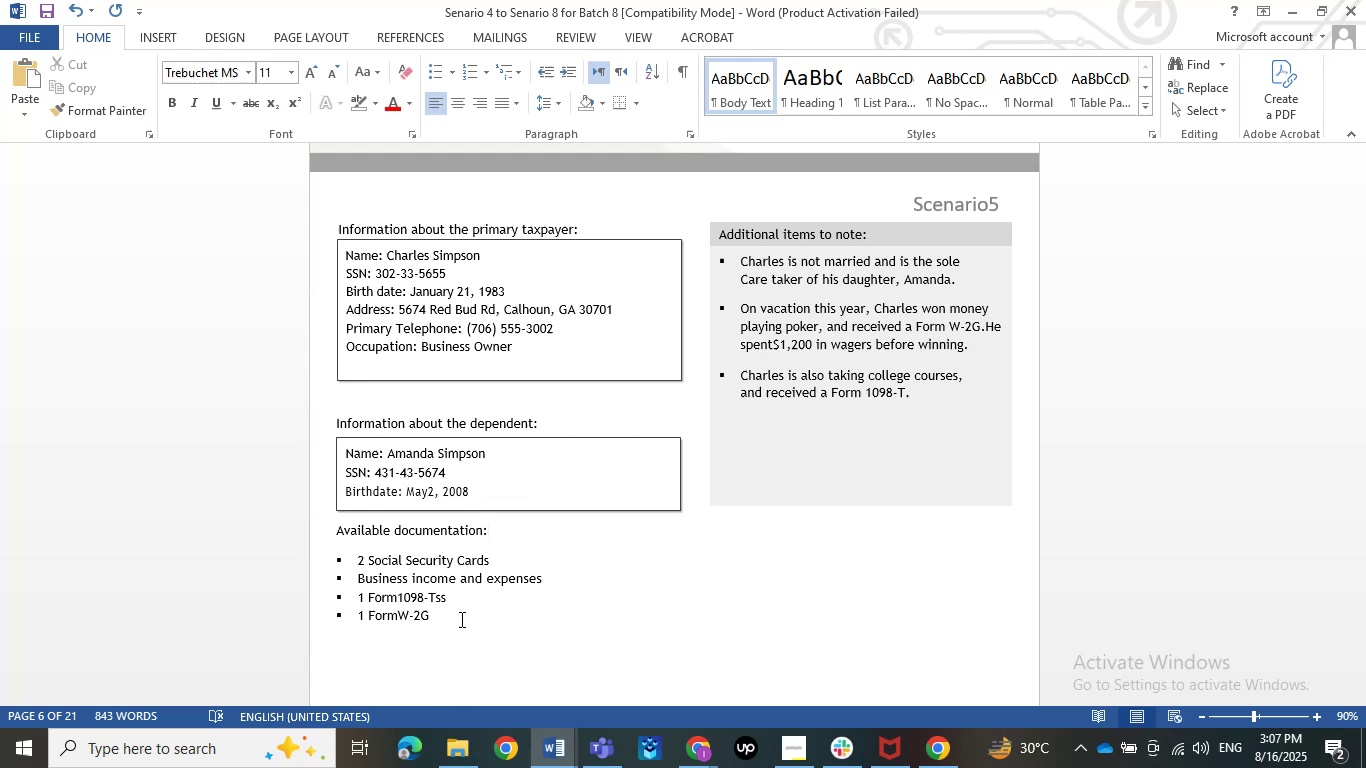 
wait(24.29)
 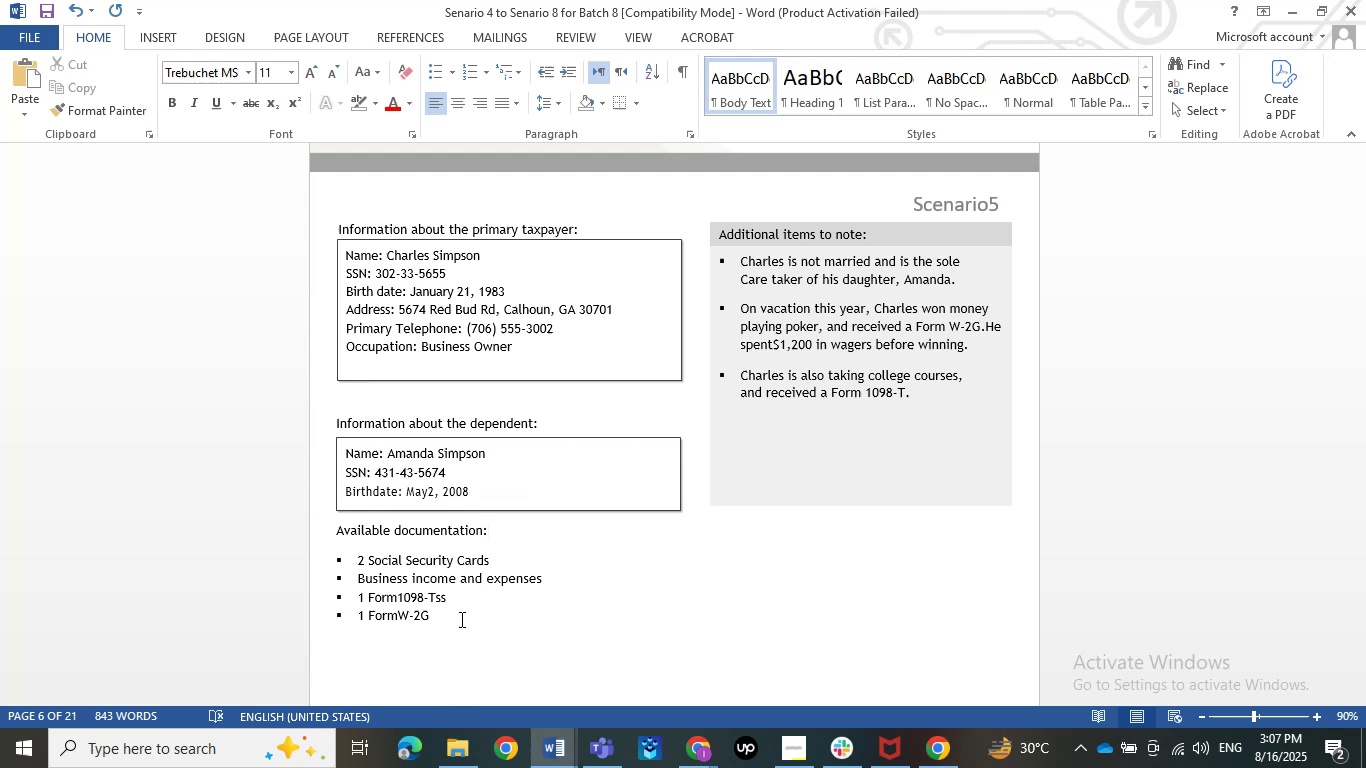 
scroll: coordinate [460, 619], scroll_direction: down, amount: 7.0
 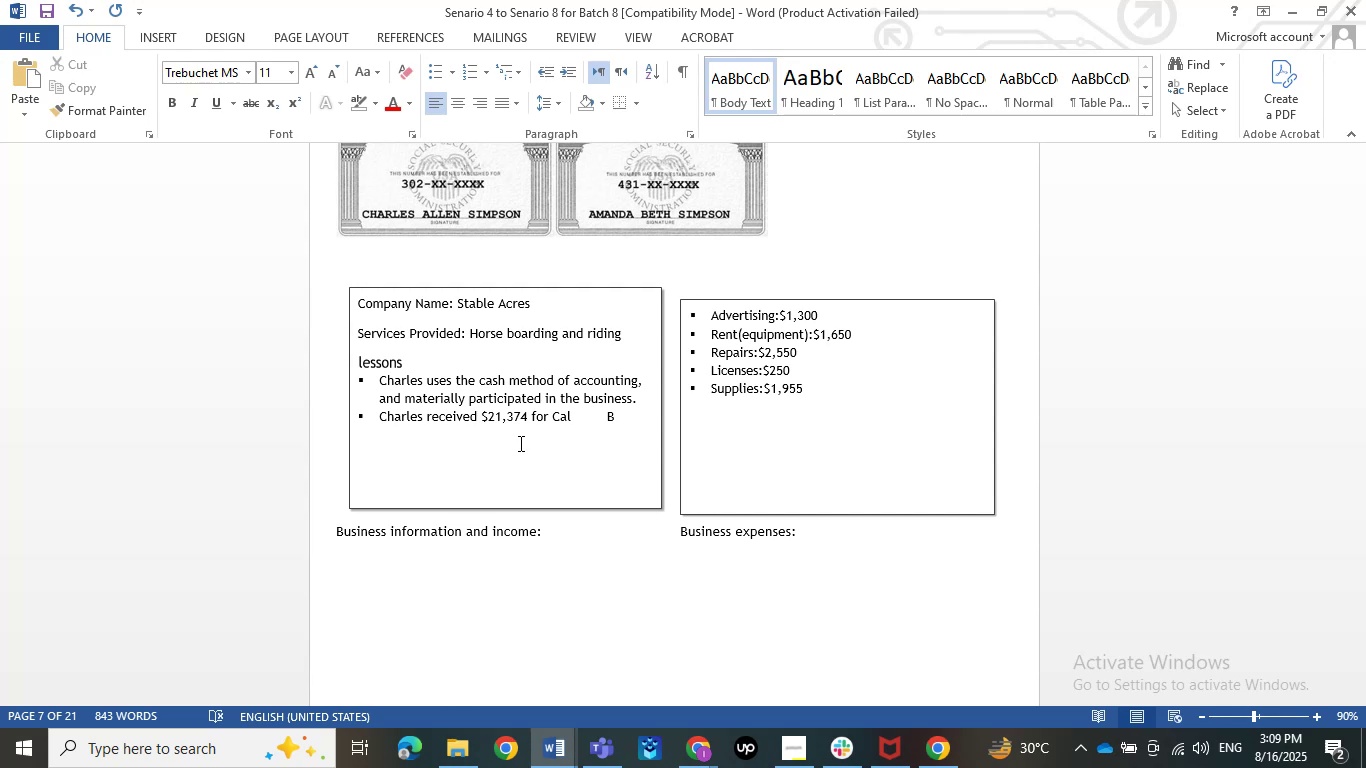 
wait(142.13)
 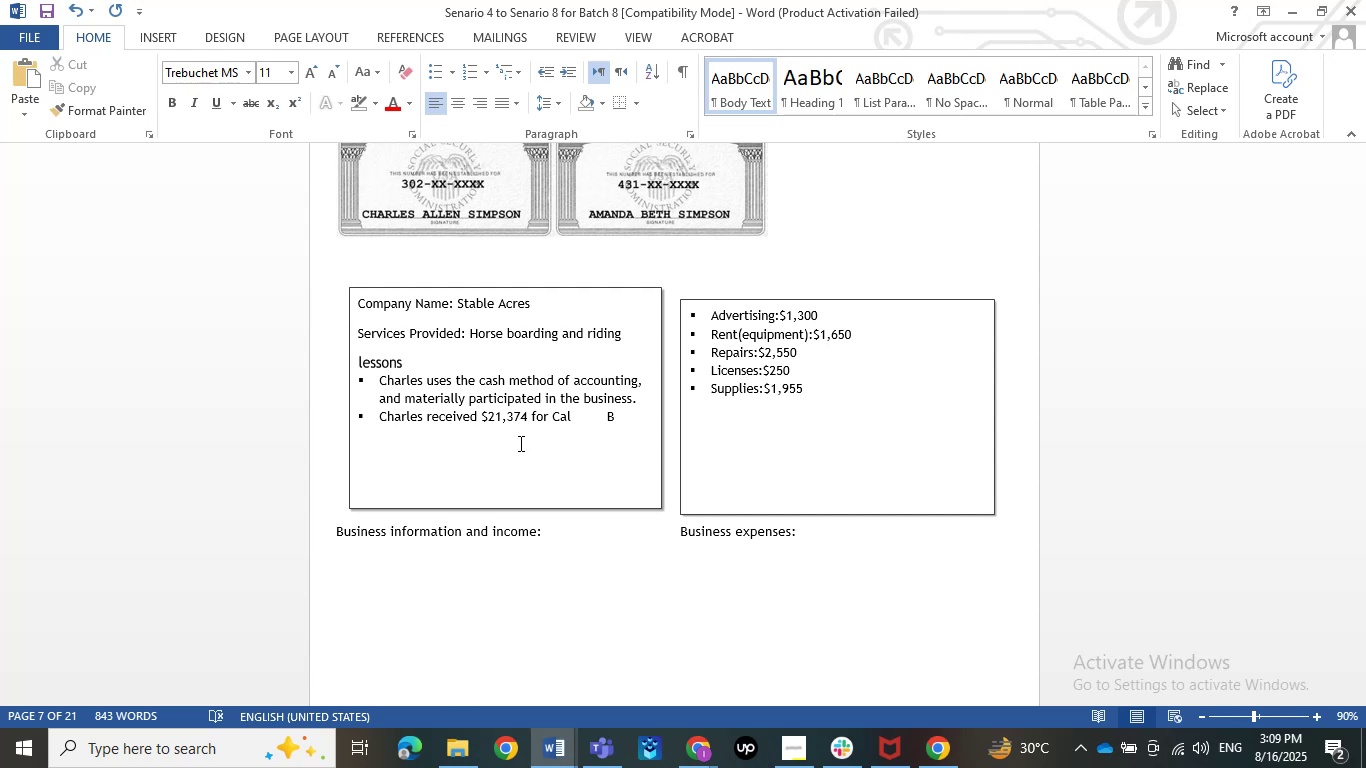 
scroll: coordinate [541, 491], scroll_direction: up, amount: 4.0
 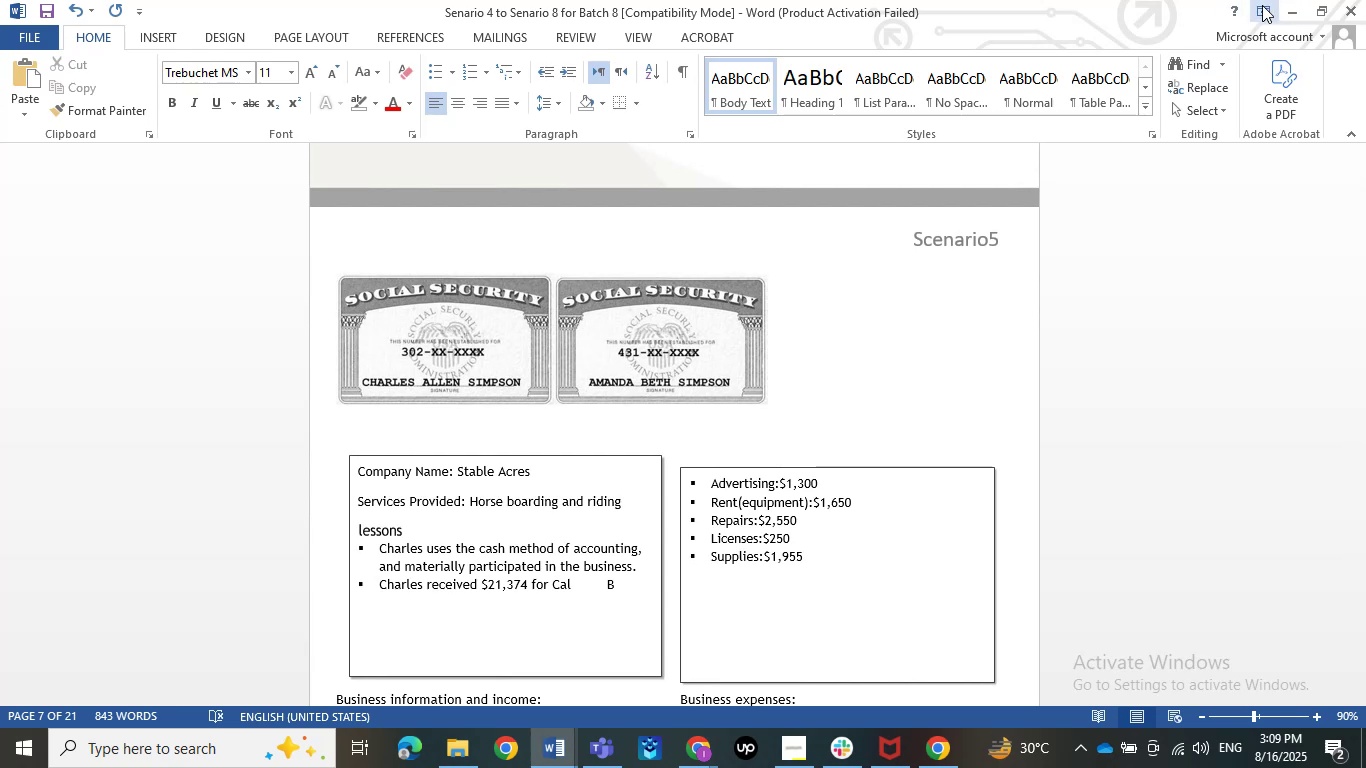 
wait(5.47)
 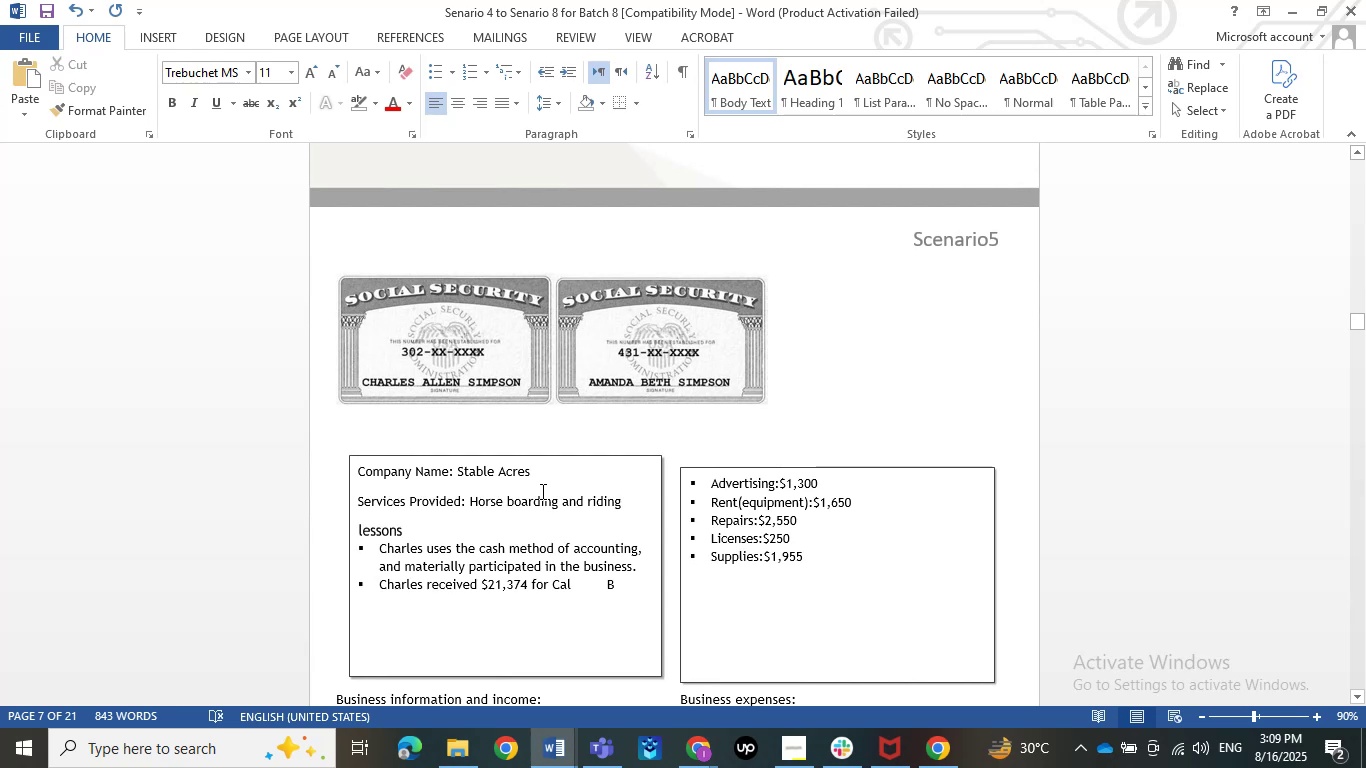 
left_click([1296, 10])
 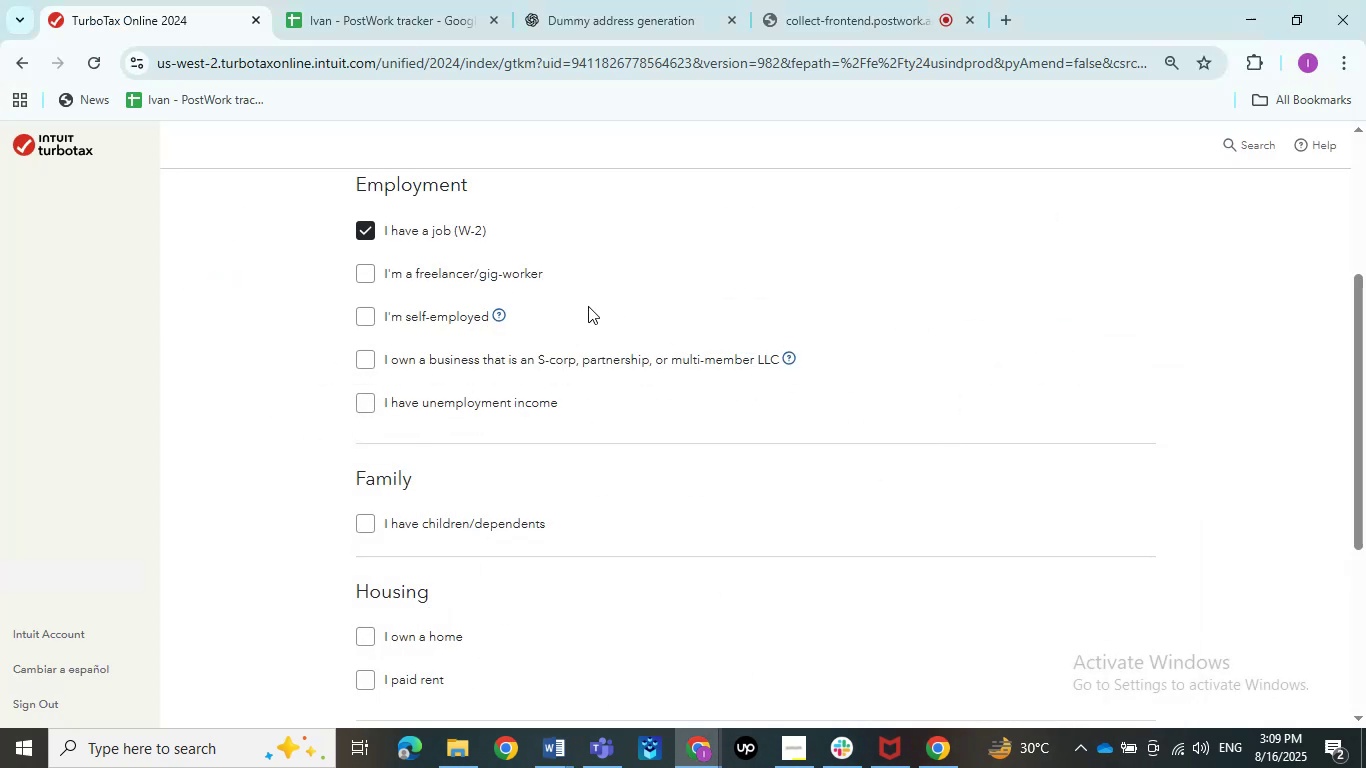 
scroll: coordinate [588, 306], scroll_direction: down, amount: 4.0
 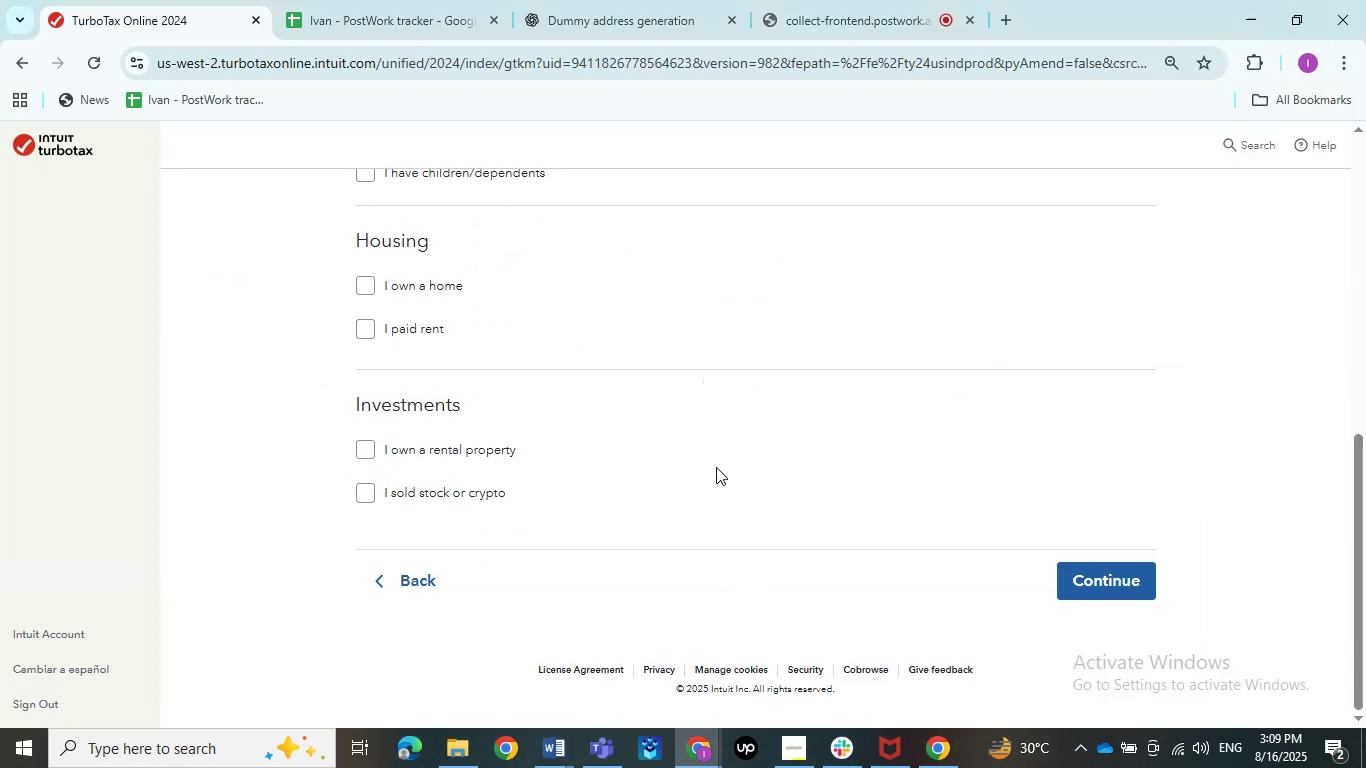 
left_click([547, 758])
 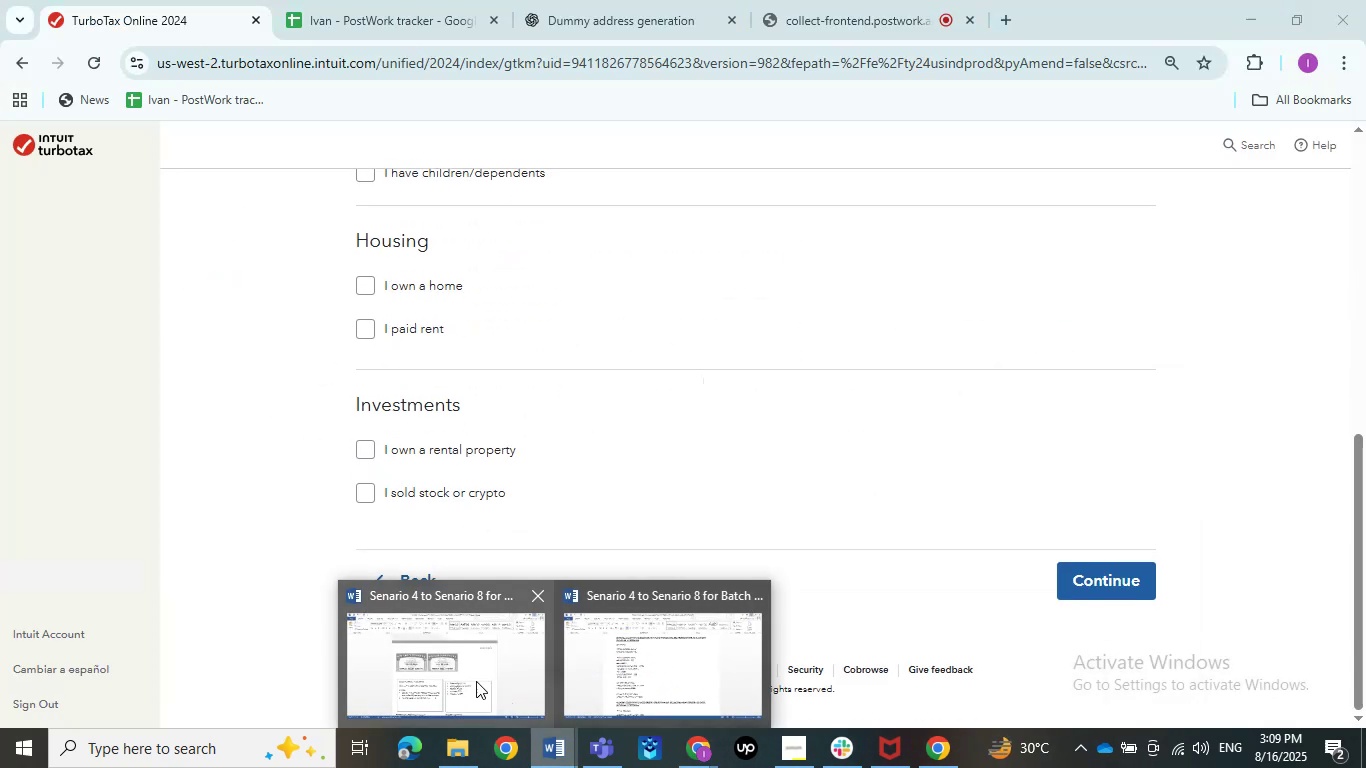 
left_click([464, 675])
 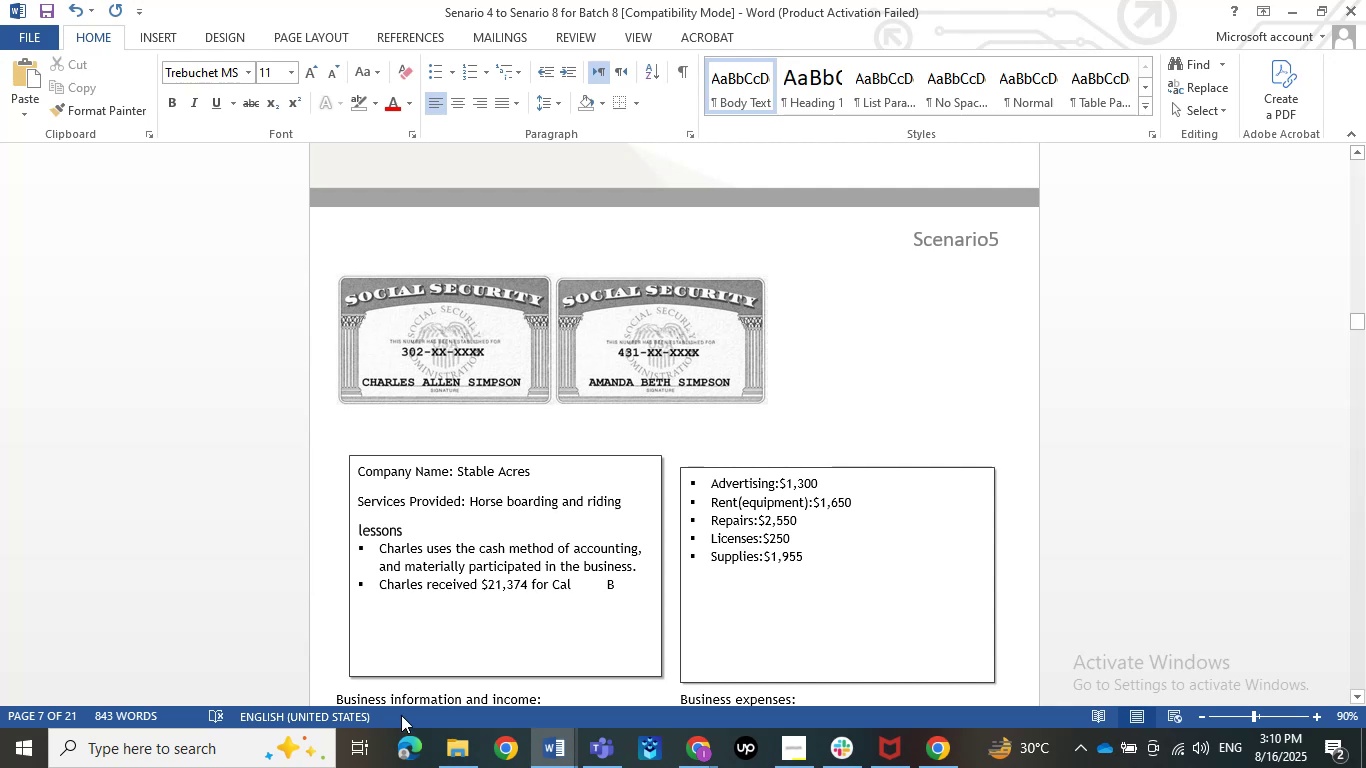 
wait(36.16)
 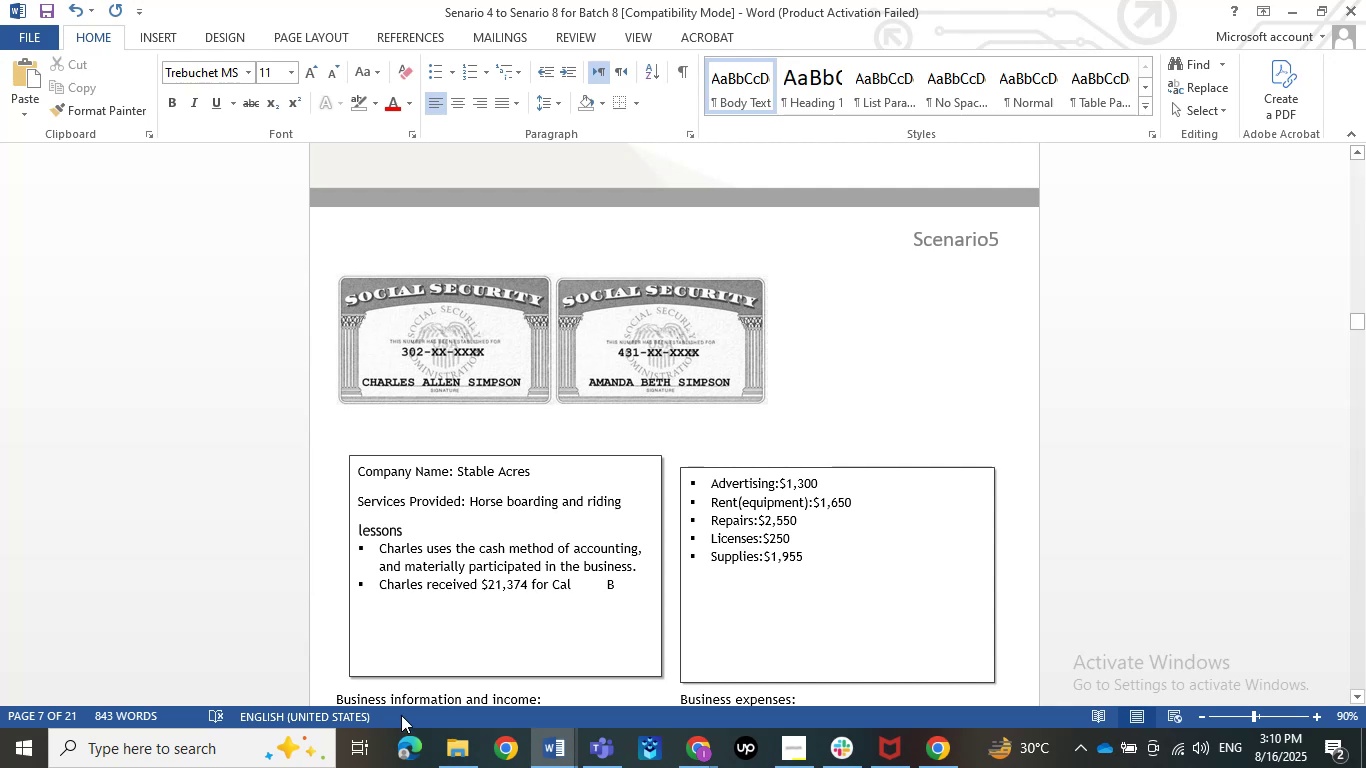 
mouse_move([442, 745])
 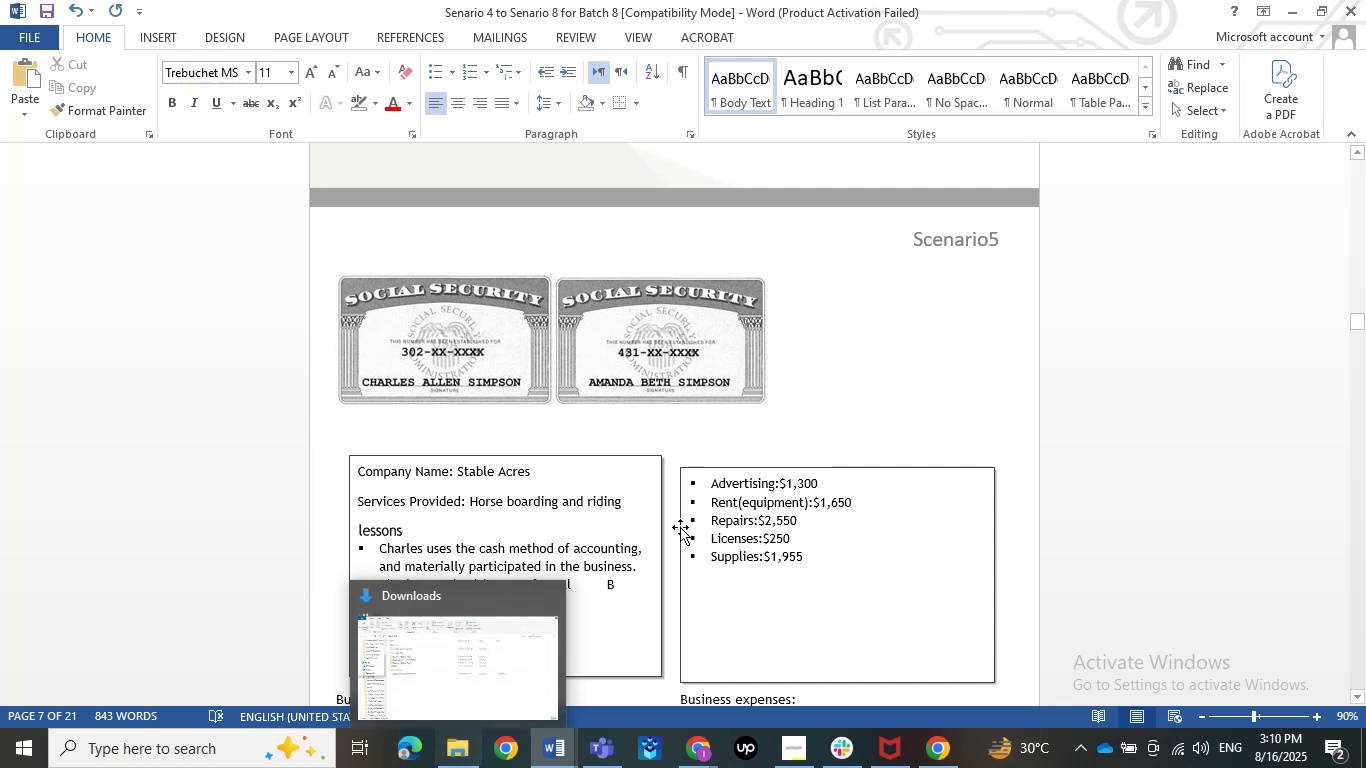 
scroll: coordinate [746, 566], scroll_direction: up, amount: 20.0
 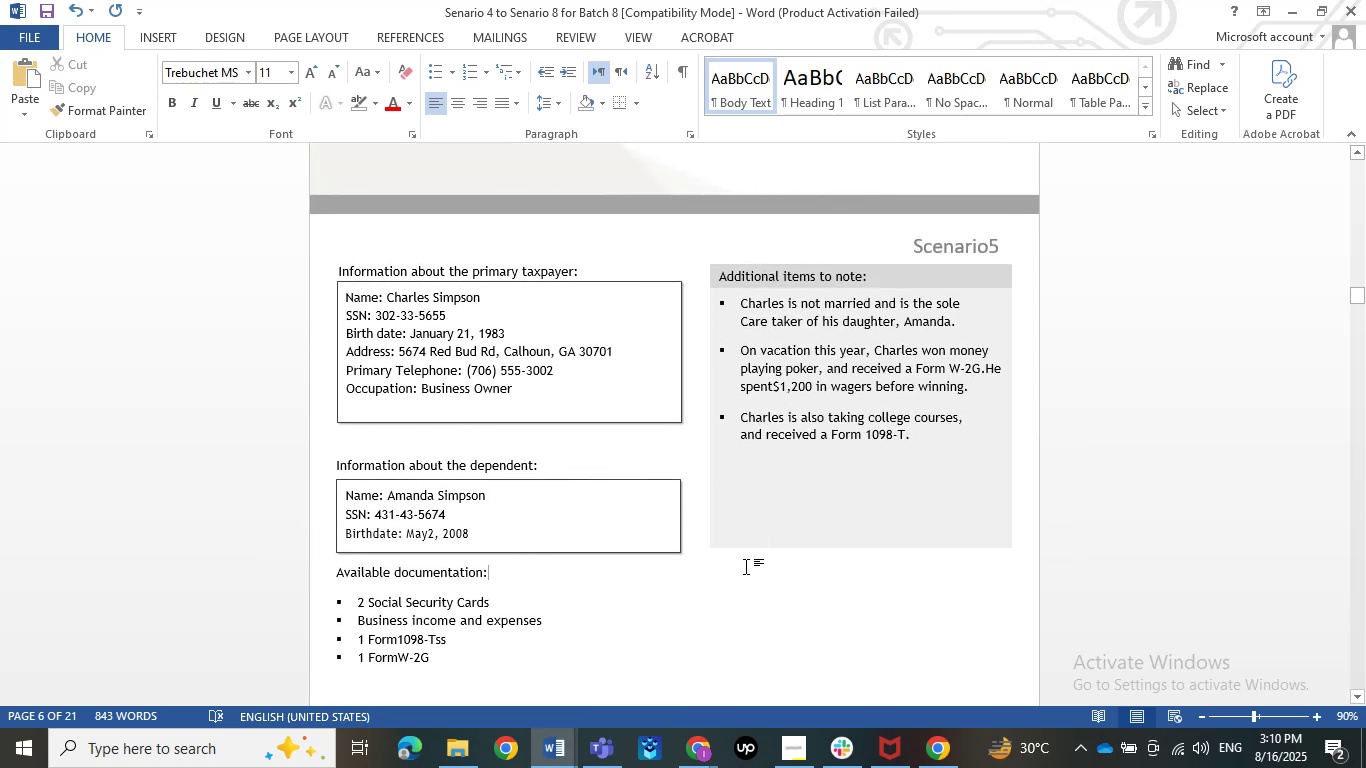 
scroll: coordinate [746, 566], scroll_direction: down, amount: 2.0
 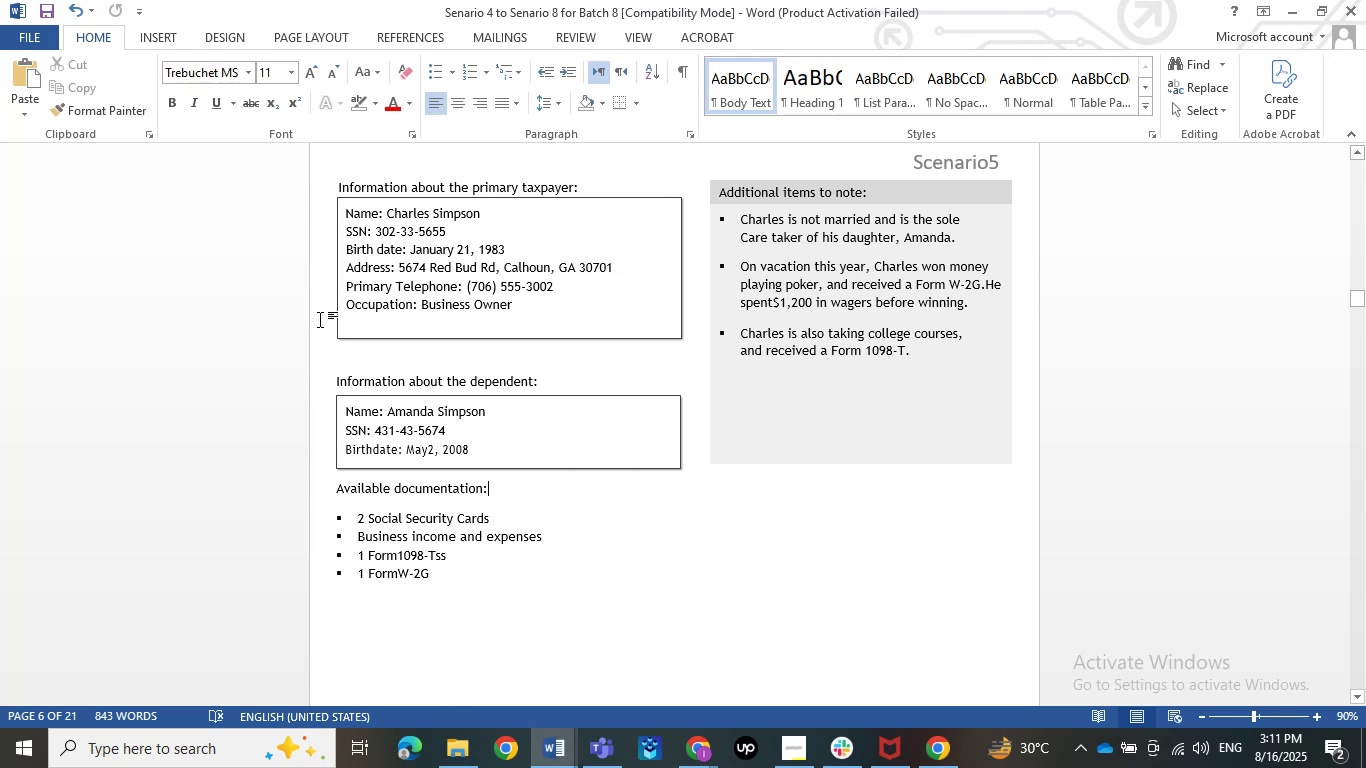 
wait(62.61)
 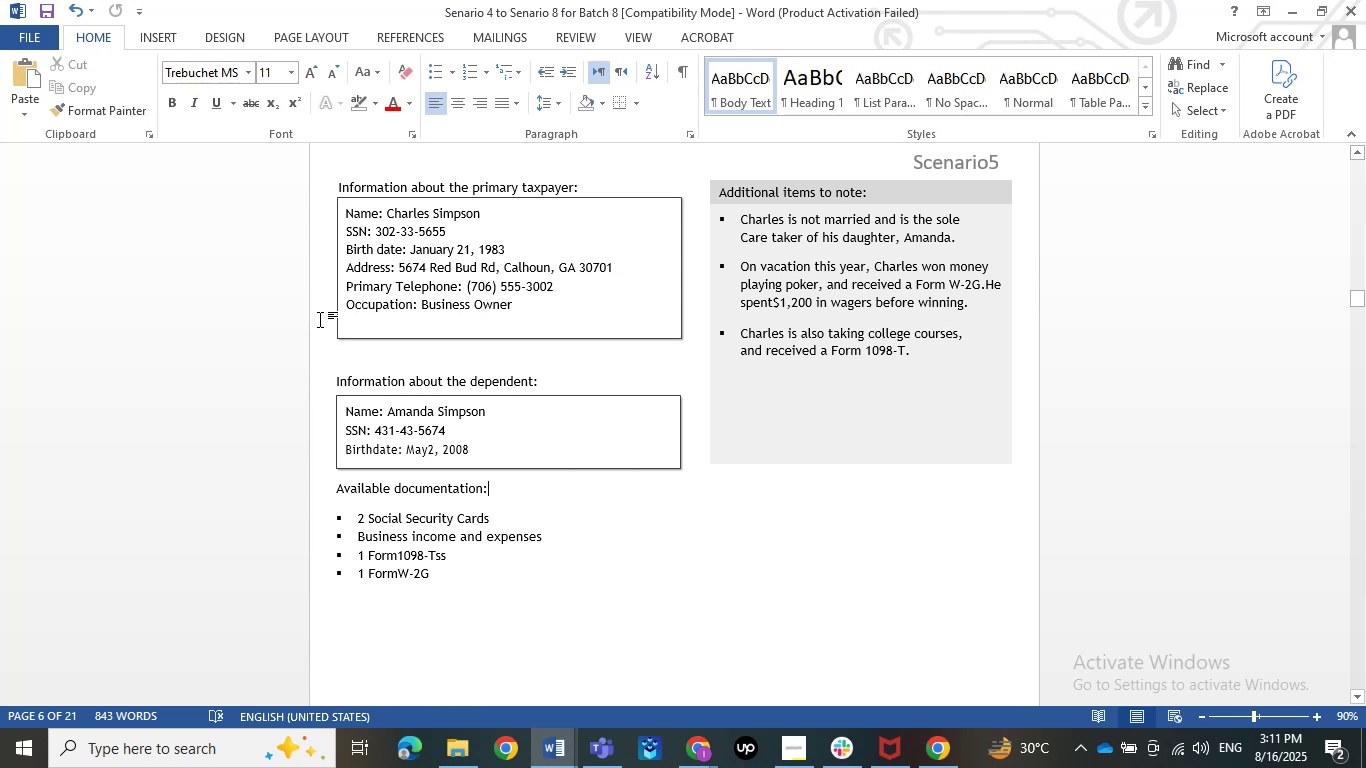 
left_click_drag(start_coordinate=[571, 538], to_coordinate=[421, 539])
 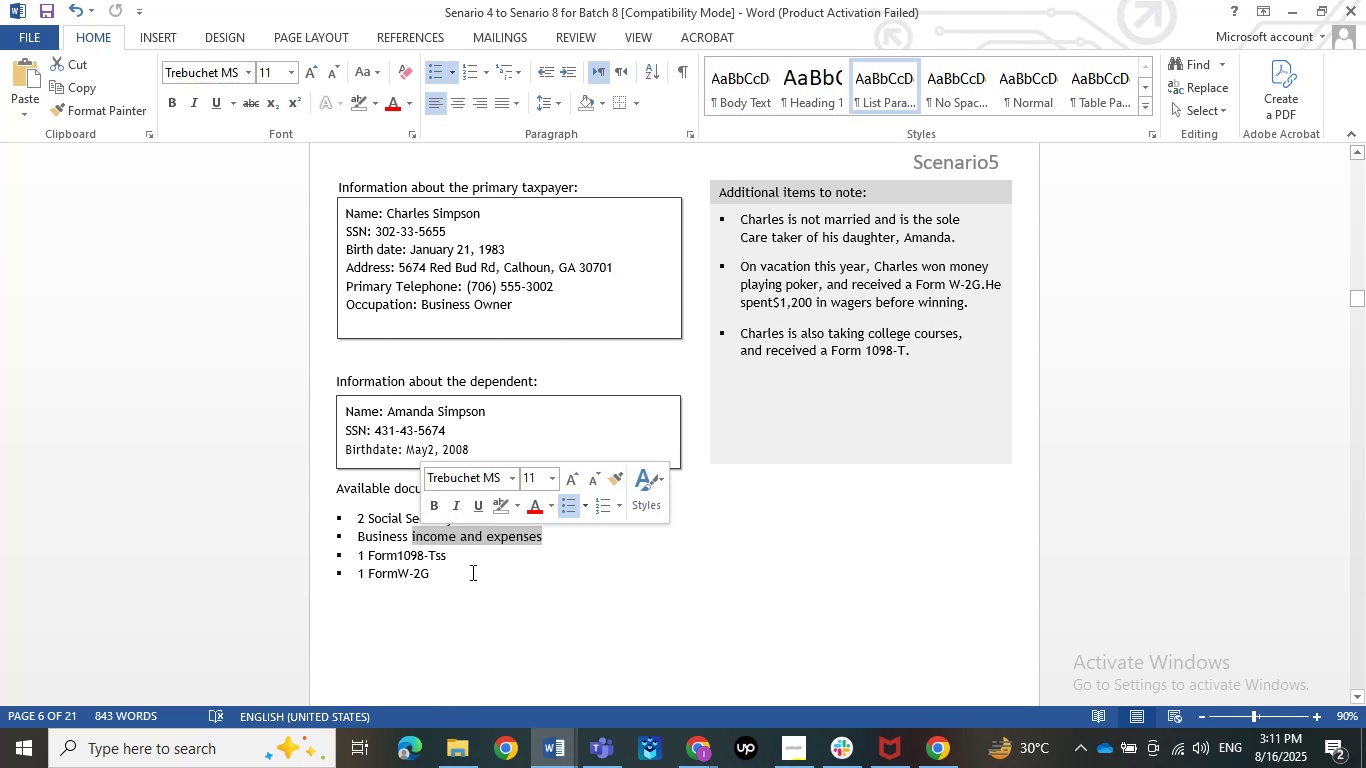 
left_click([471, 564])
 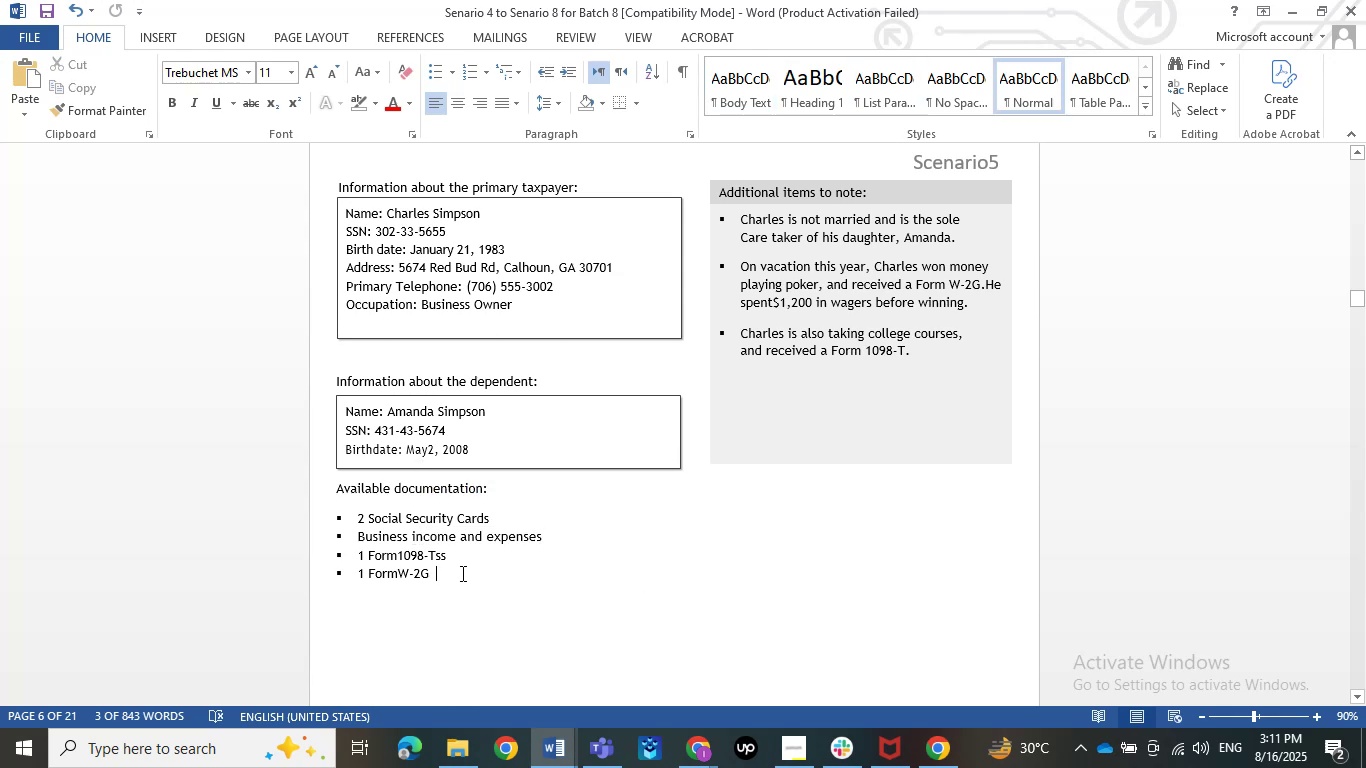 
left_click_drag(start_coordinate=[460, 574], to_coordinate=[355, 578])
 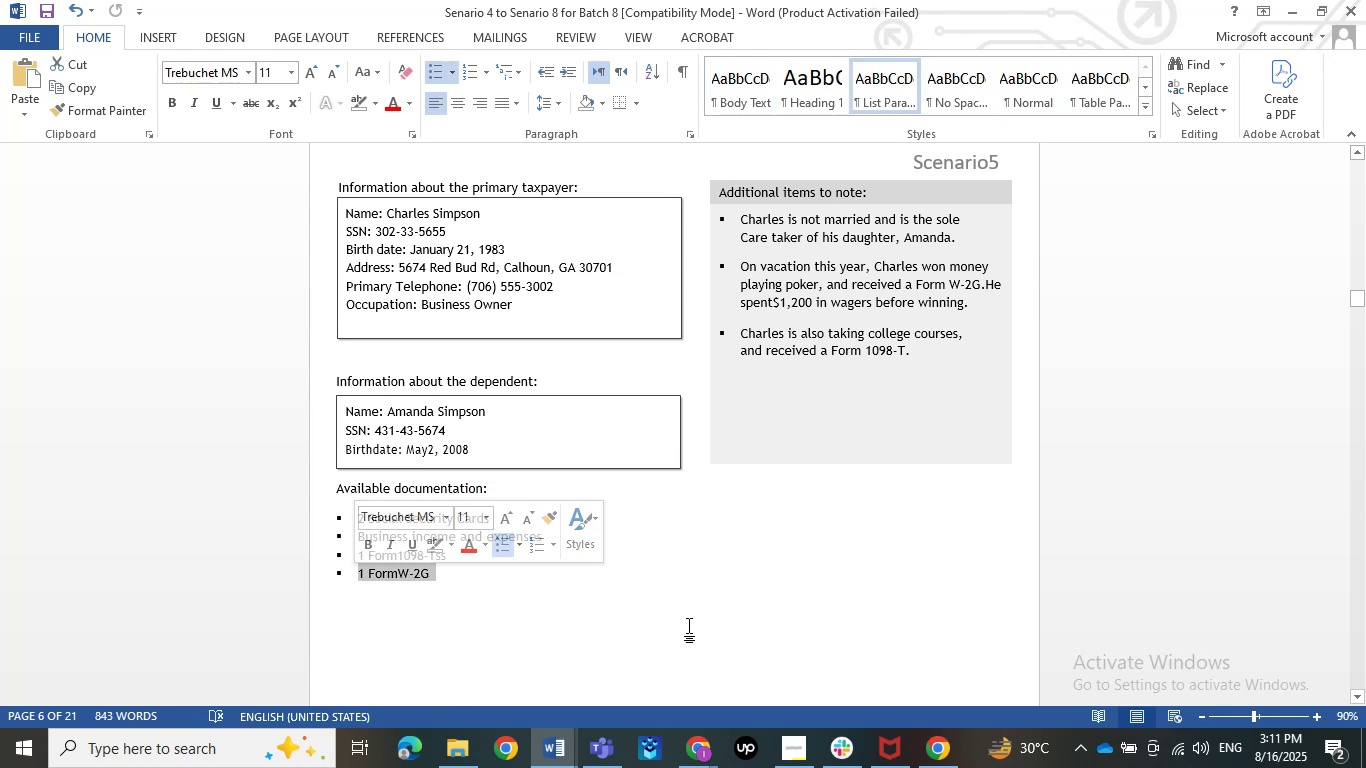 
left_click([690, 625])
 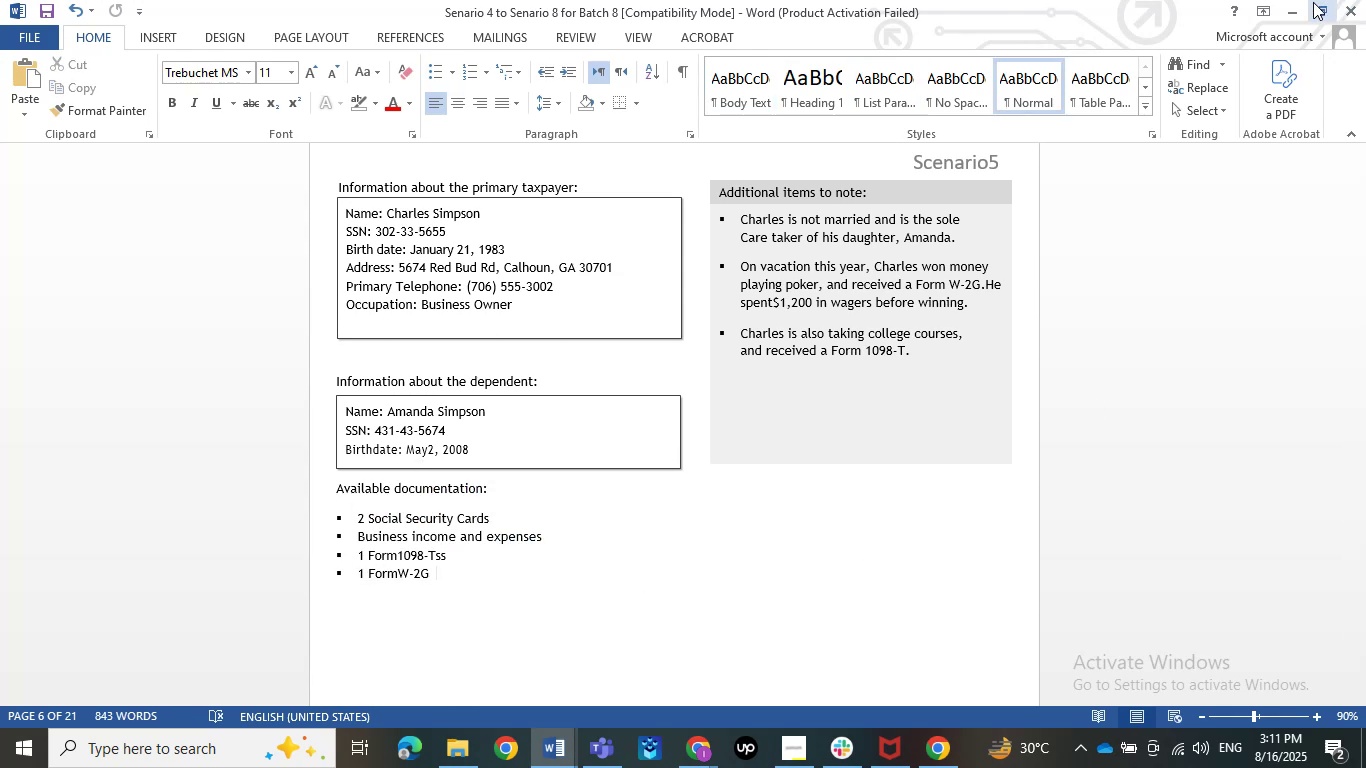 
left_click([1298, 2])
 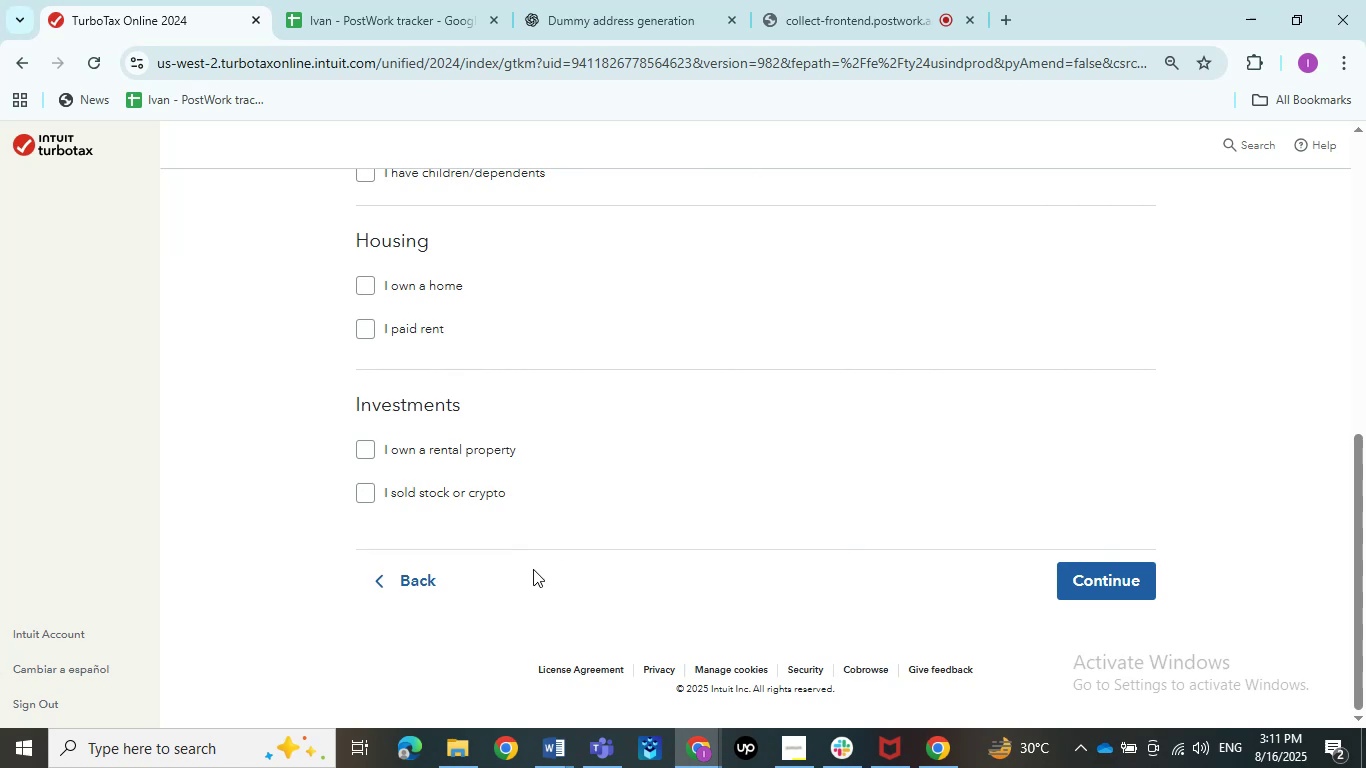 
scroll: coordinate [538, 556], scroll_direction: up, amount: 4.0
 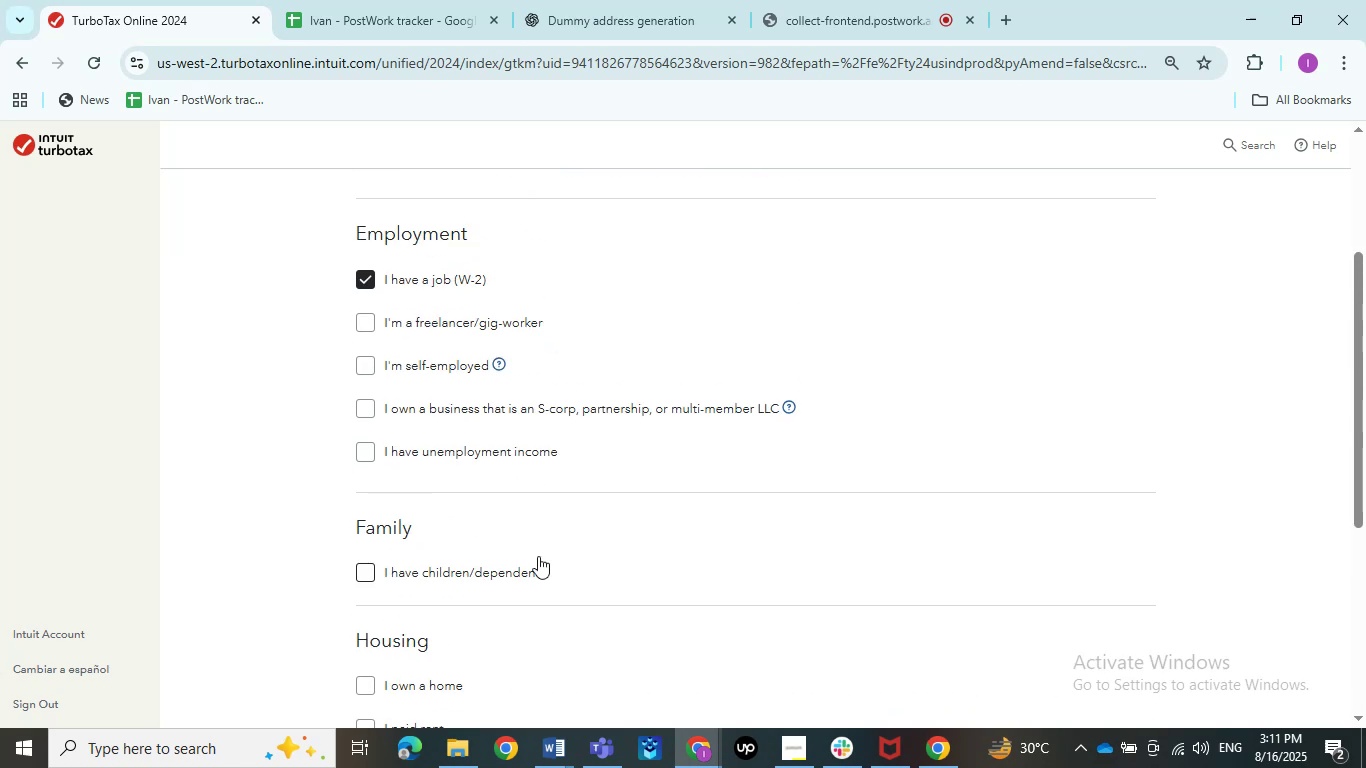 
scroll: coordinate [538, 556], scroll_direction: down, amount: 2.0
 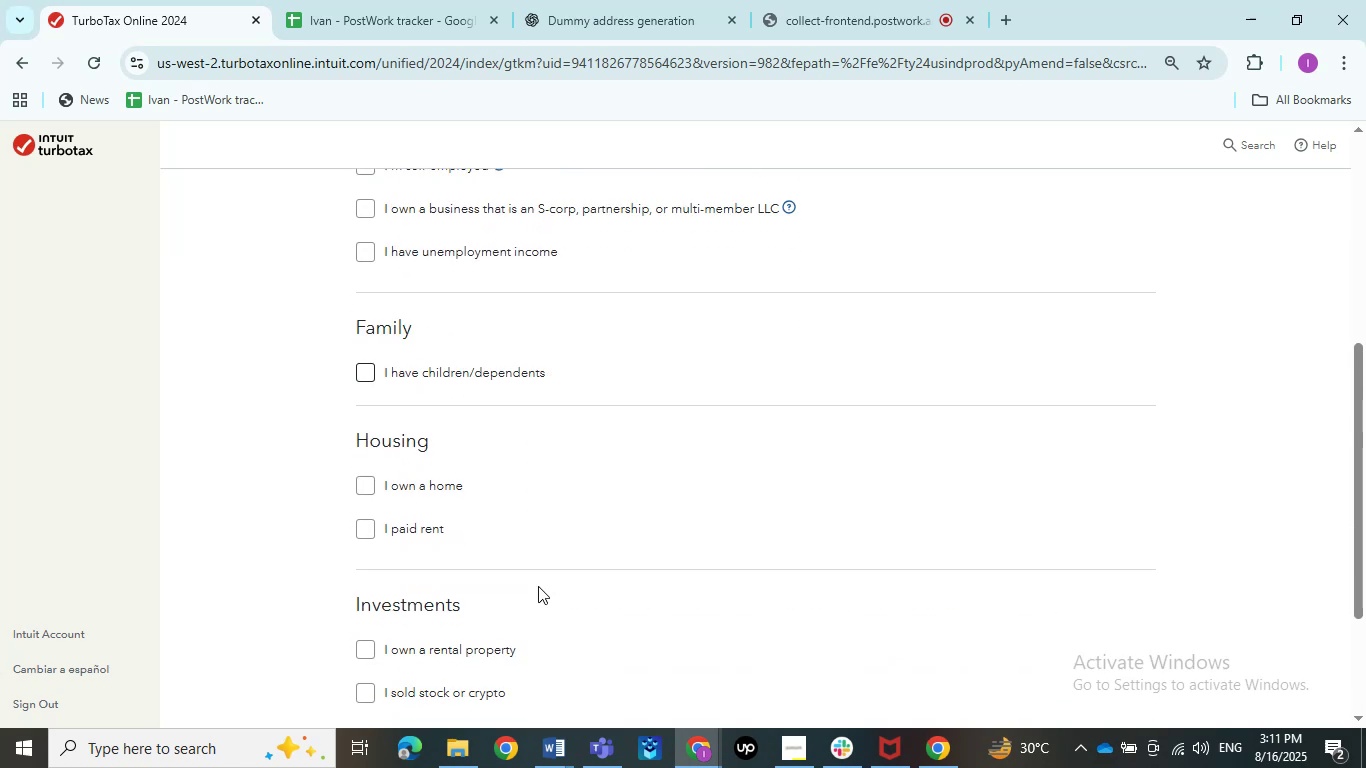 
mouse_move([508, 742])
 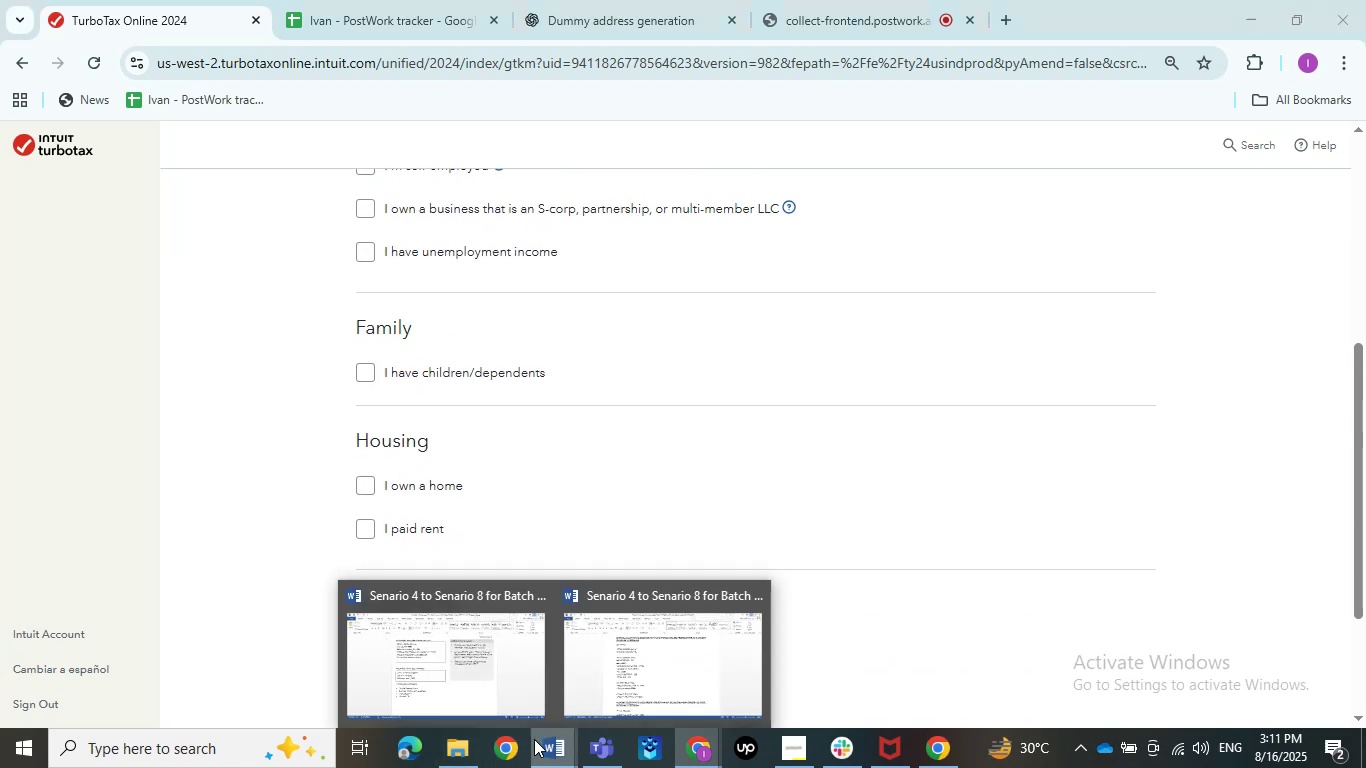 
double_click([460, 675])
 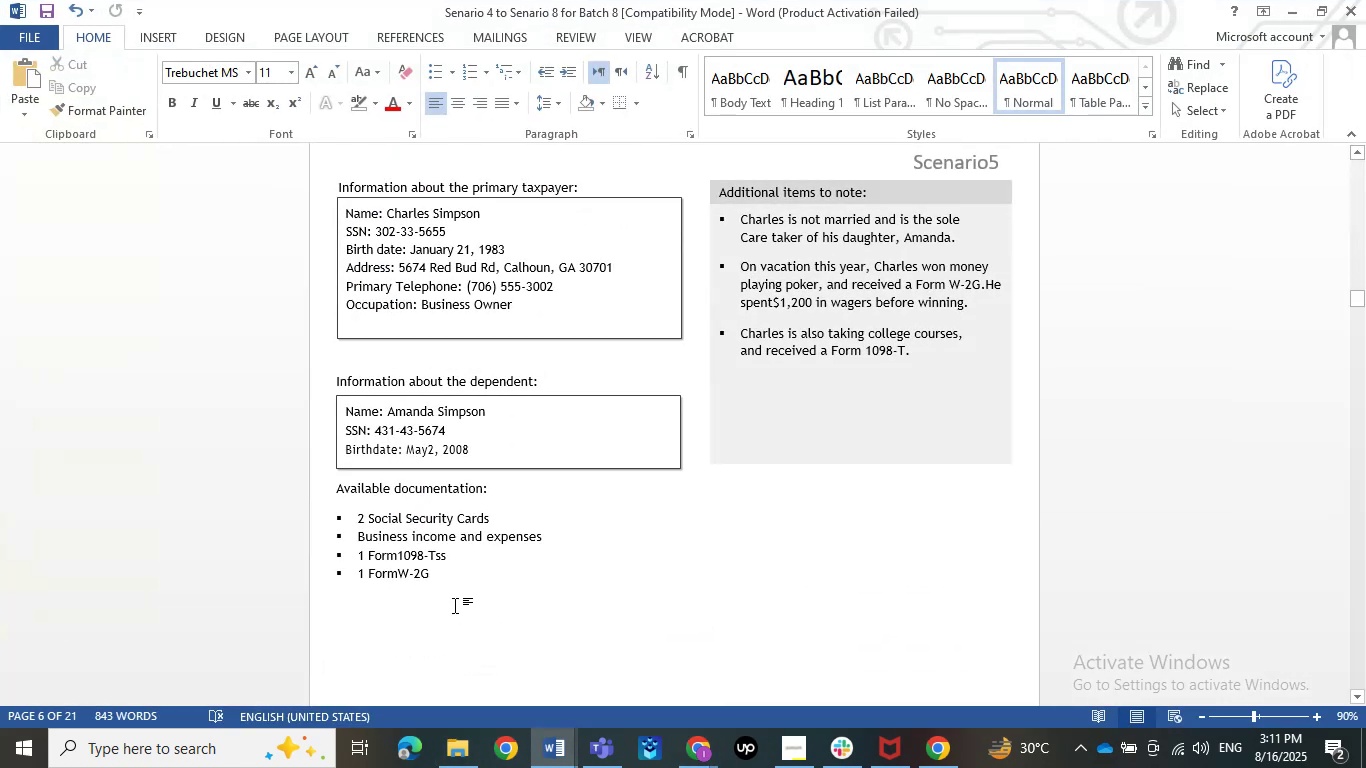 
left_click_drag(start_coordinate=[389, 577], to_coordinate=[450, 577])
 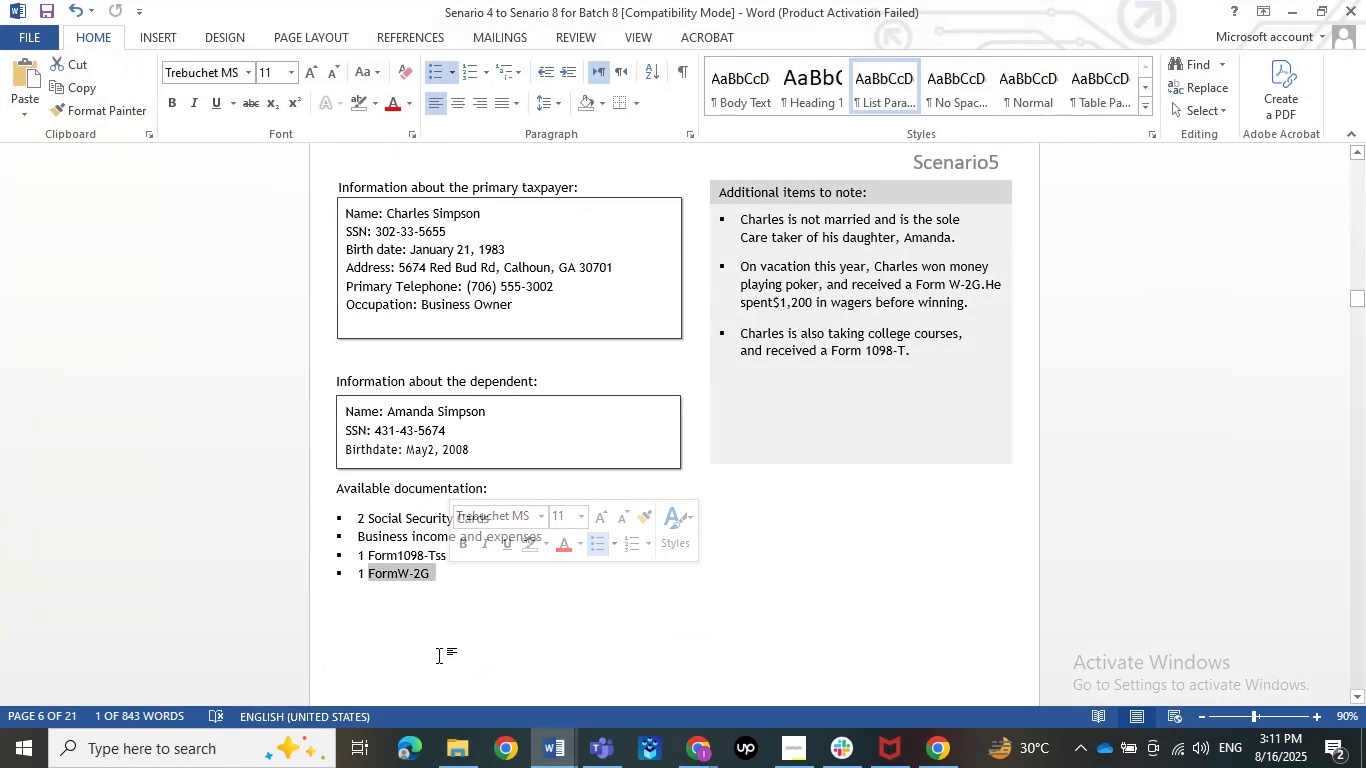 
left_click([439, 655])
 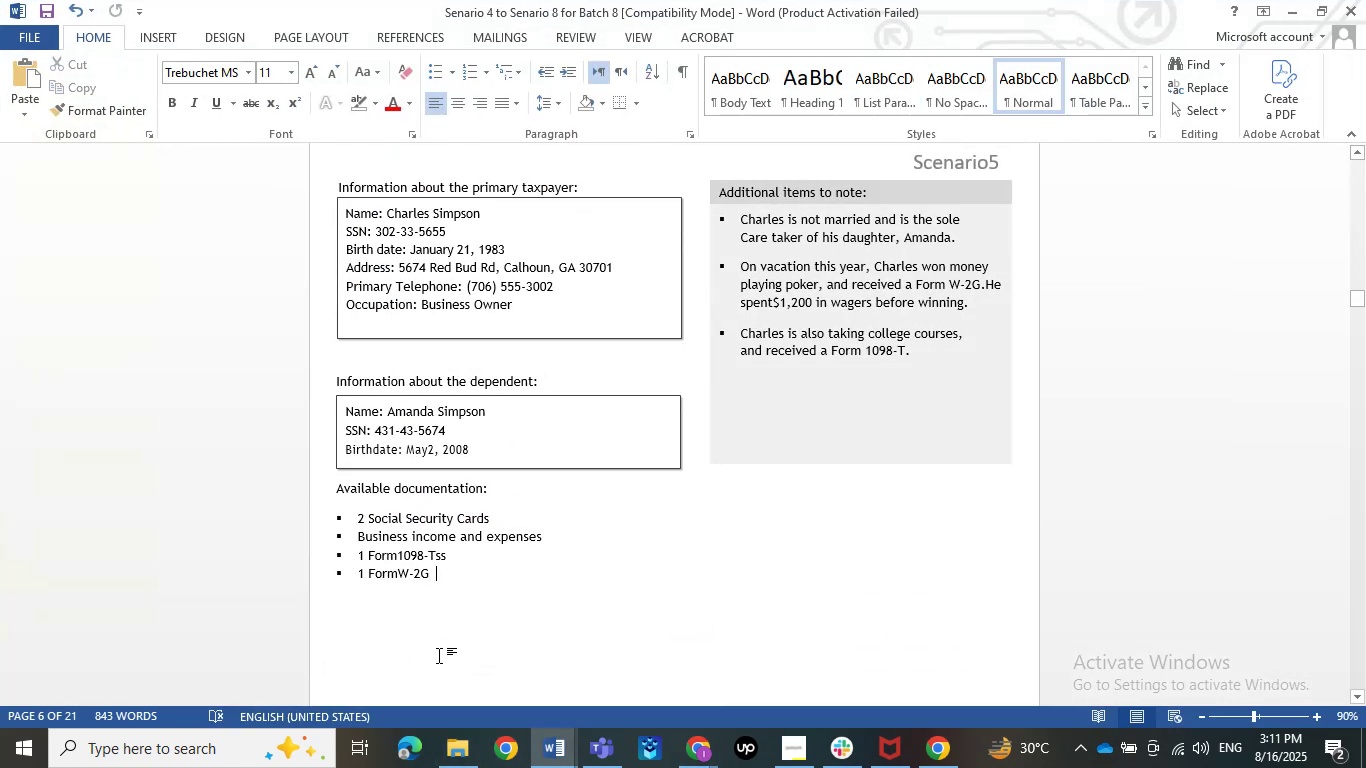 
scroll: coordinate [418, 635], scroll_direction: down, amount: 70.0
 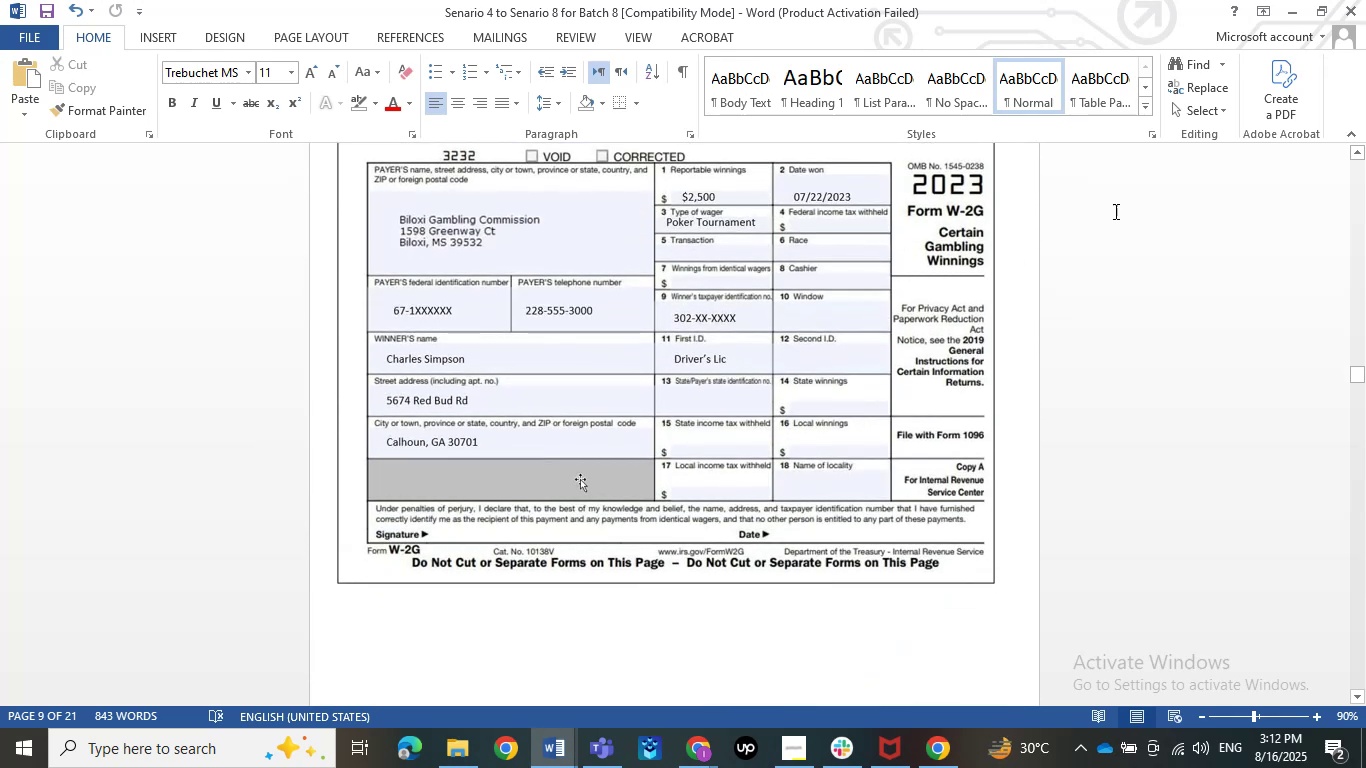 
left_click([1287, 6])
 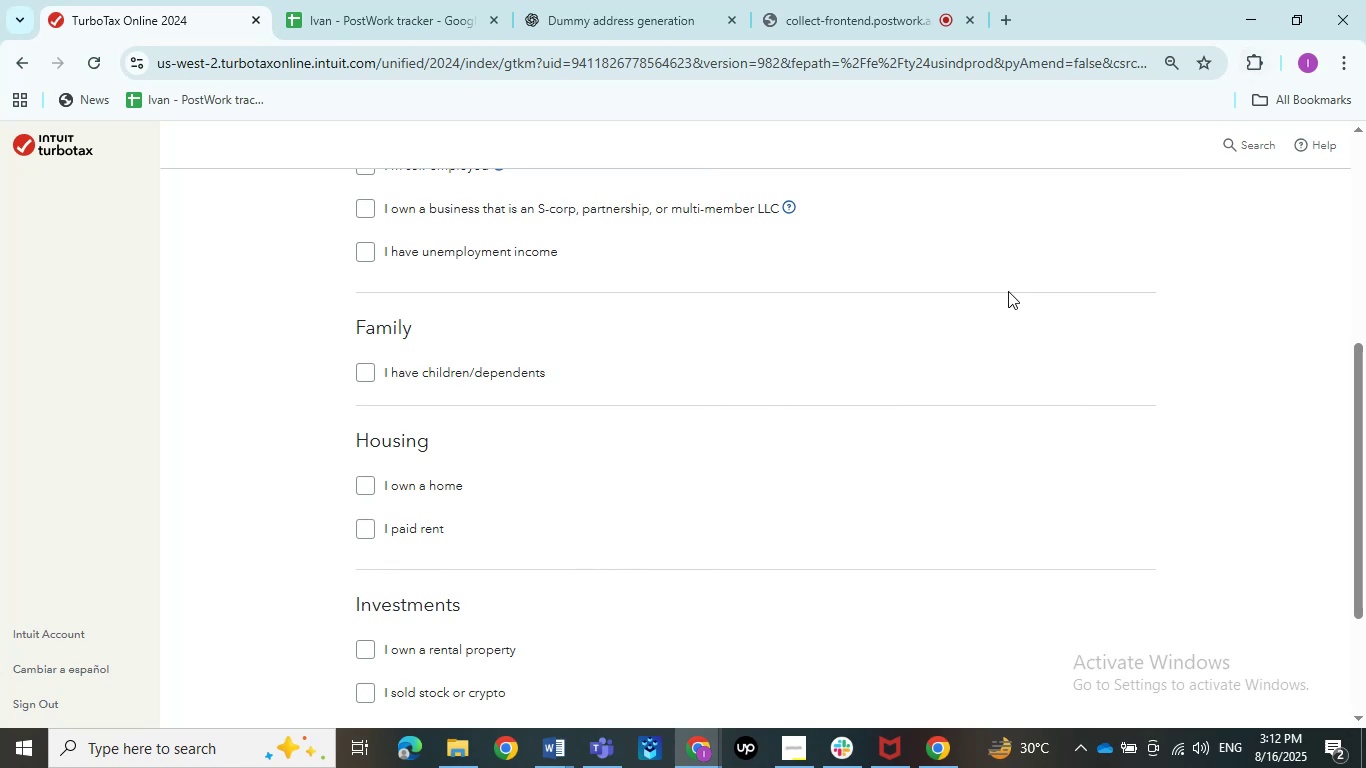 
scroll: coordinate [444, 314], scroll_direction: up, amount: 7.0
 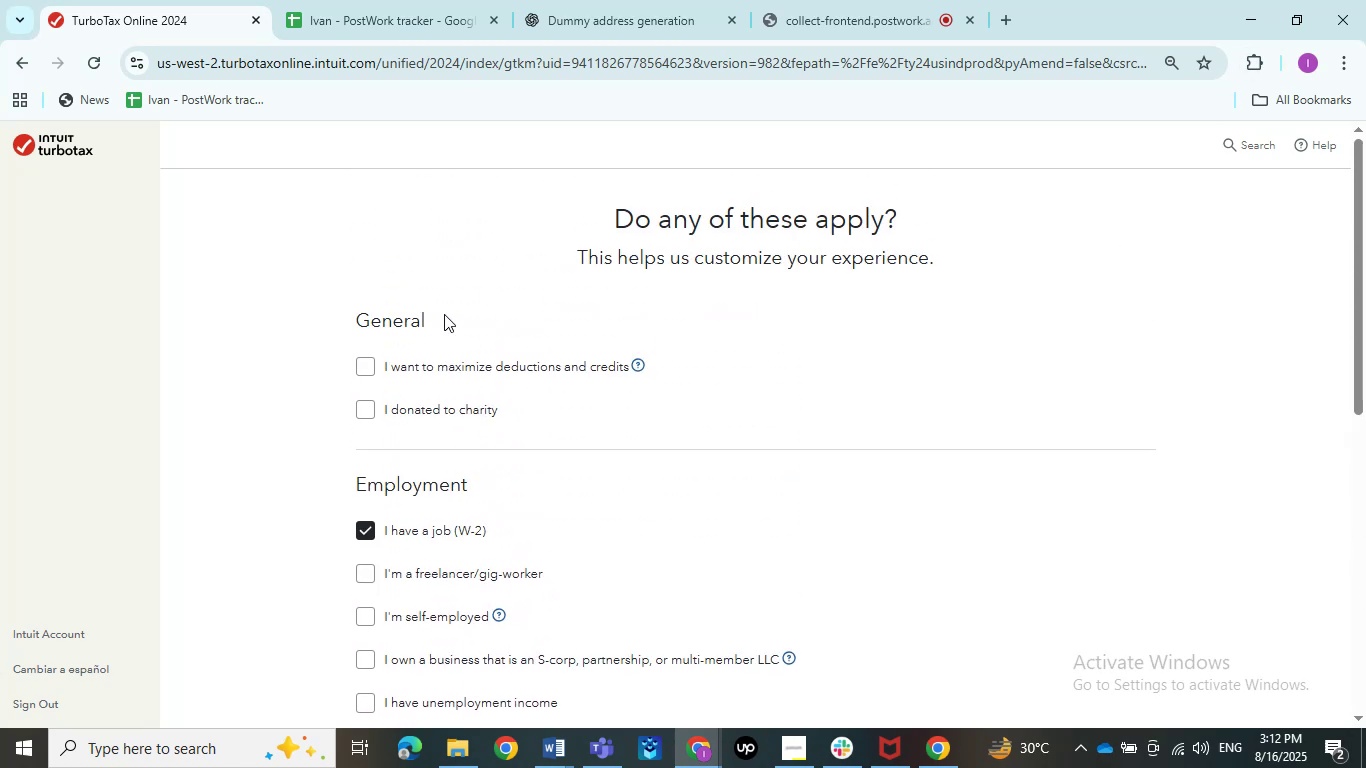 
scroll: coordinate [444, 314], scroll_direction: down, amount: 3.0
 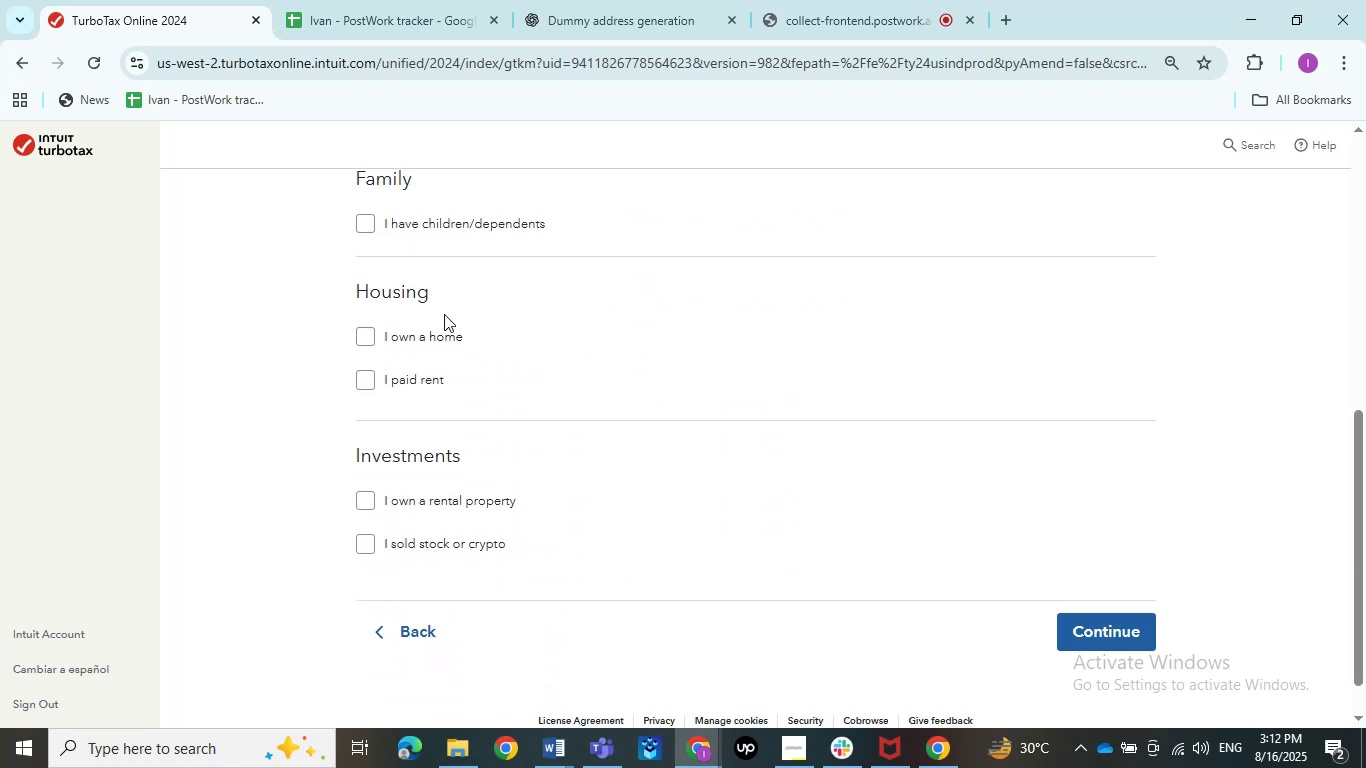 
scroll: coordinate [444, 314], scroll_direction: up, amount: 1.0
 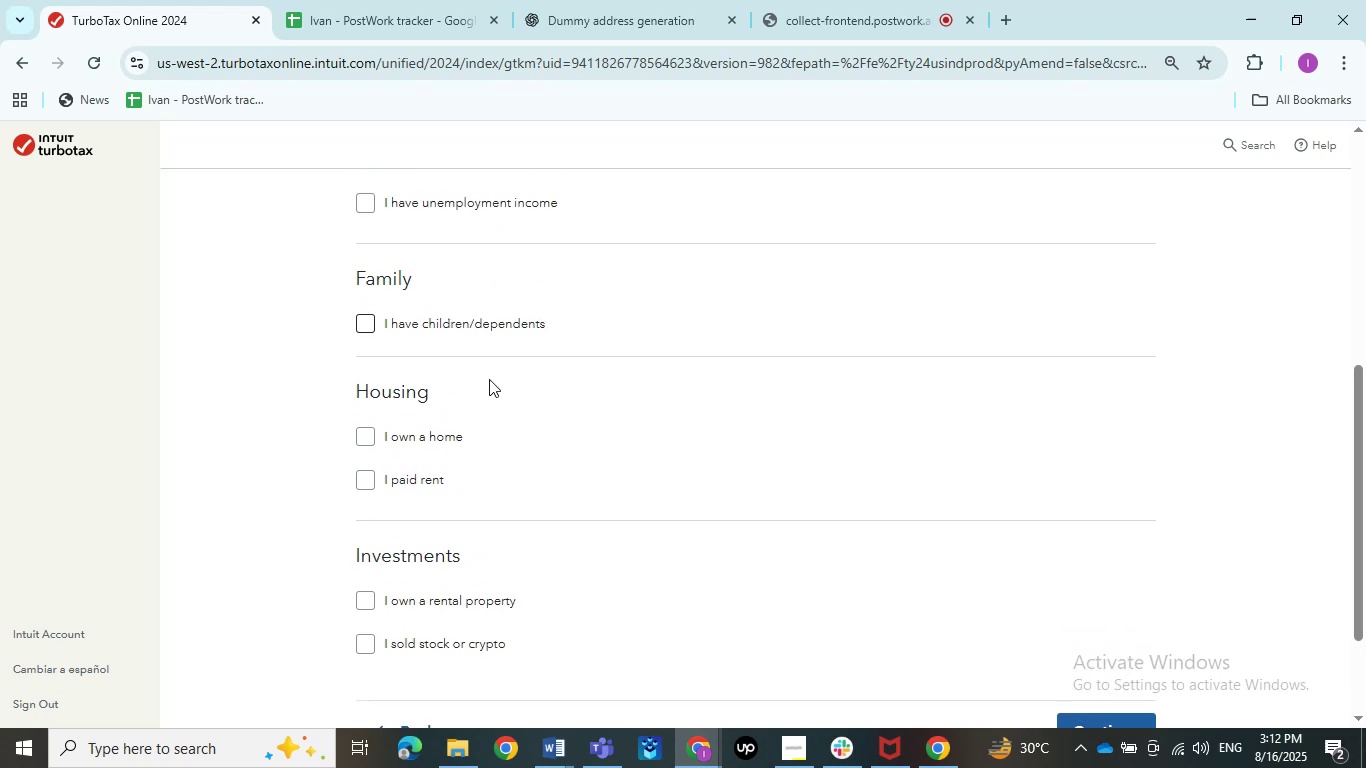 
left_click([542, 750])
 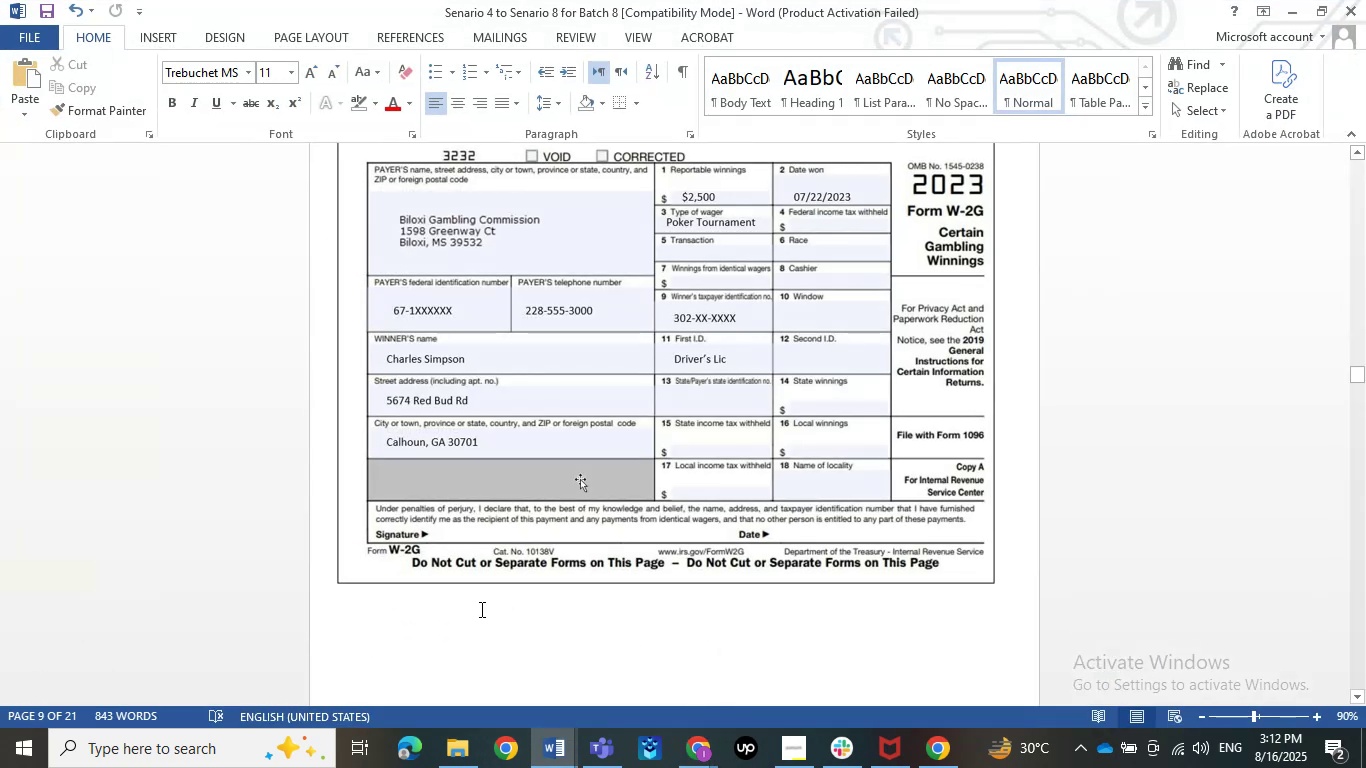 
scroll: coordinate [537, 505], scroll_direction: up, amount: 68.0
 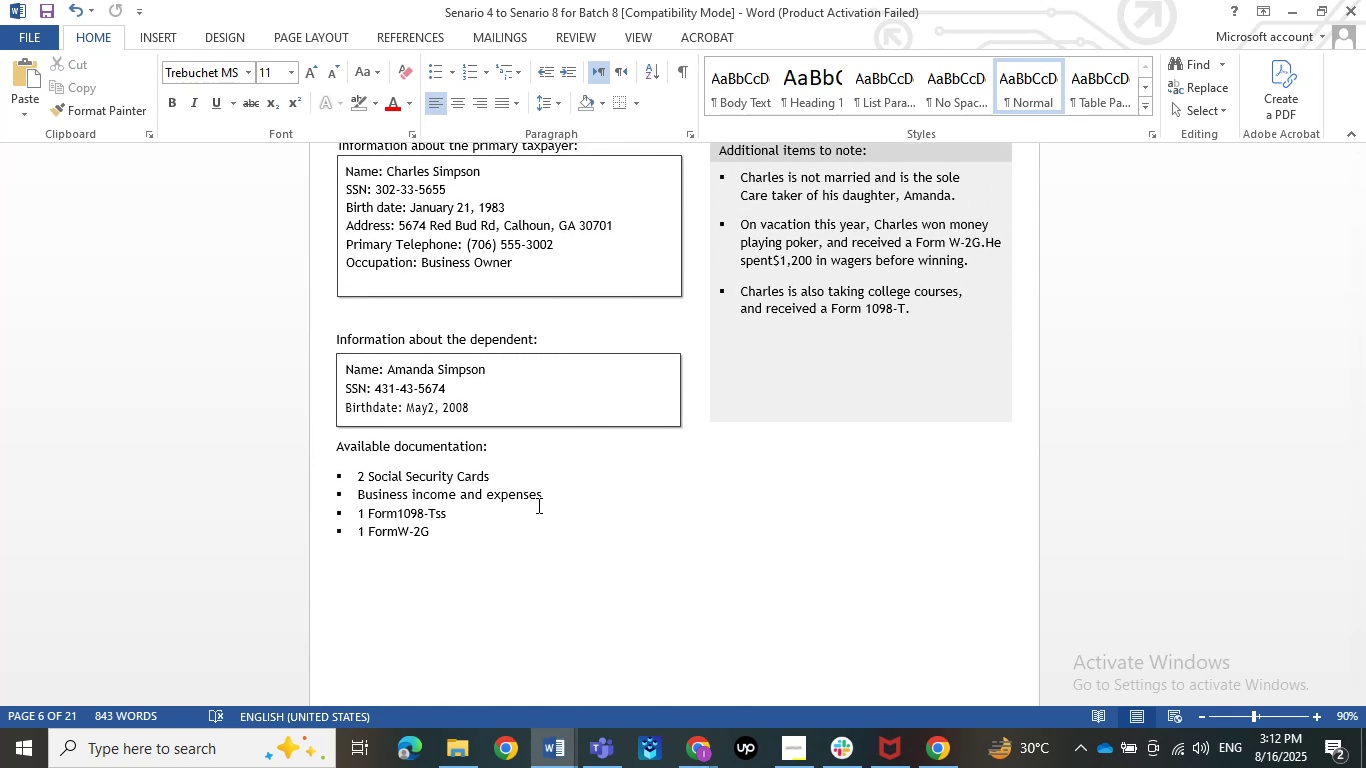 
wait(10.46)
 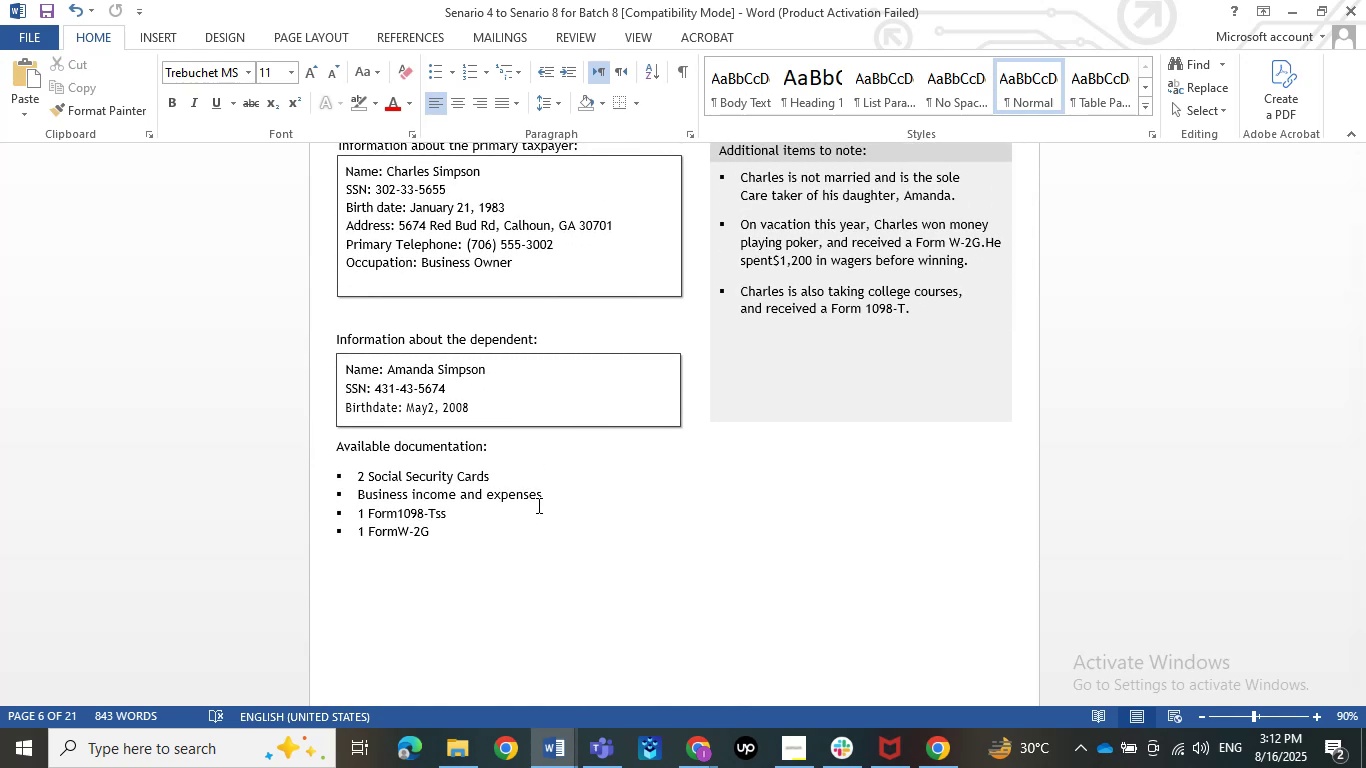 
scroll: coordinate [537, 505], scroll_direction: up, amount: 2.0
 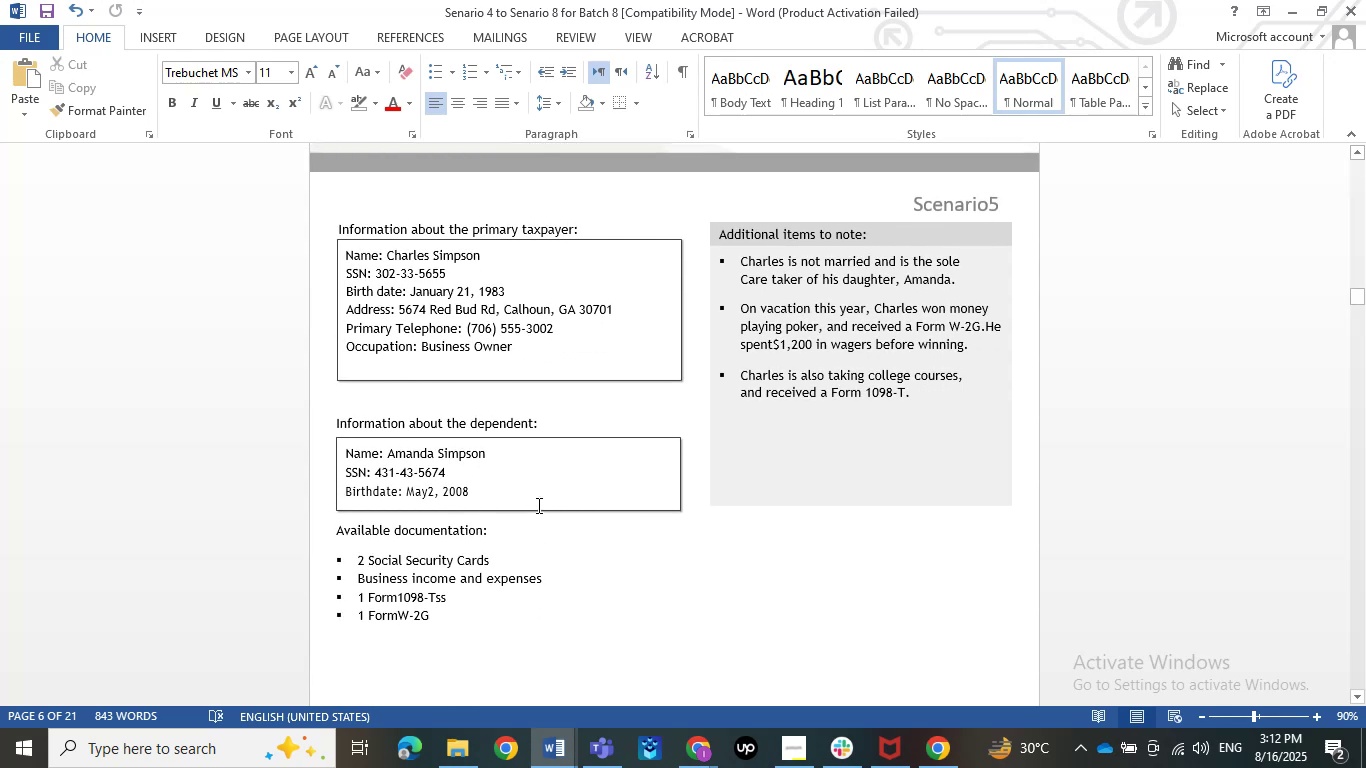 
key(PrintScreen)
 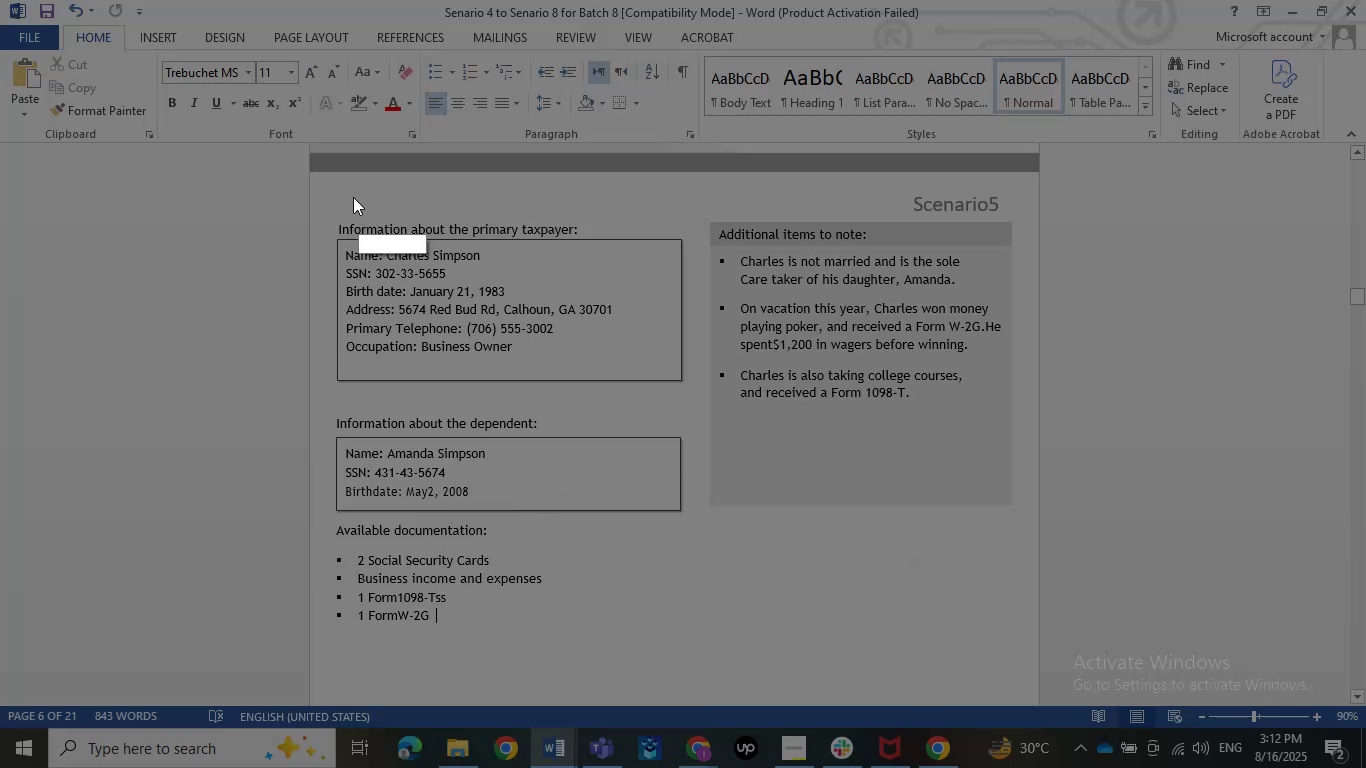 
left_click_drag(start_coordinate=[308, 165], to_coordinate=[1035, 687])
 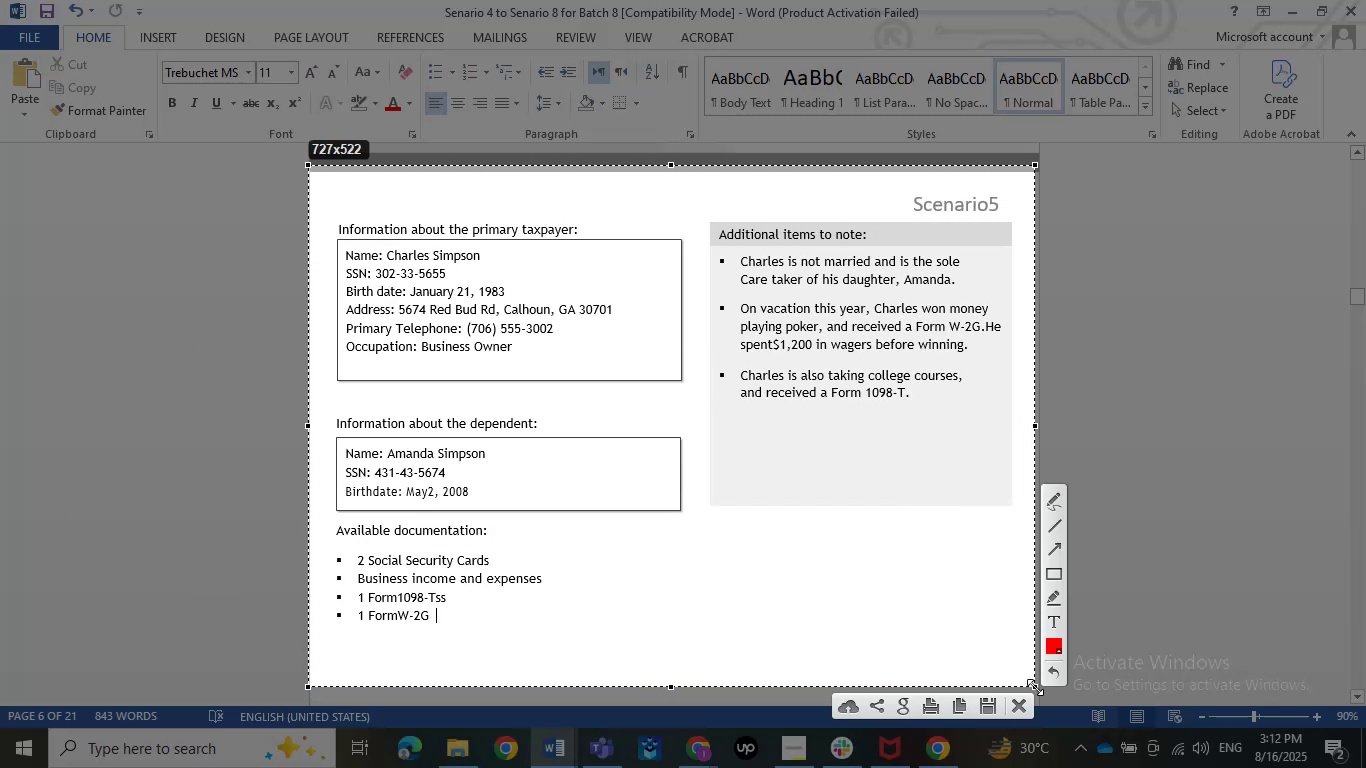 
key(Control+C)
 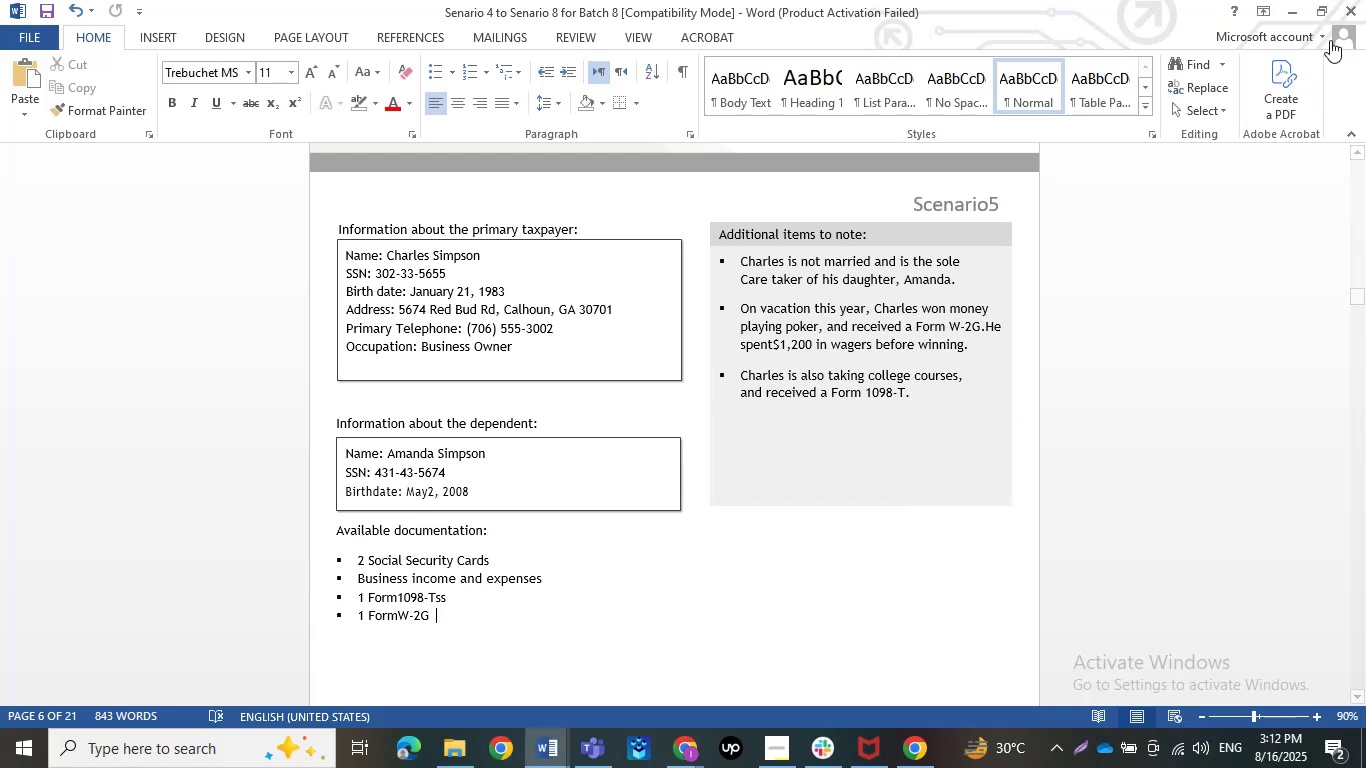 
left_click_drag(start_coordinate=[1291, 6], to_coordinate=[1291, 11])
 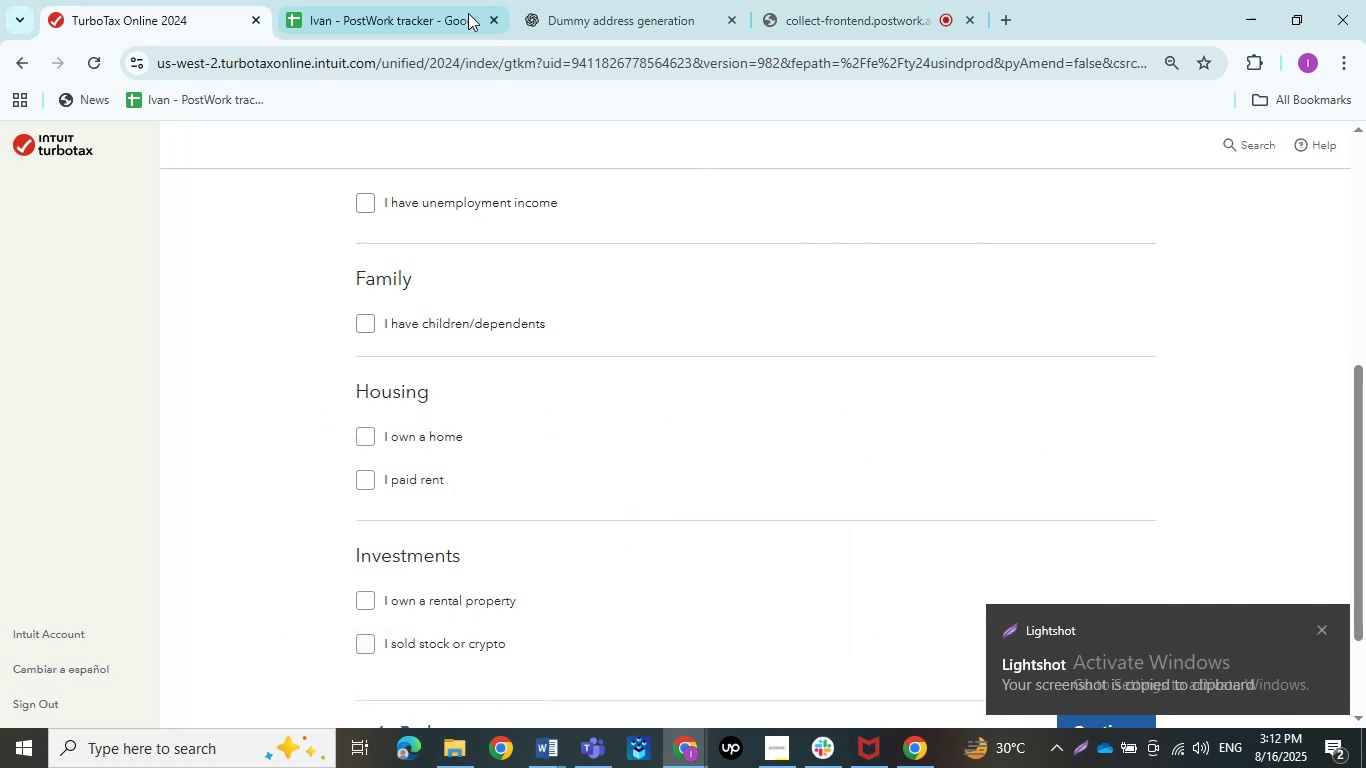 
left_click([662, 0])
 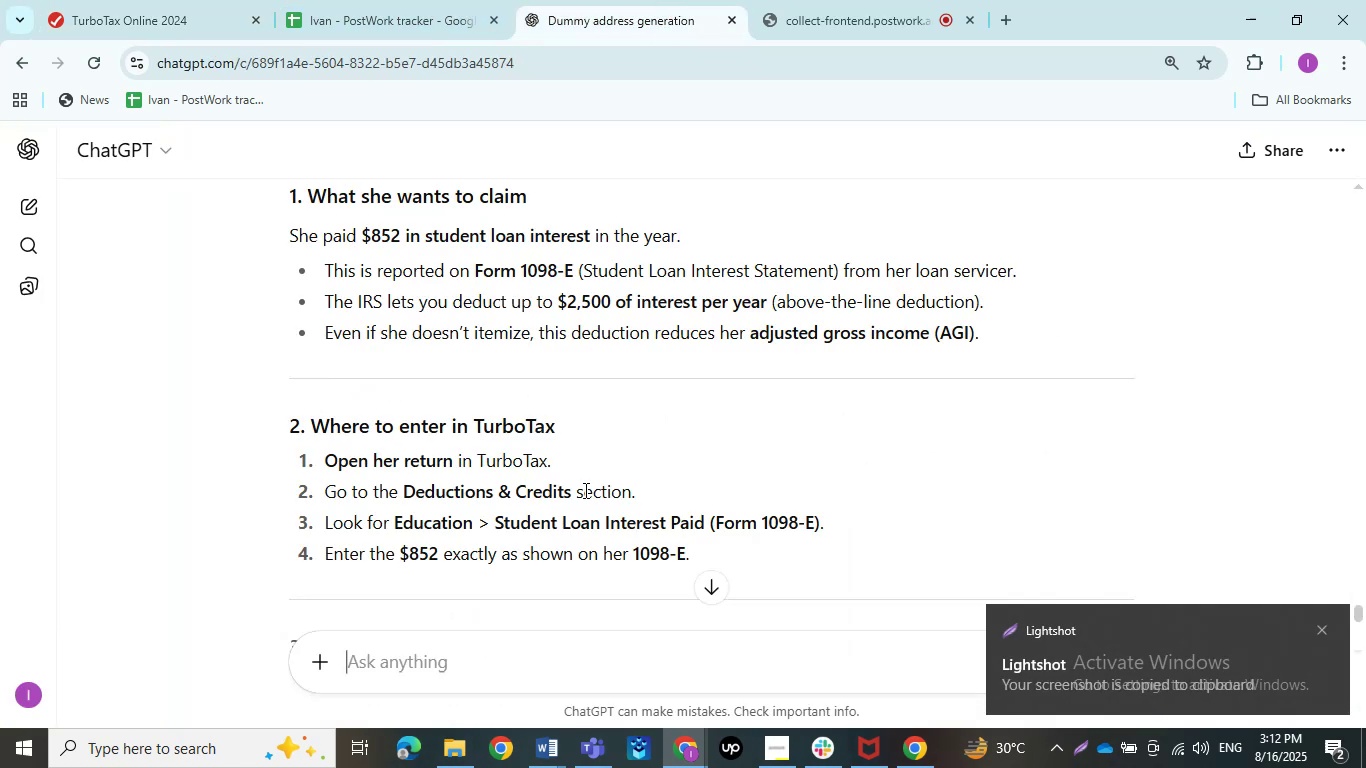 
key(Control+V)
 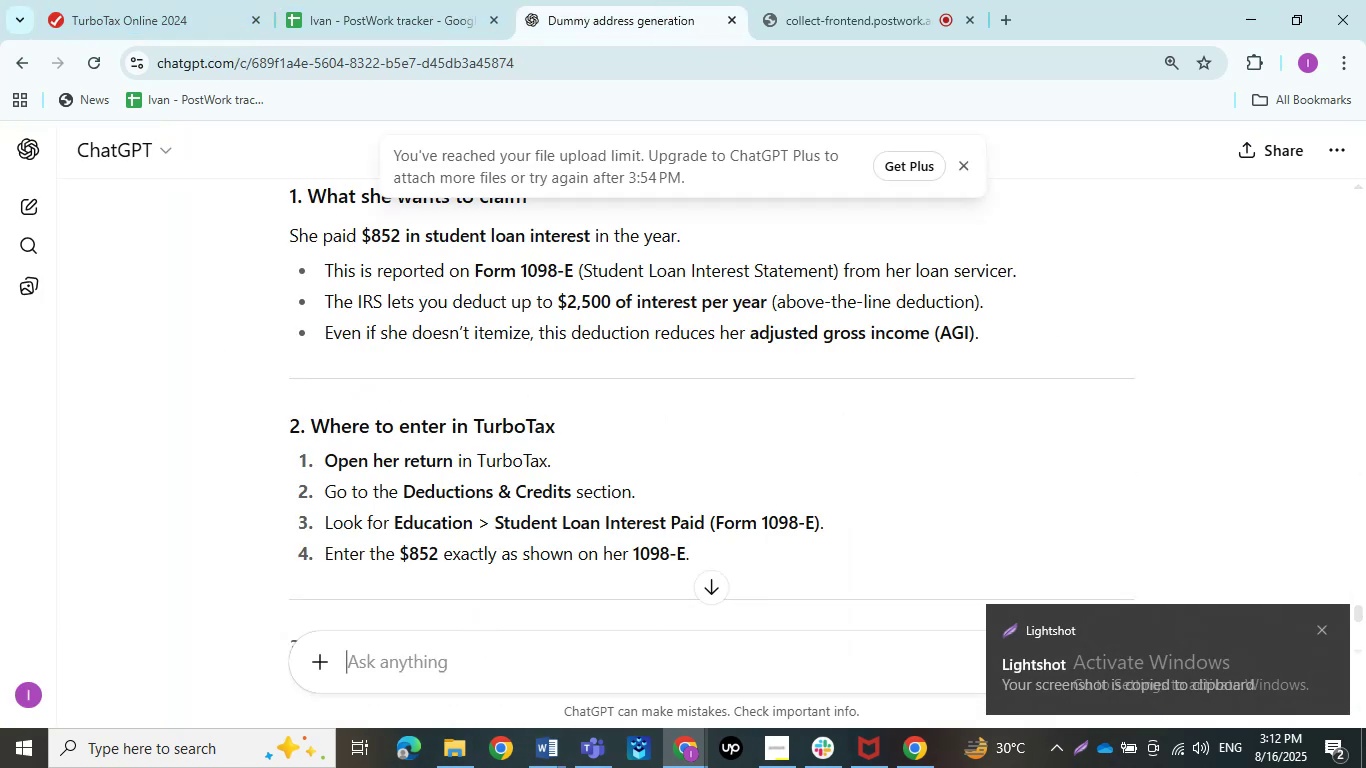 
left_click([692, 747])
 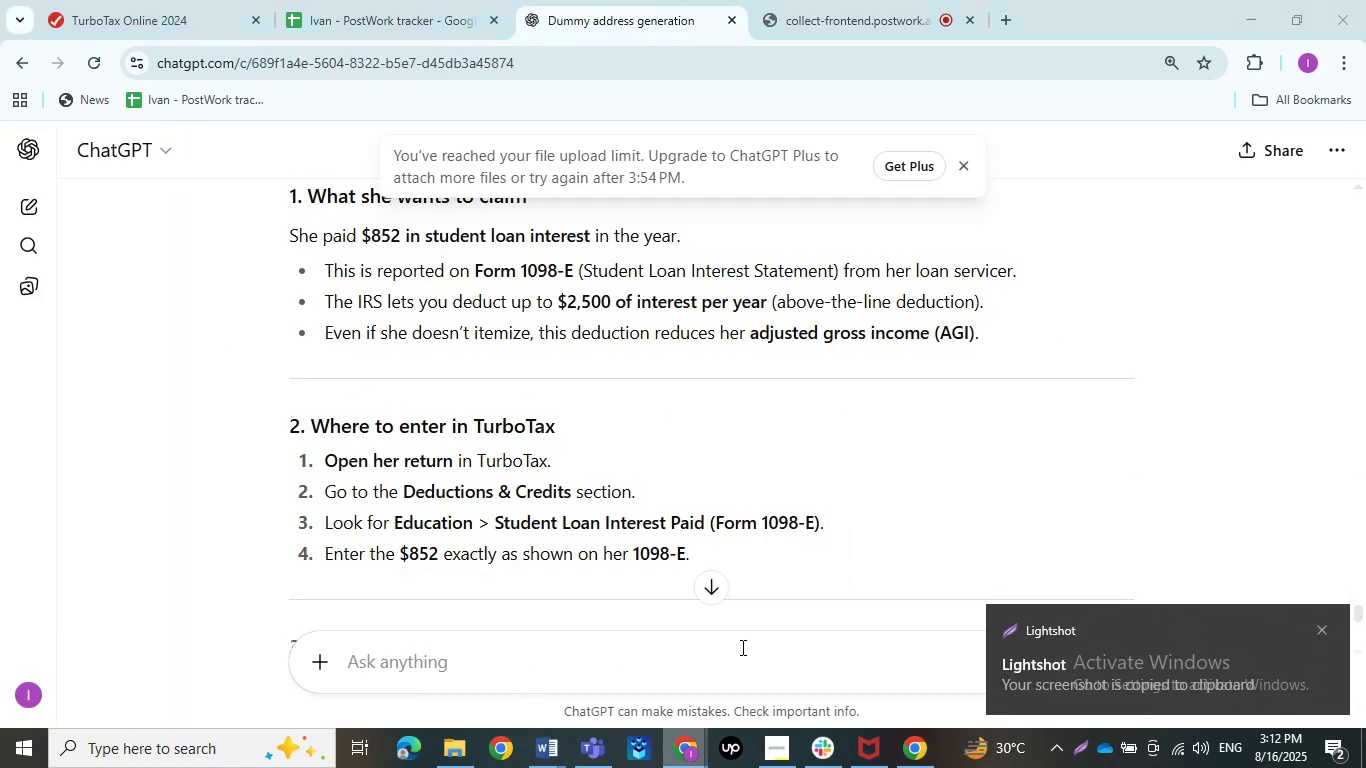 
key(Control+V)
 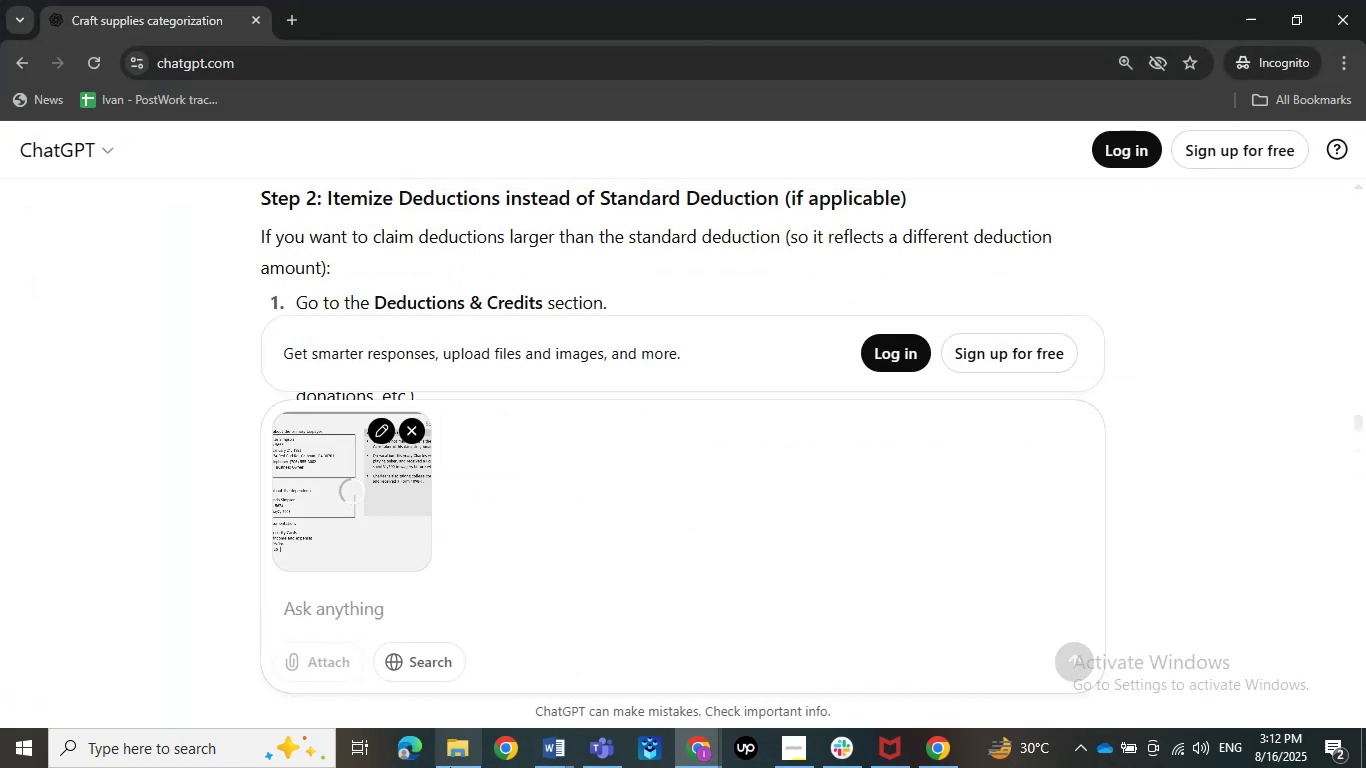 
left_click([697, 740])
 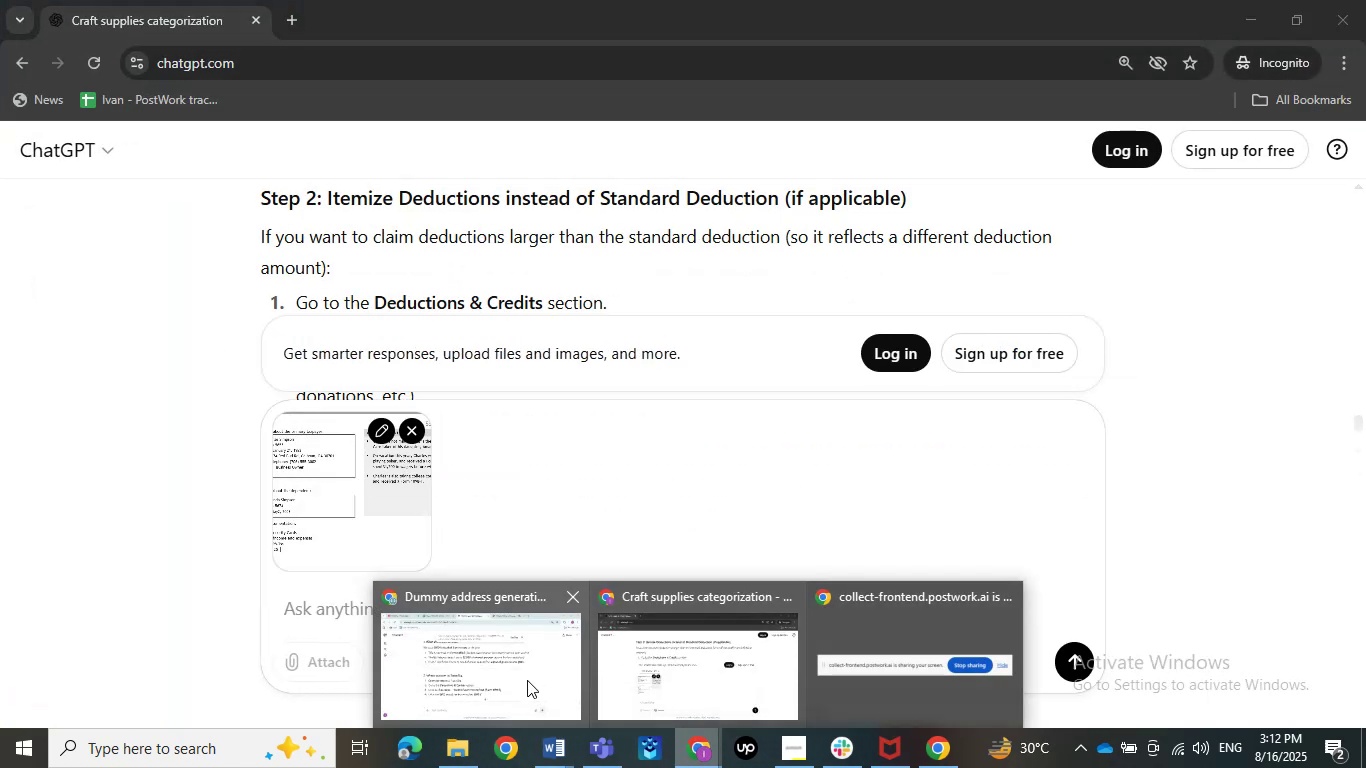 
left_click([527, 680])
 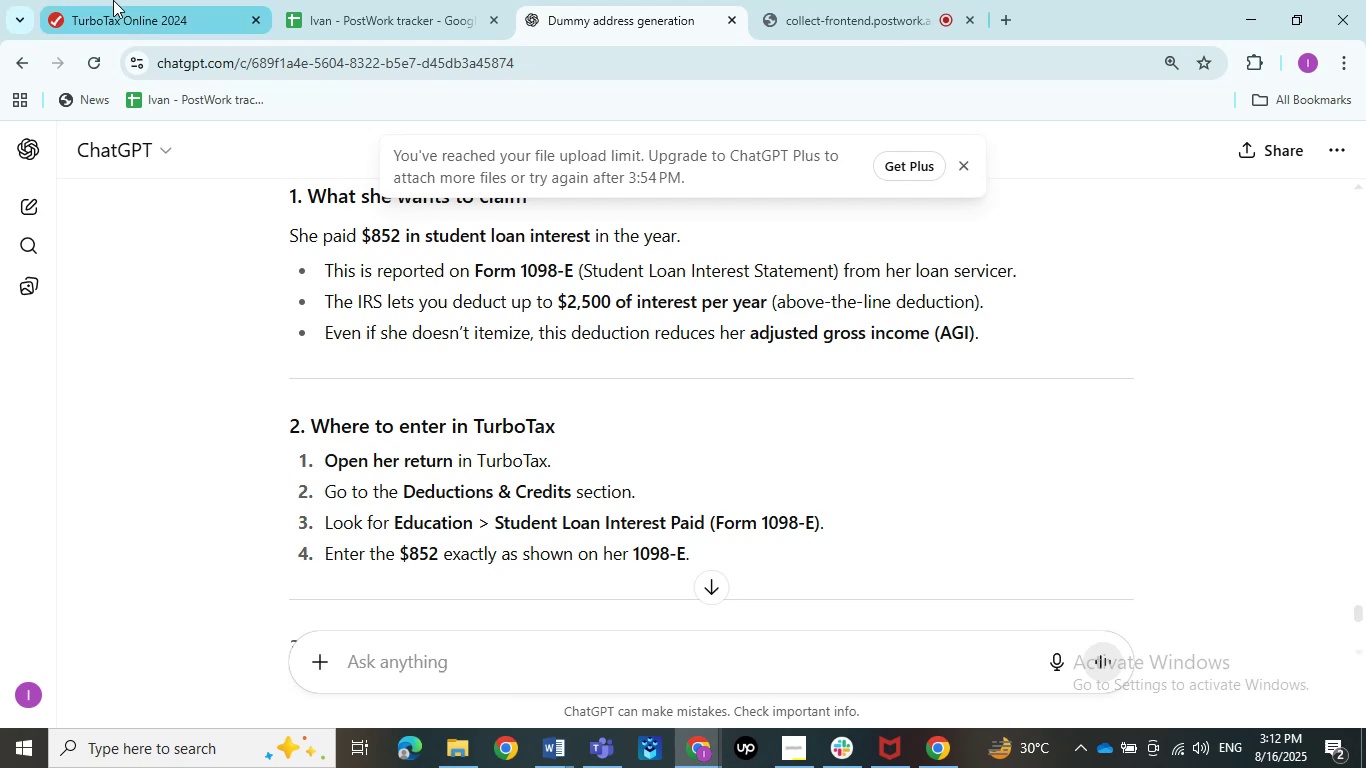 
left_click([113, 0])
 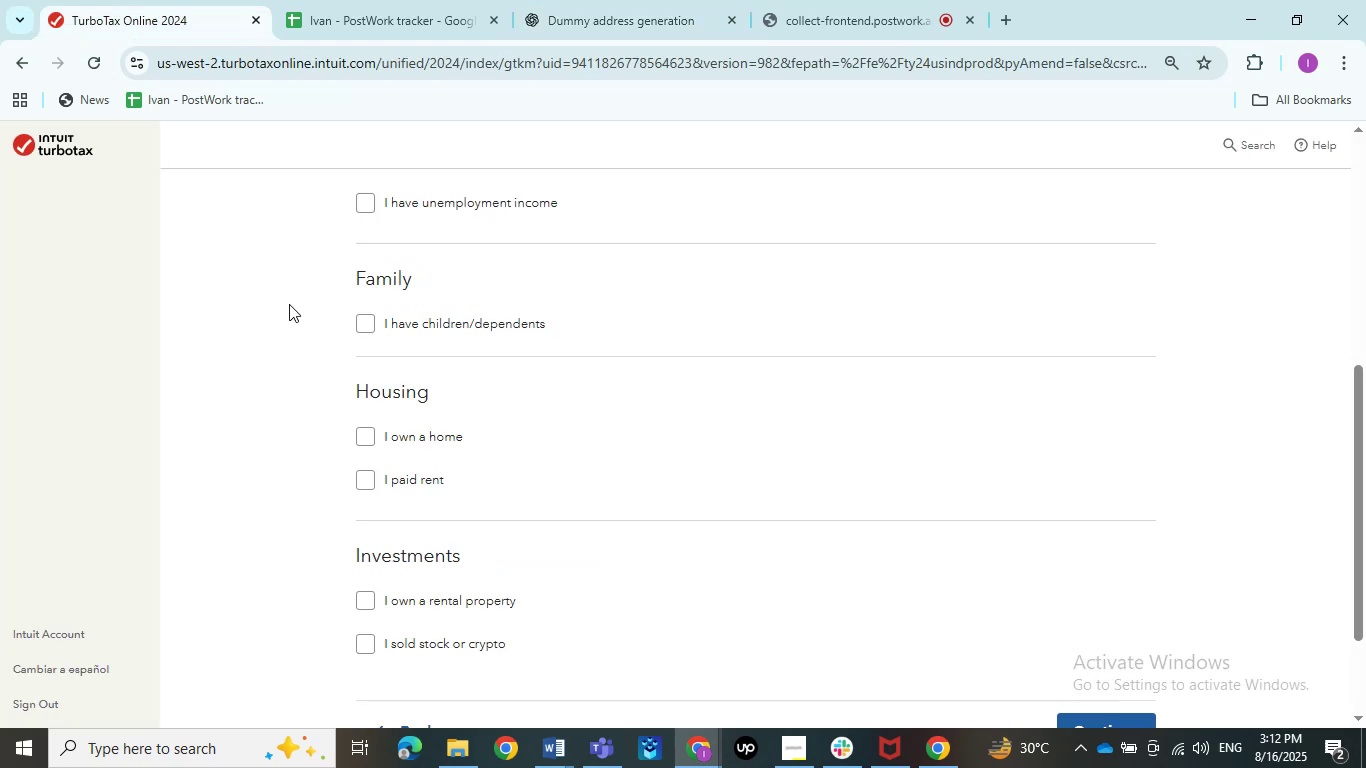 
scroll: coordinate [298, 340], scroll_direction: up, amount: 5.0
 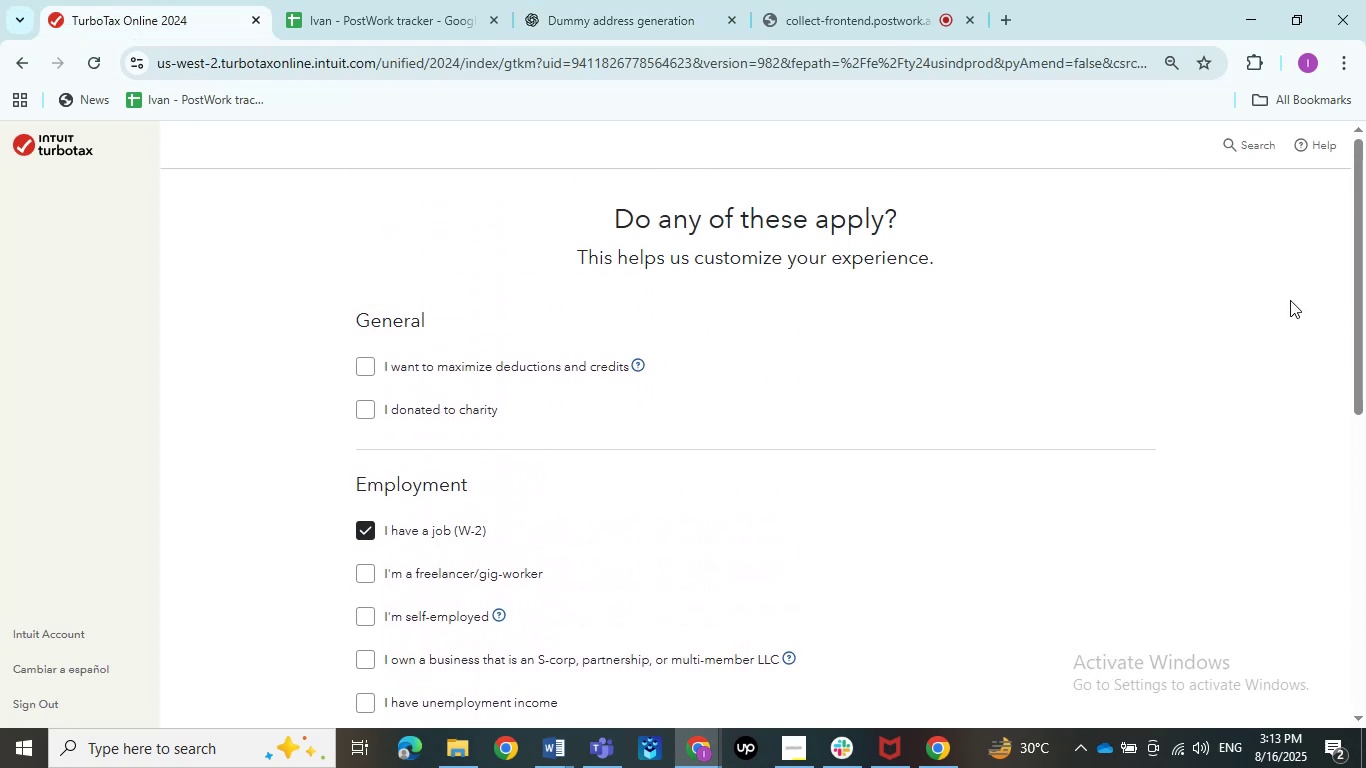 
left_click_drag(start_coordinate=[1365, 288], to_coordinate=[1365, 297])
 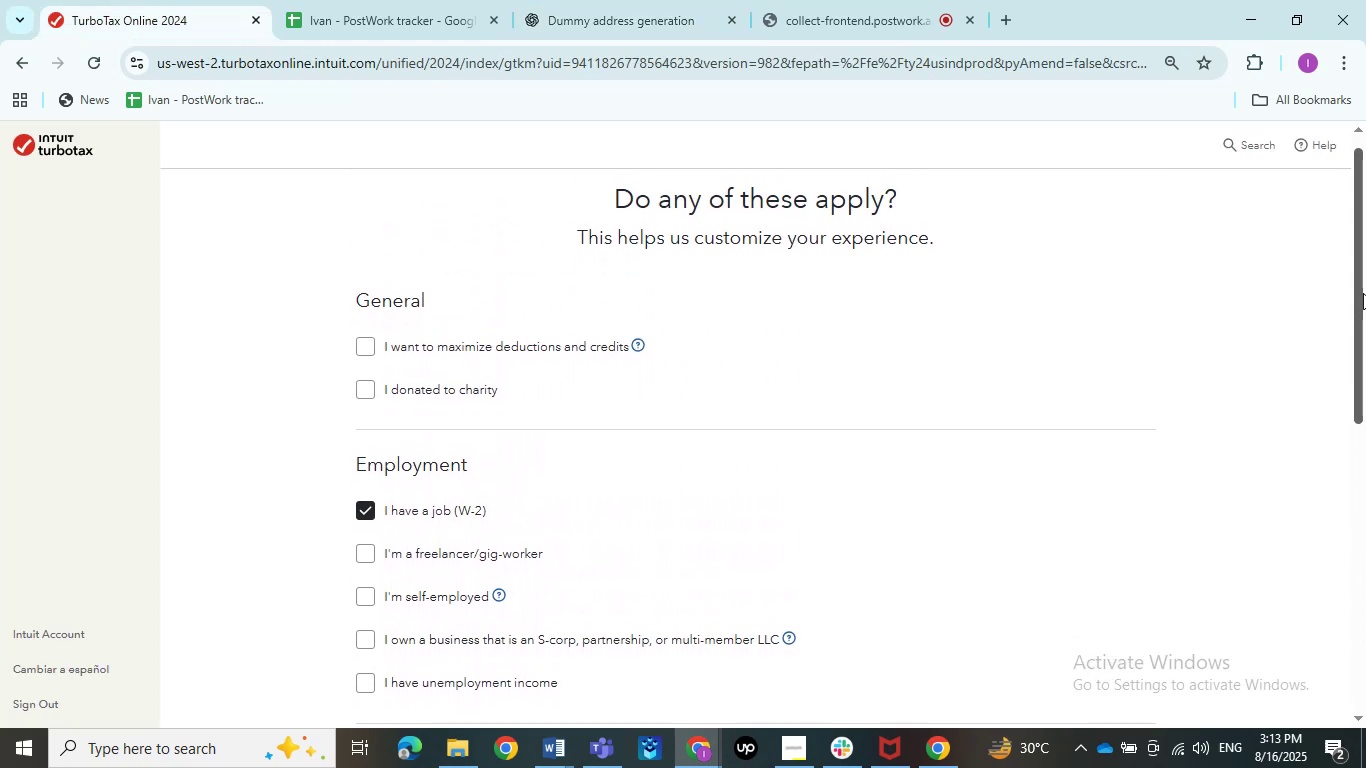 
key(PrintScreen)
 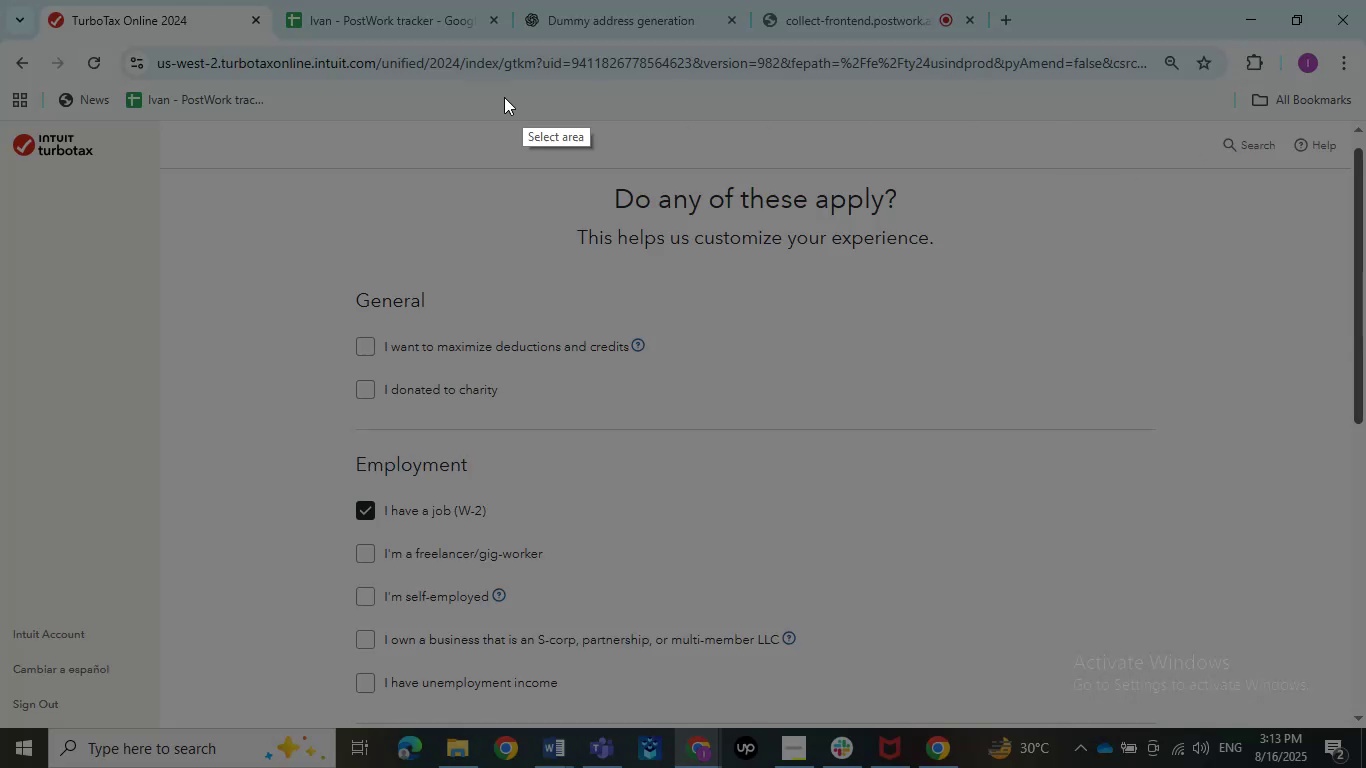 
left_click_drag(start_coordinate=[266, 155], to_coordinate=[1215, 711])
 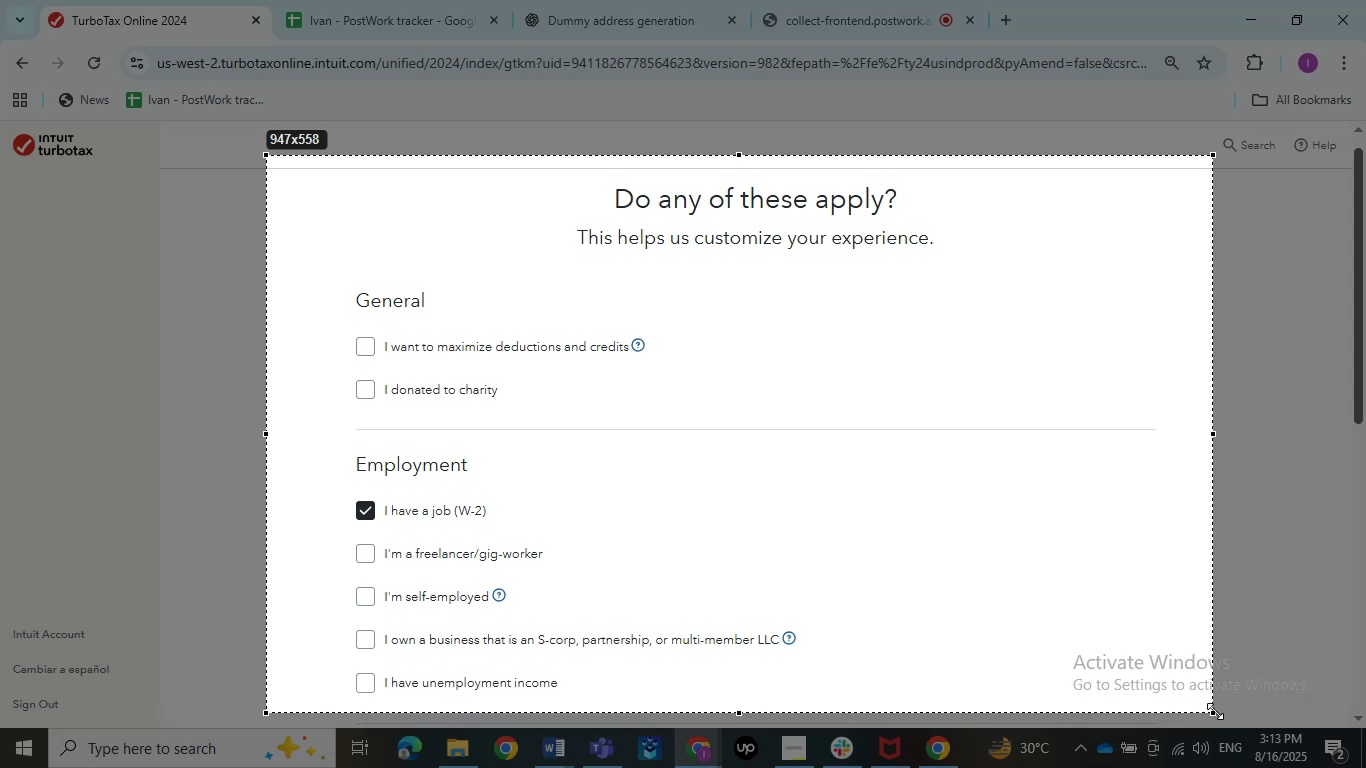 
key(Control+C)
 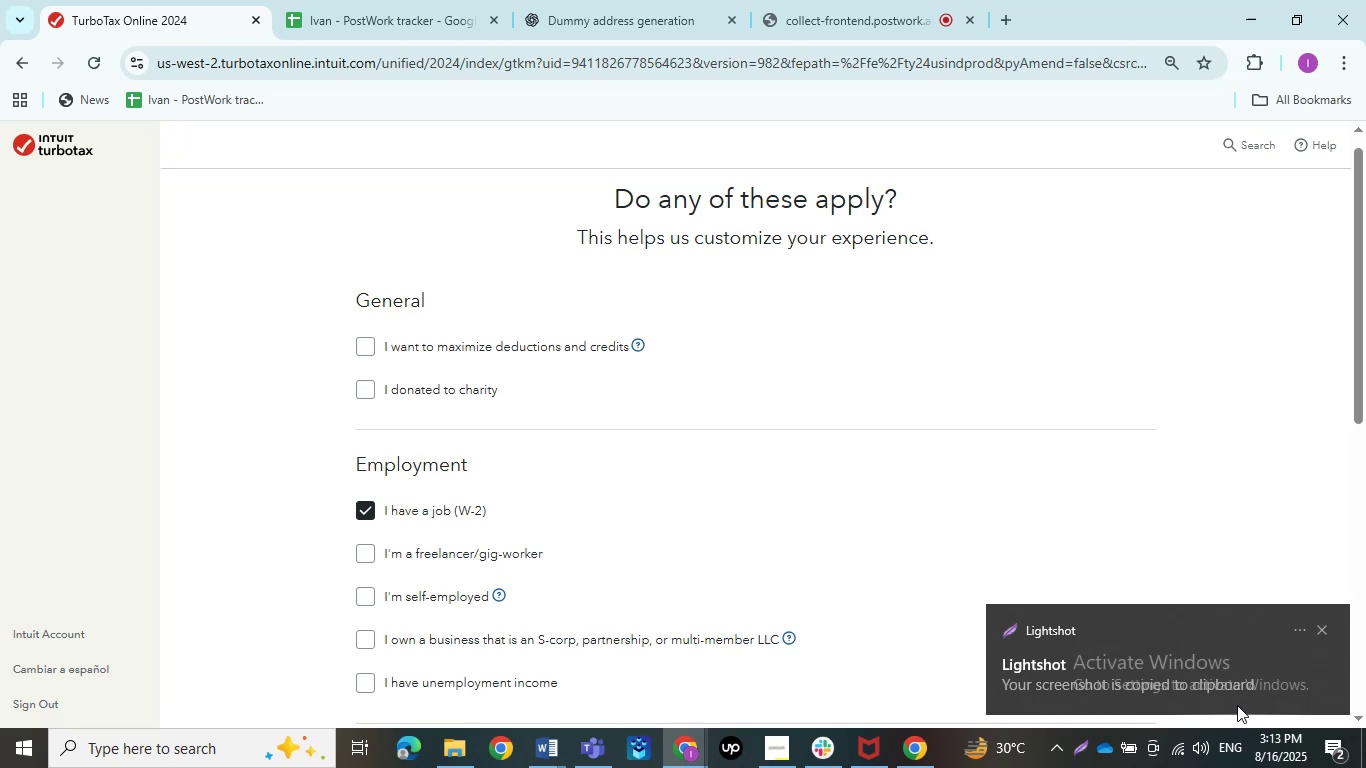 
wait(25.2)
 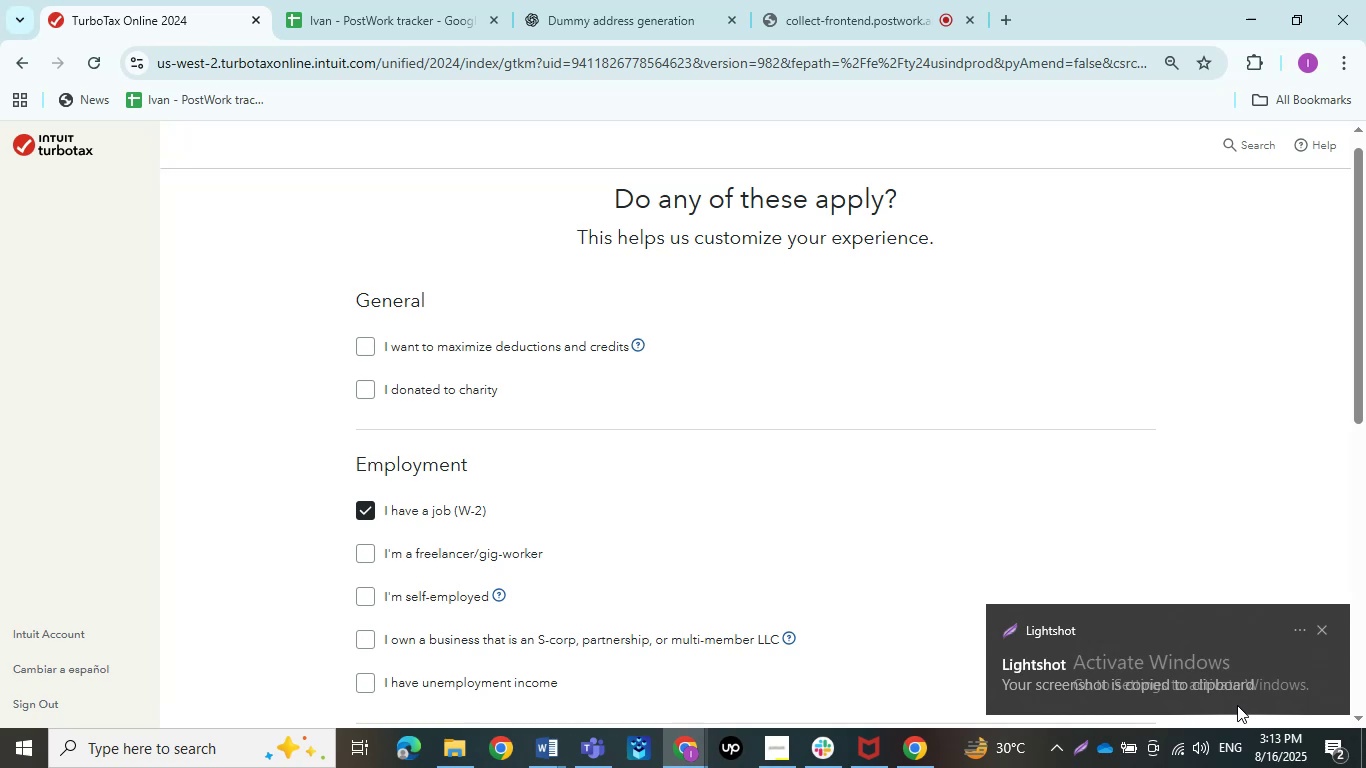 
left_click([655, 0])
 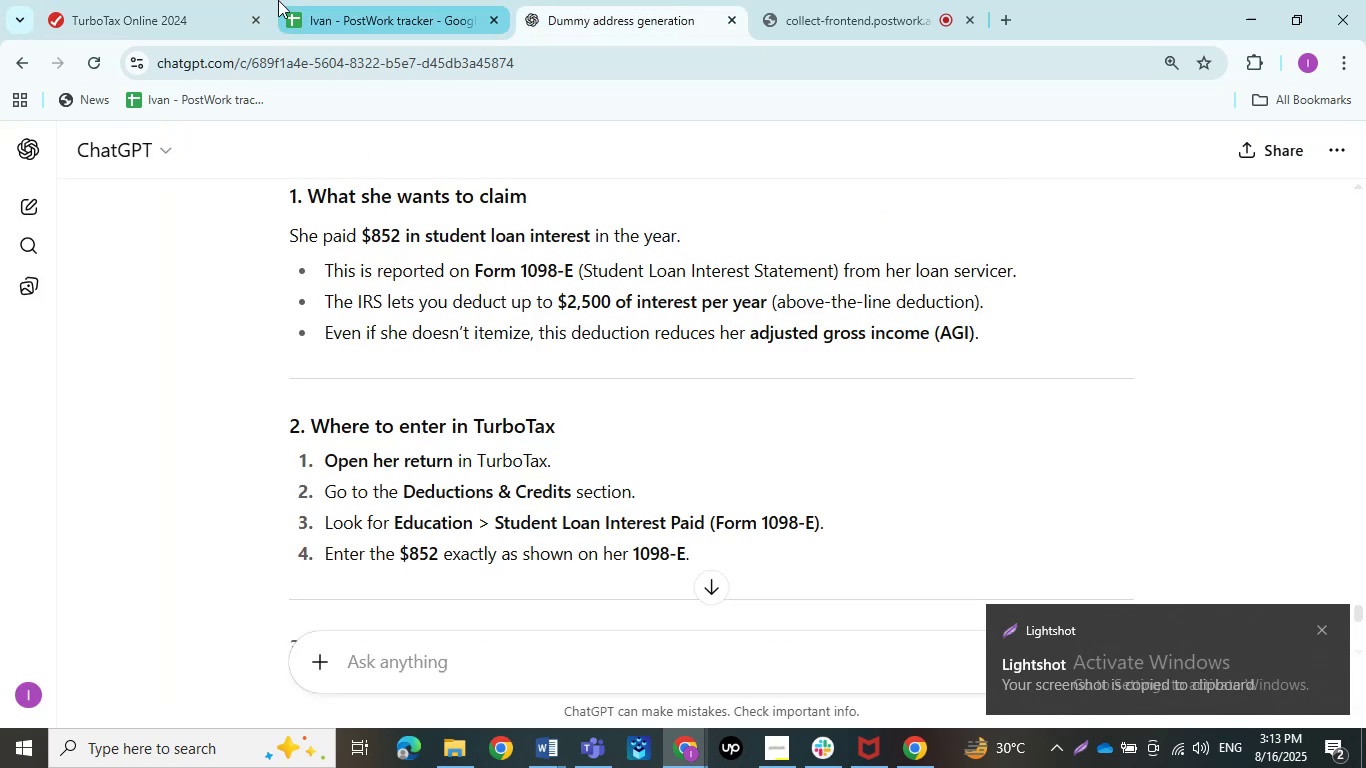 
left_click([149, 0])
 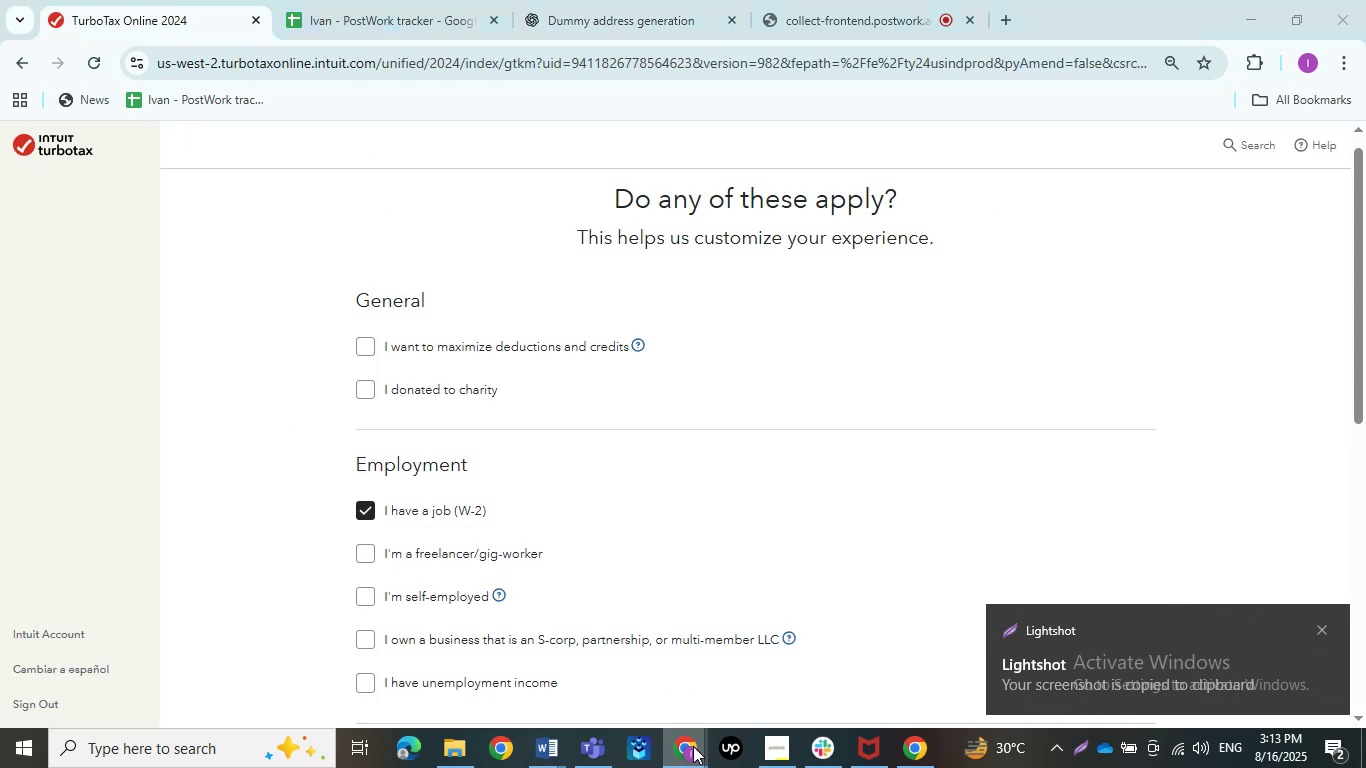 
double_click([713, 658])
 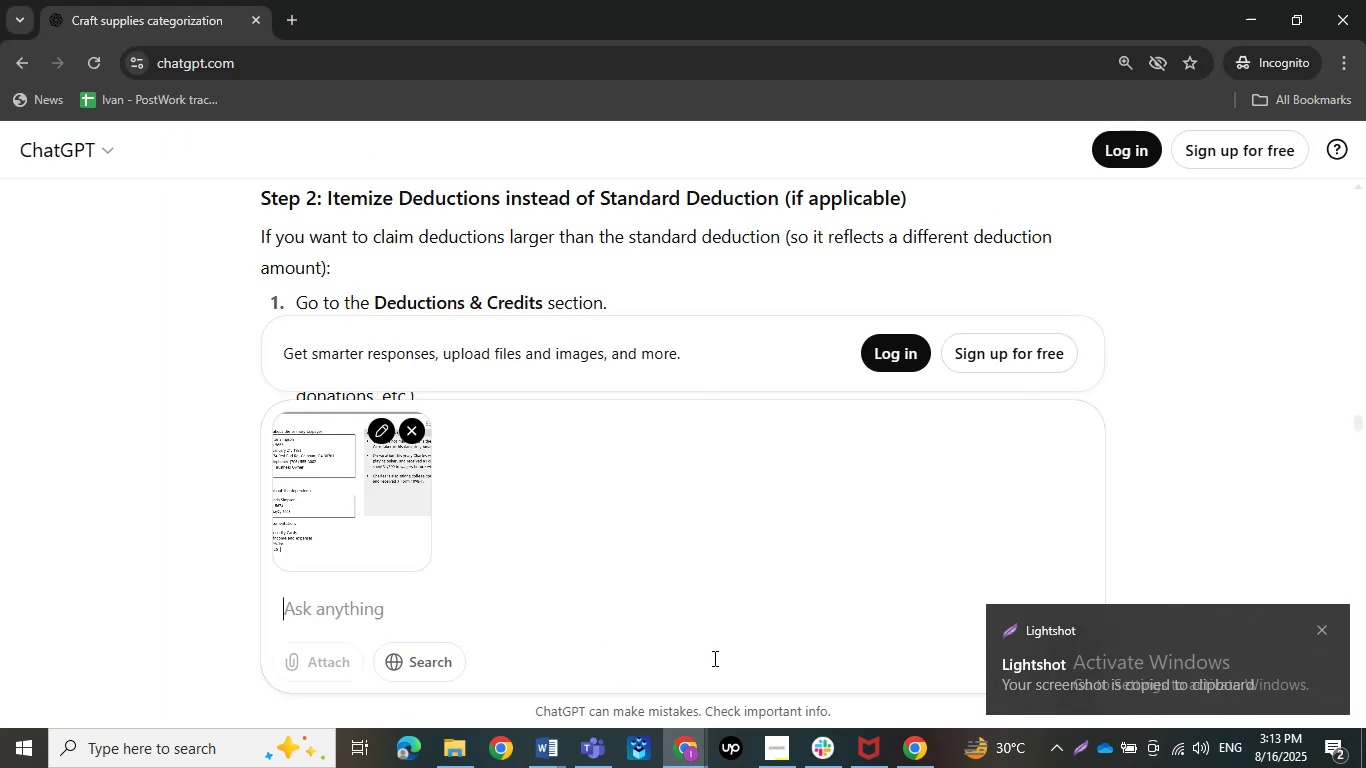 
key(Control+C)
 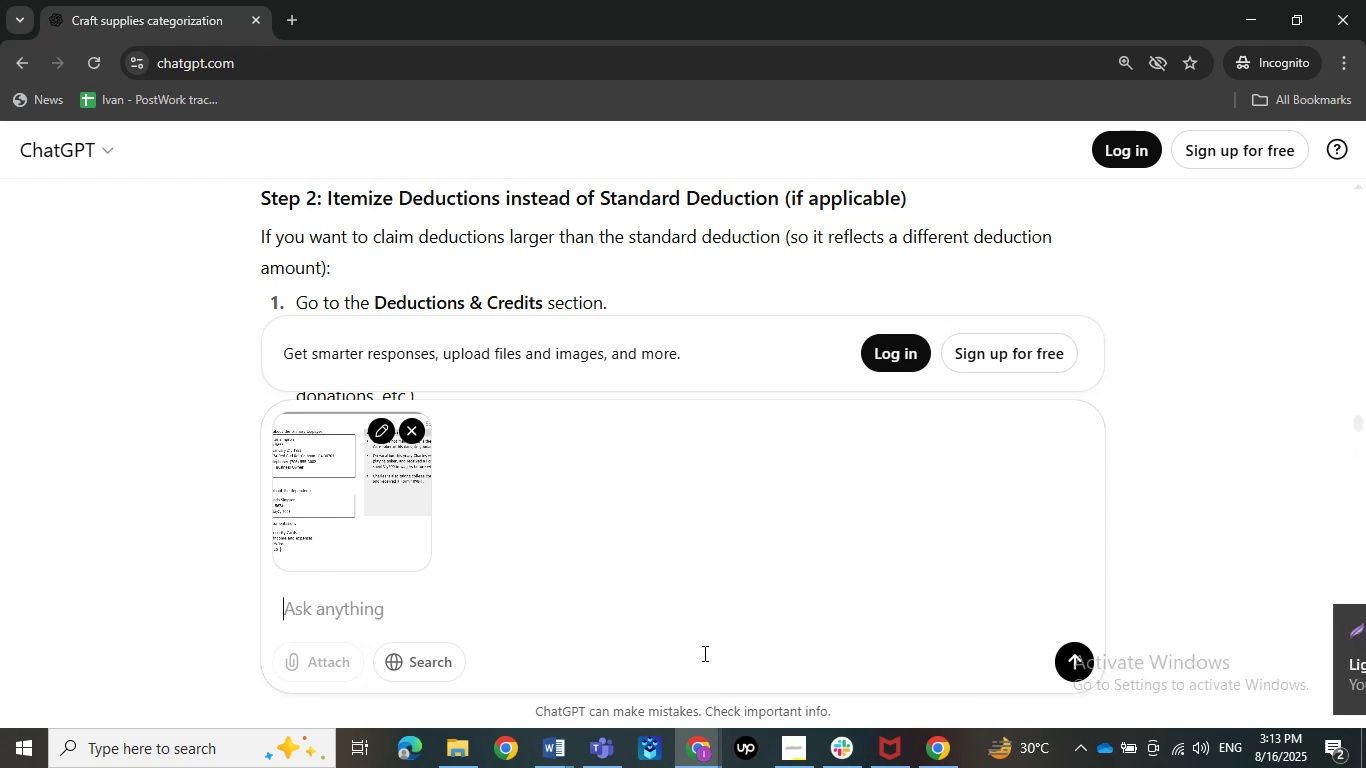 
key(Control+V)
 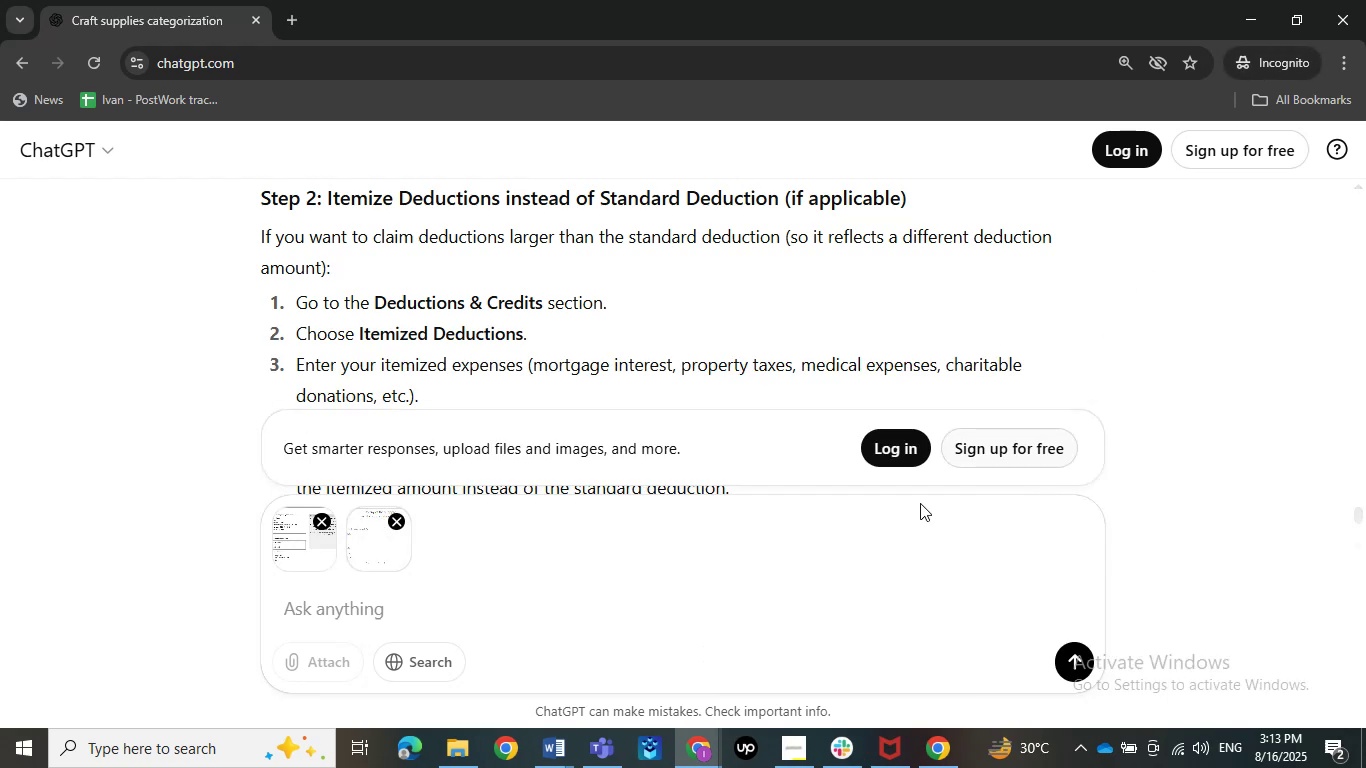 
wait(7.23)
 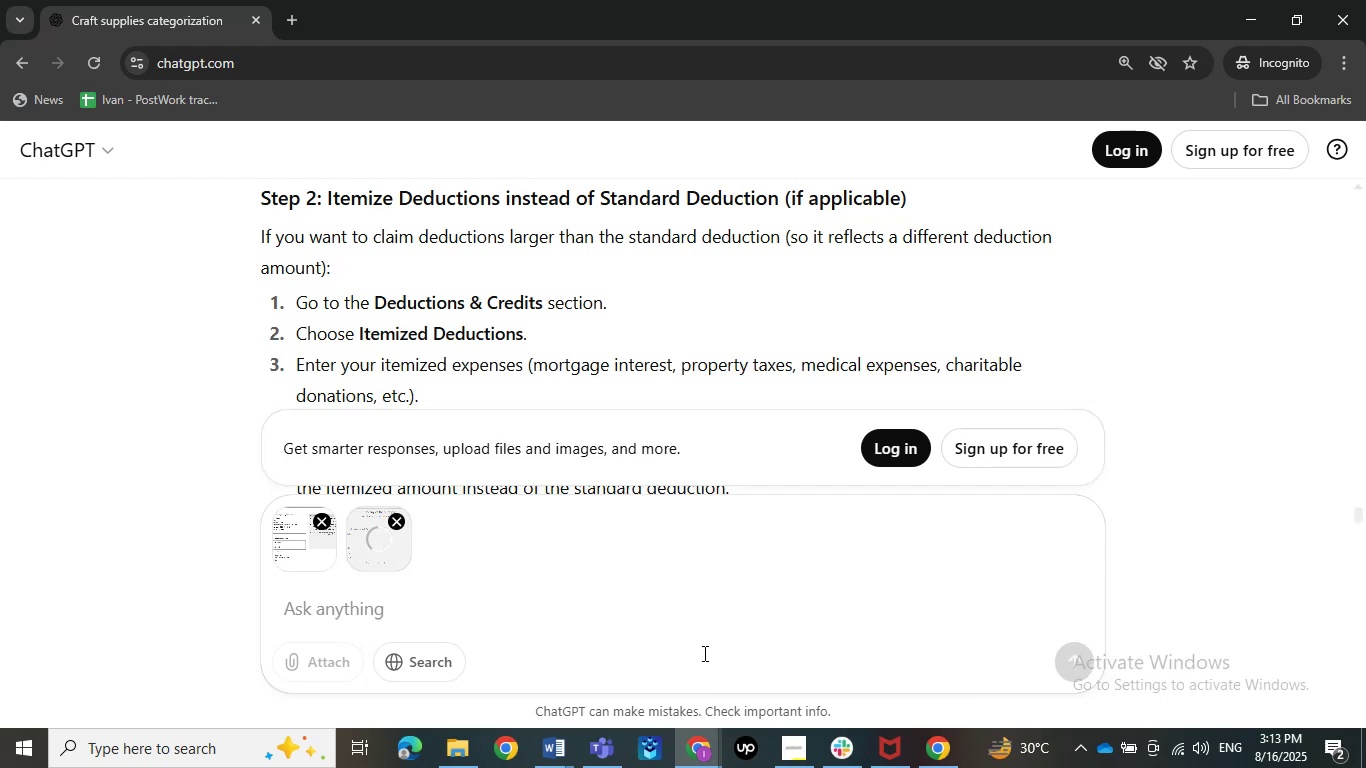 
hold_key(key=N, duration=0.3)
 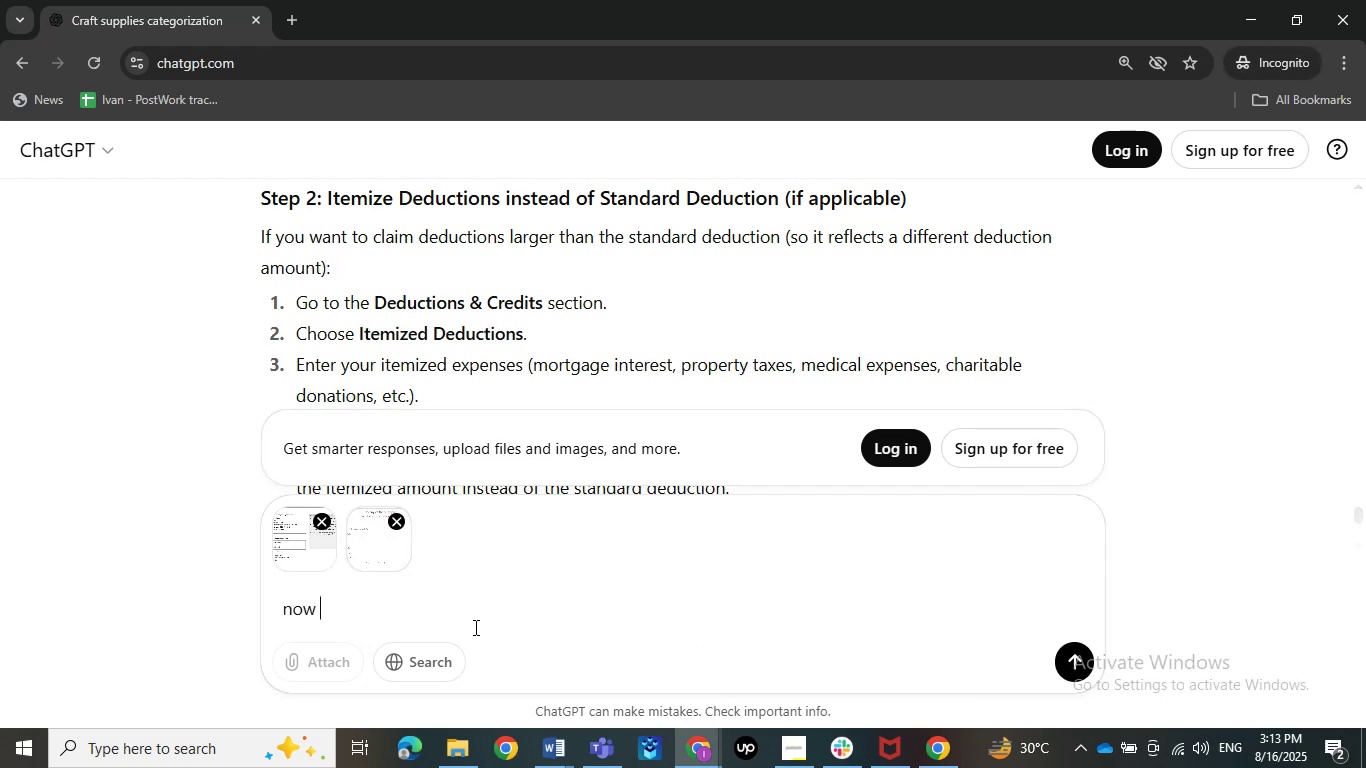 
type(ow here is the su)
key(Backspace)
type(iru)
key(Backspace)
key(Backspace)
type(tuation)
 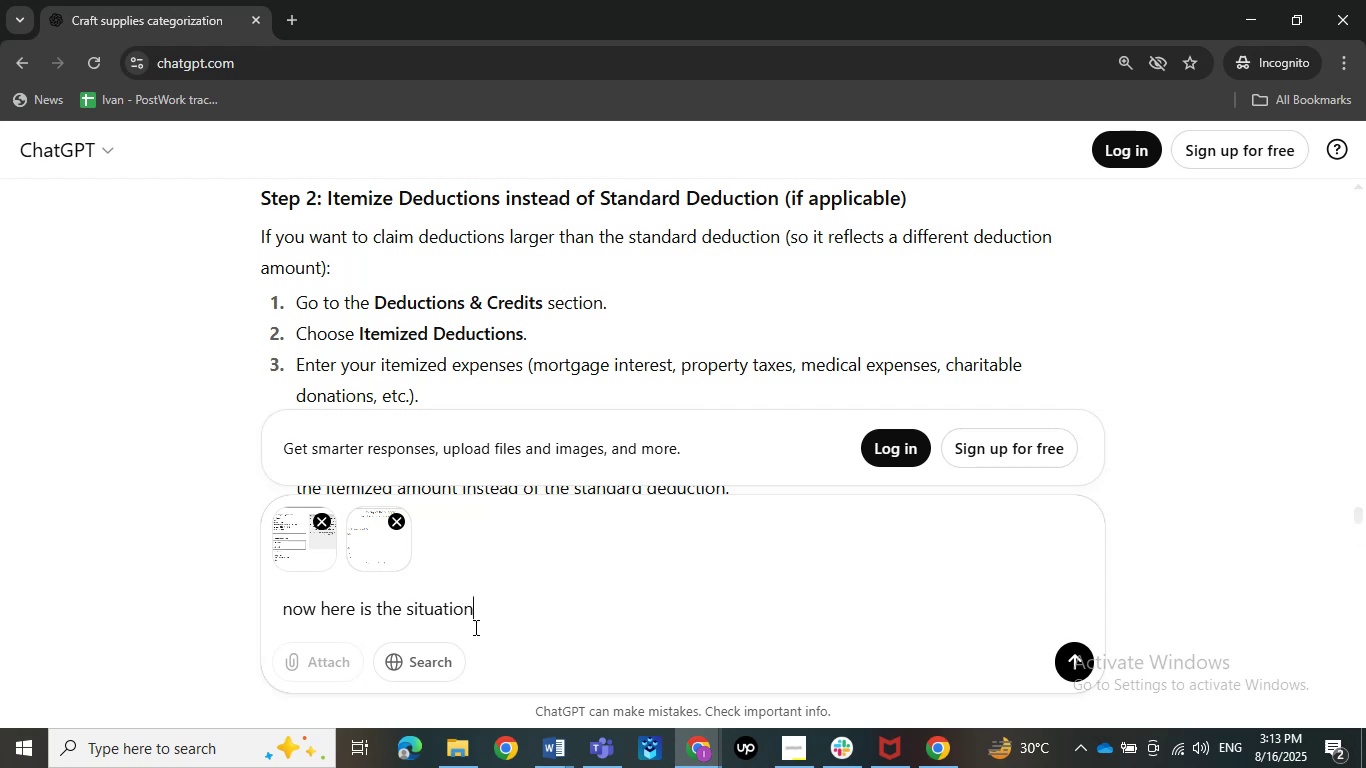 
key(Enter)
 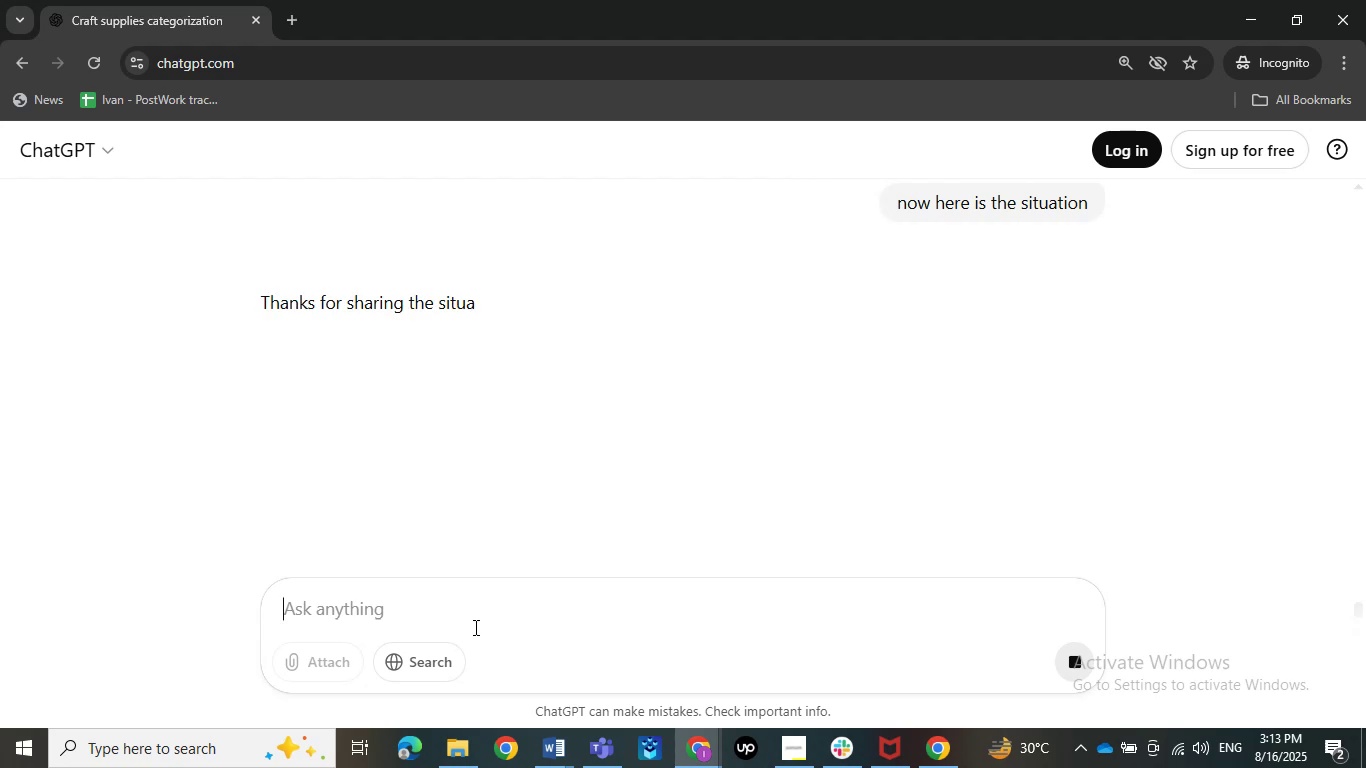 
wait(9.12)
 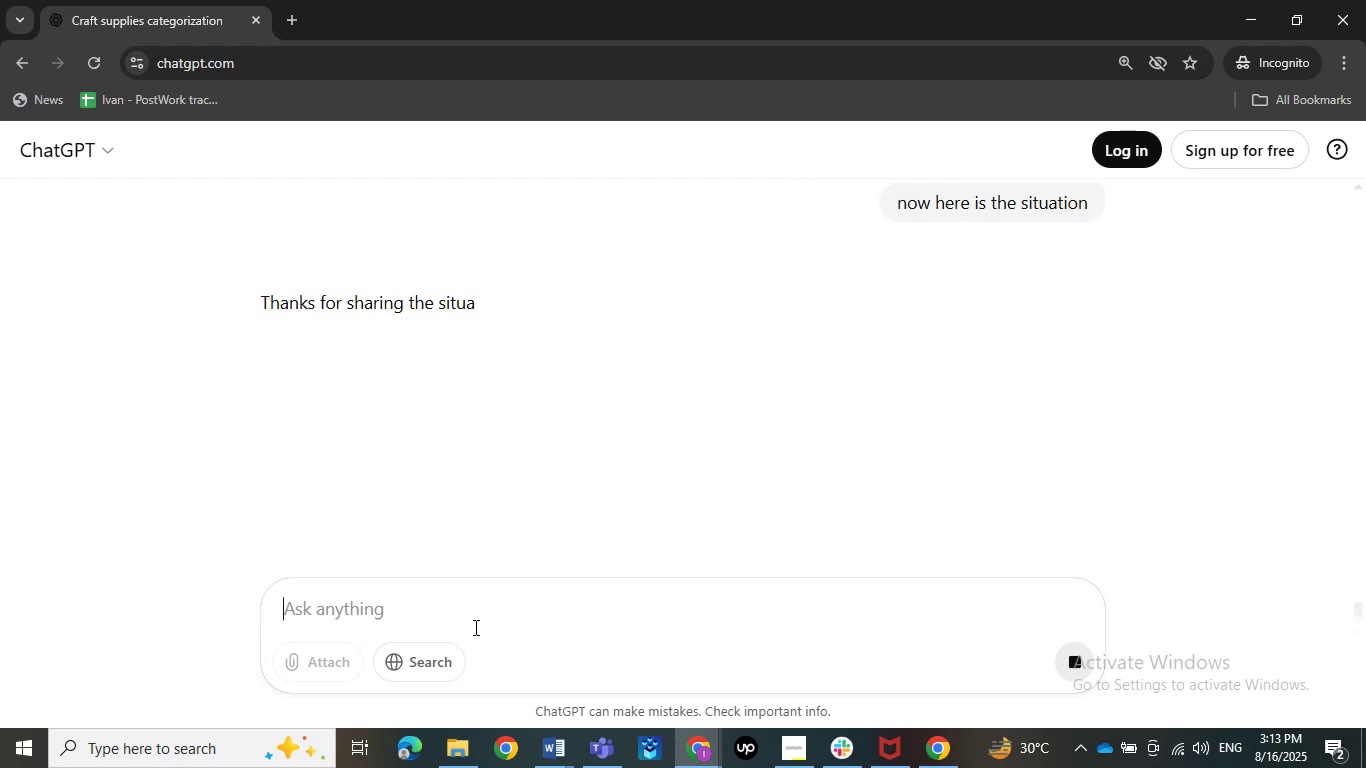 
scroll: coordinate [466, 499], scroll_direction: down, amount: 4.0
 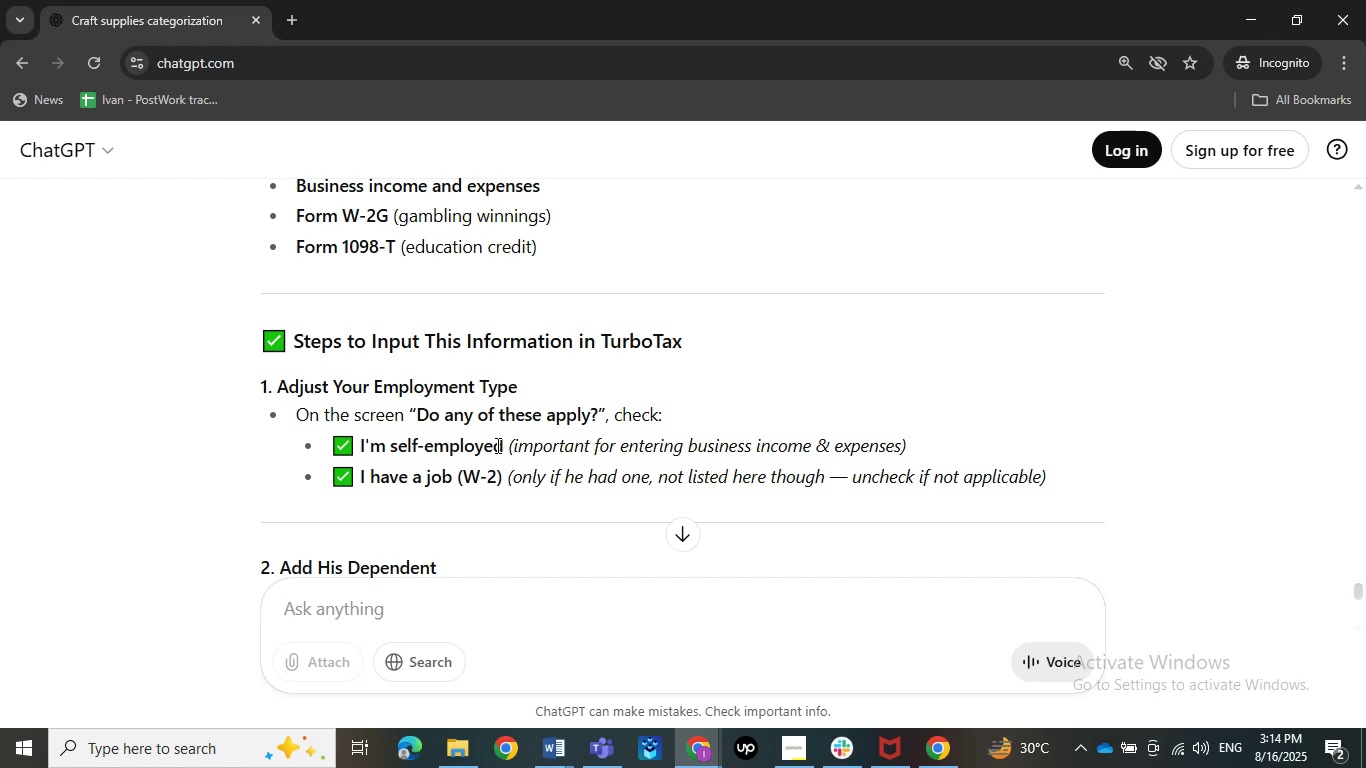 
wait(9.07)
 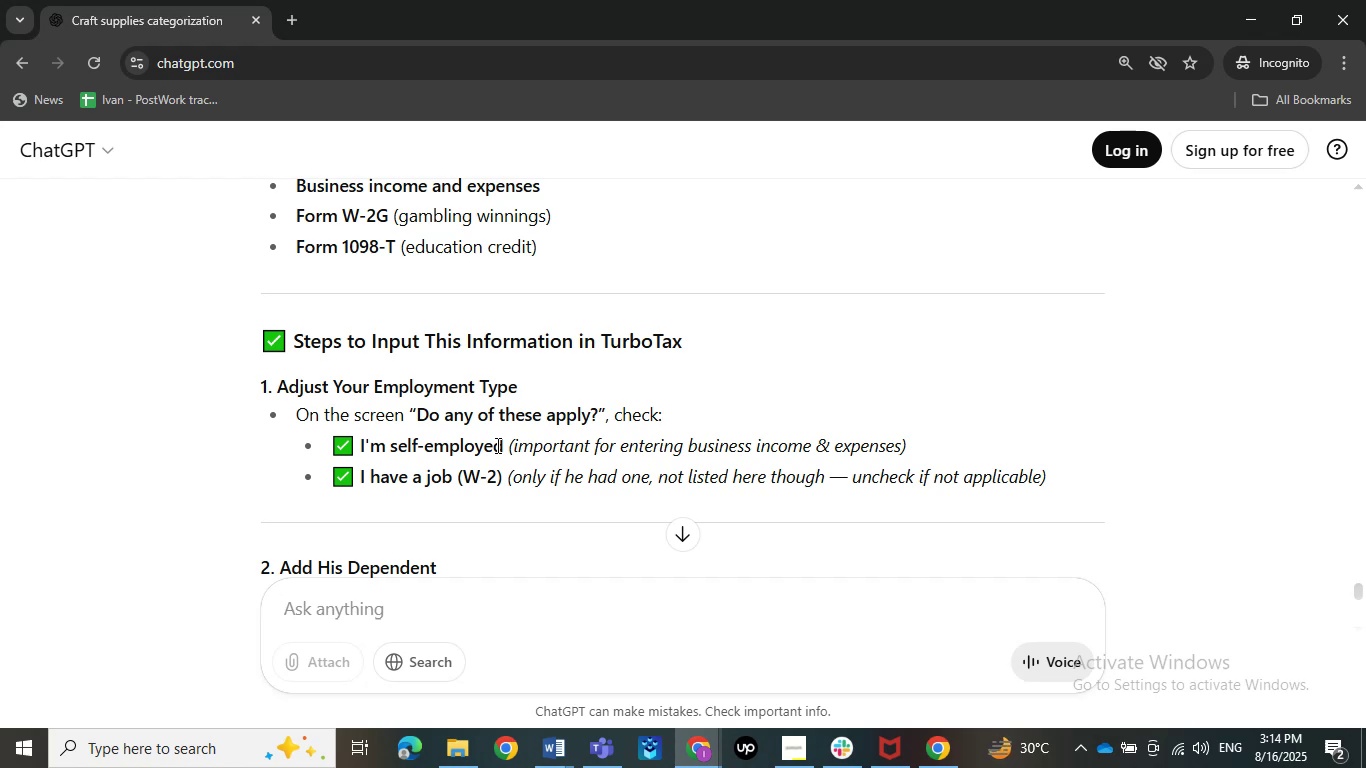 
left_click([1280, 746])
 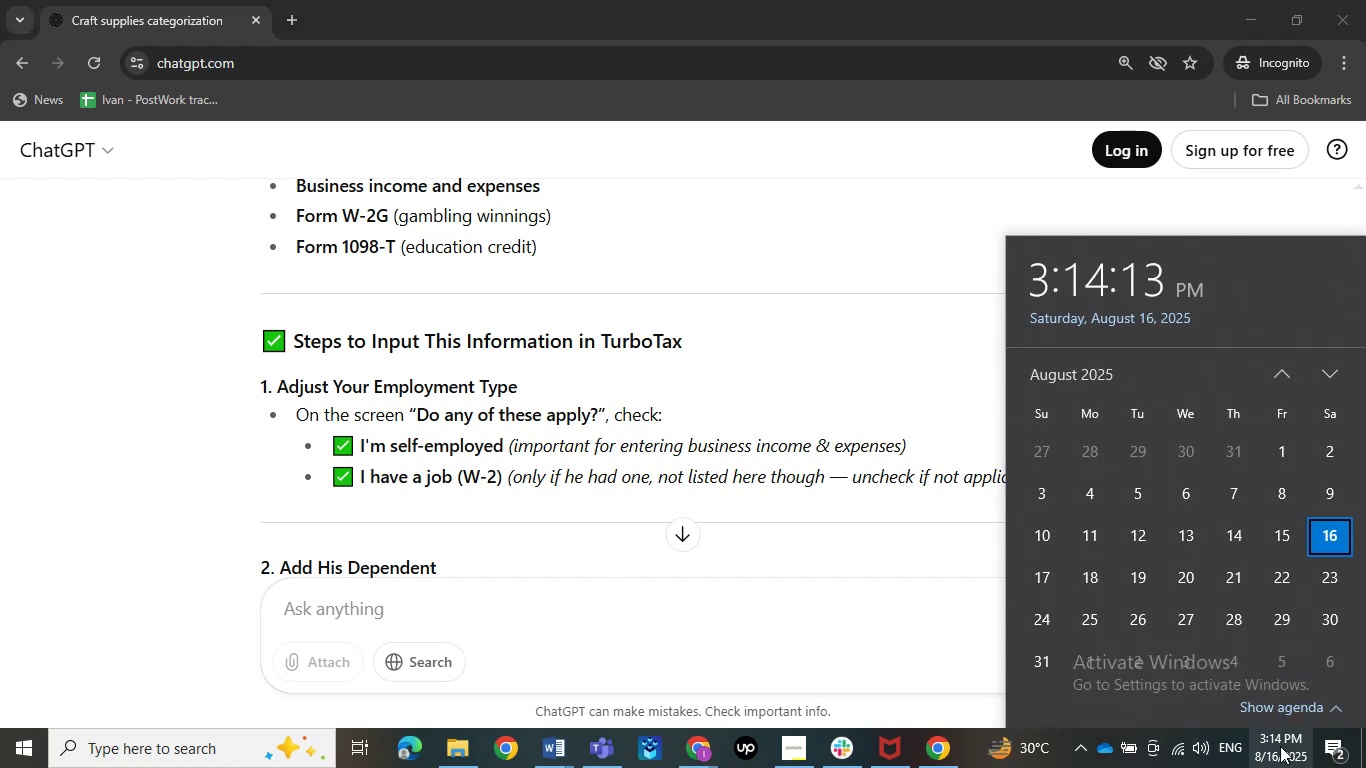 
left_click([1280, 746])
 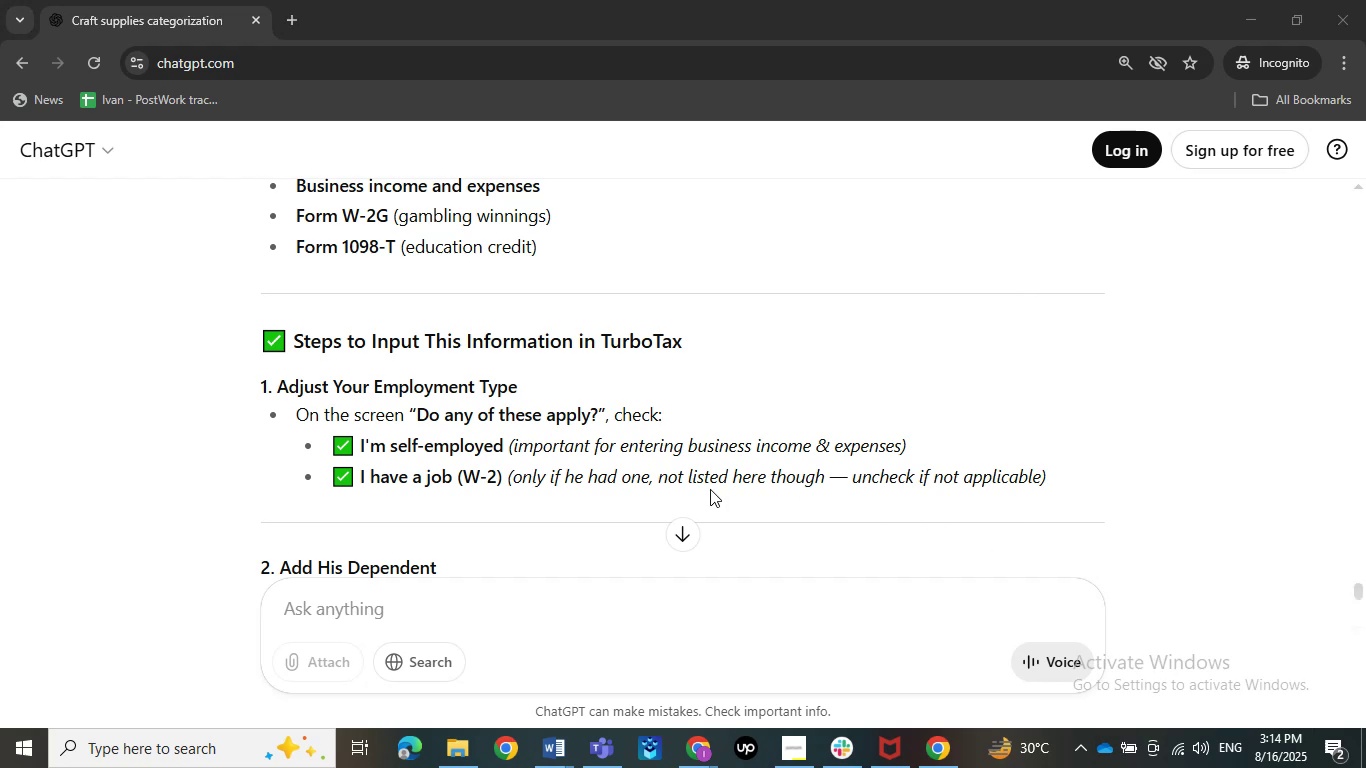 
wait(5.8)
 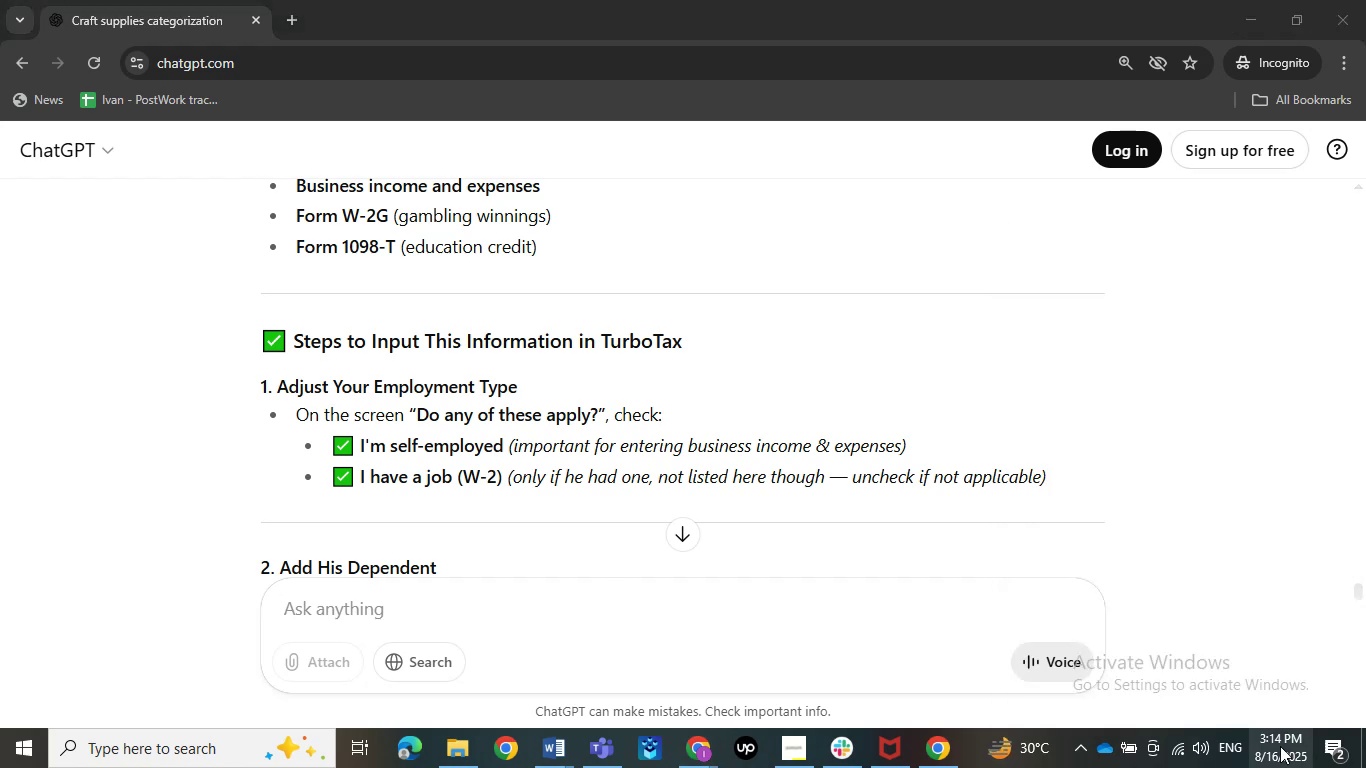 
left_click([1268, 8])
 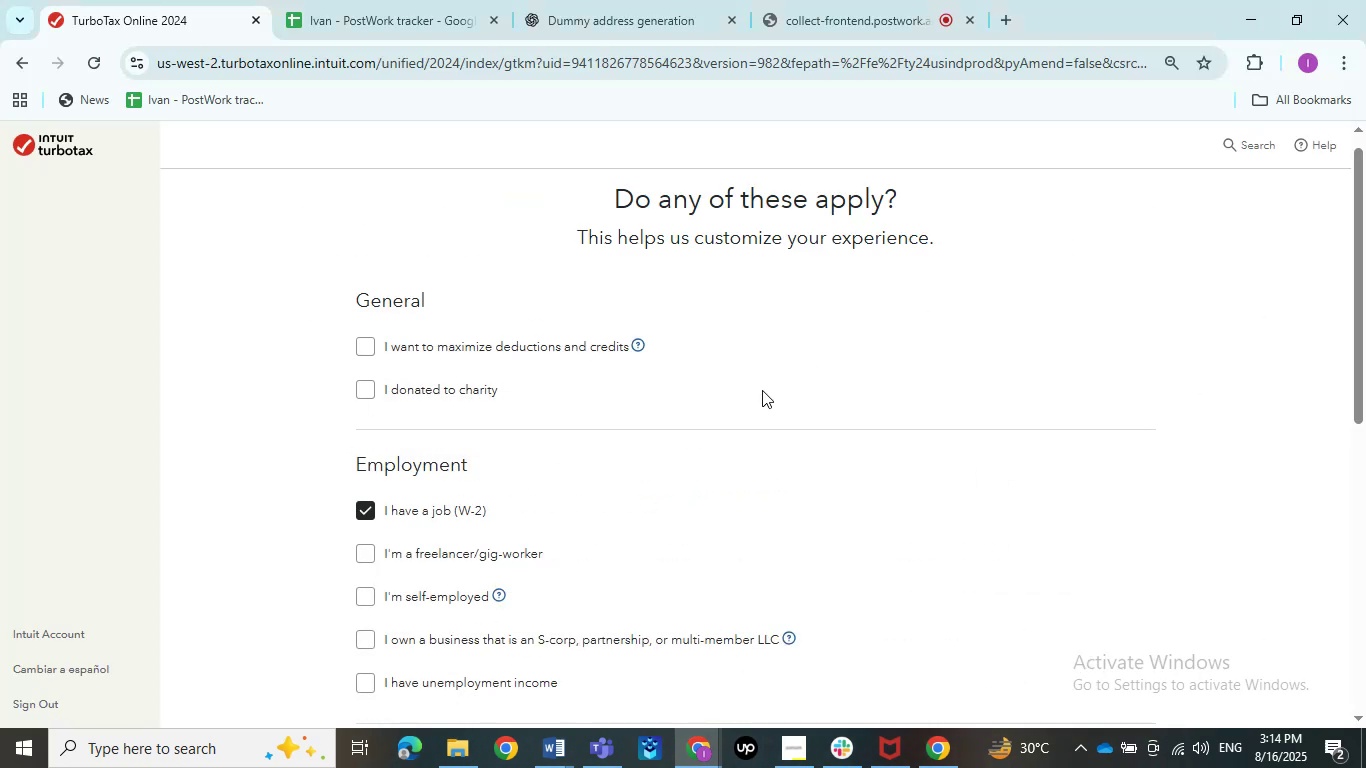 
scroll: coordinate [759, 394], scroll_direction: down, amount: 1.0
 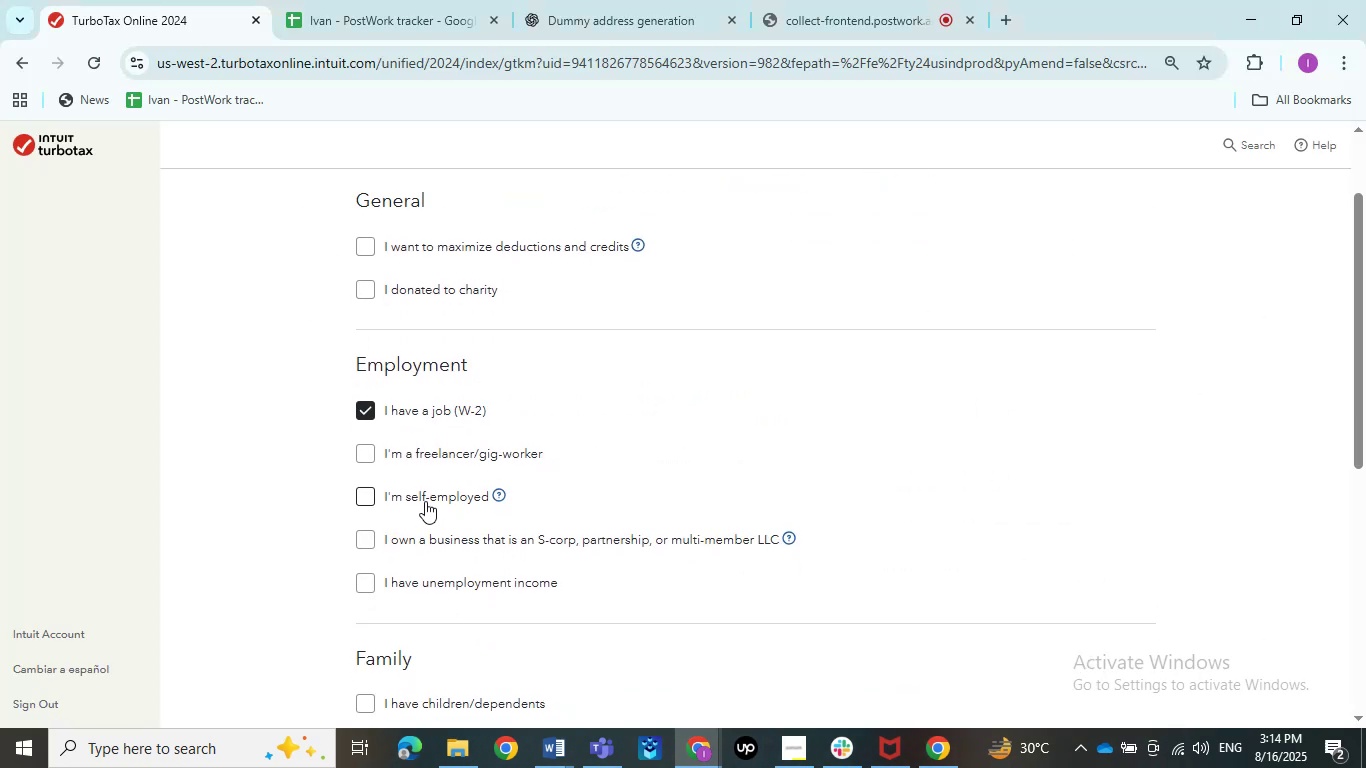 
left_click([425, 501])
 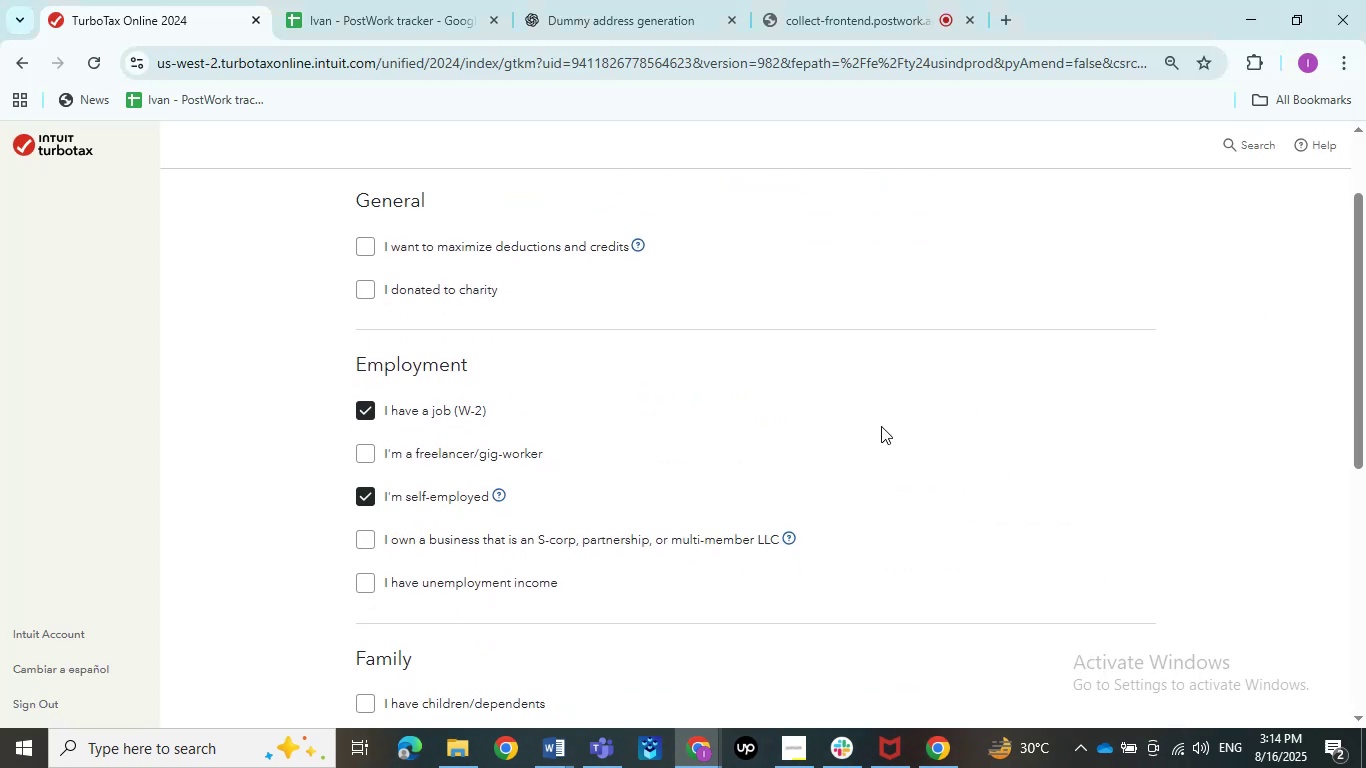 
scroll: coordinate [787, 542], scroll_direction: down, amount: 5.0
 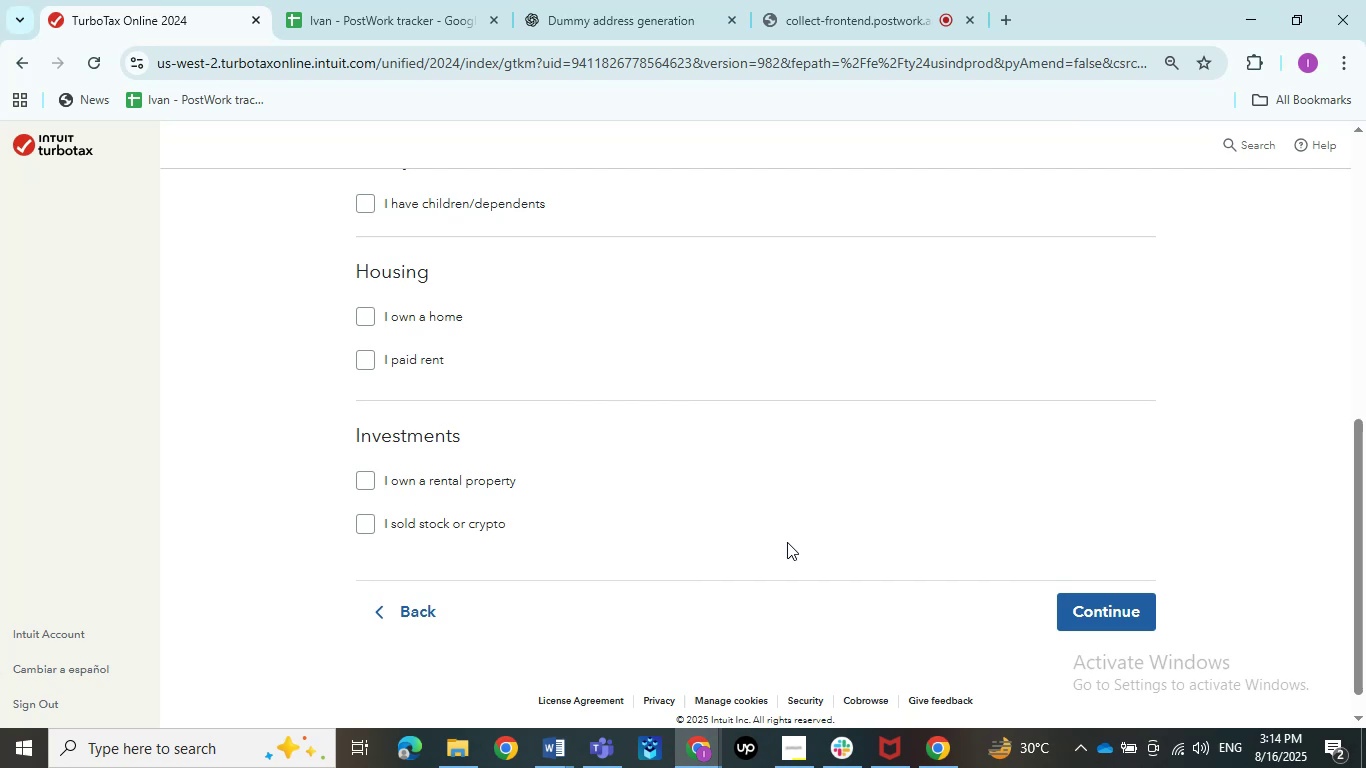 
scroll: coordinate [787, 542], scroll_direction: up, amount: 1.0
 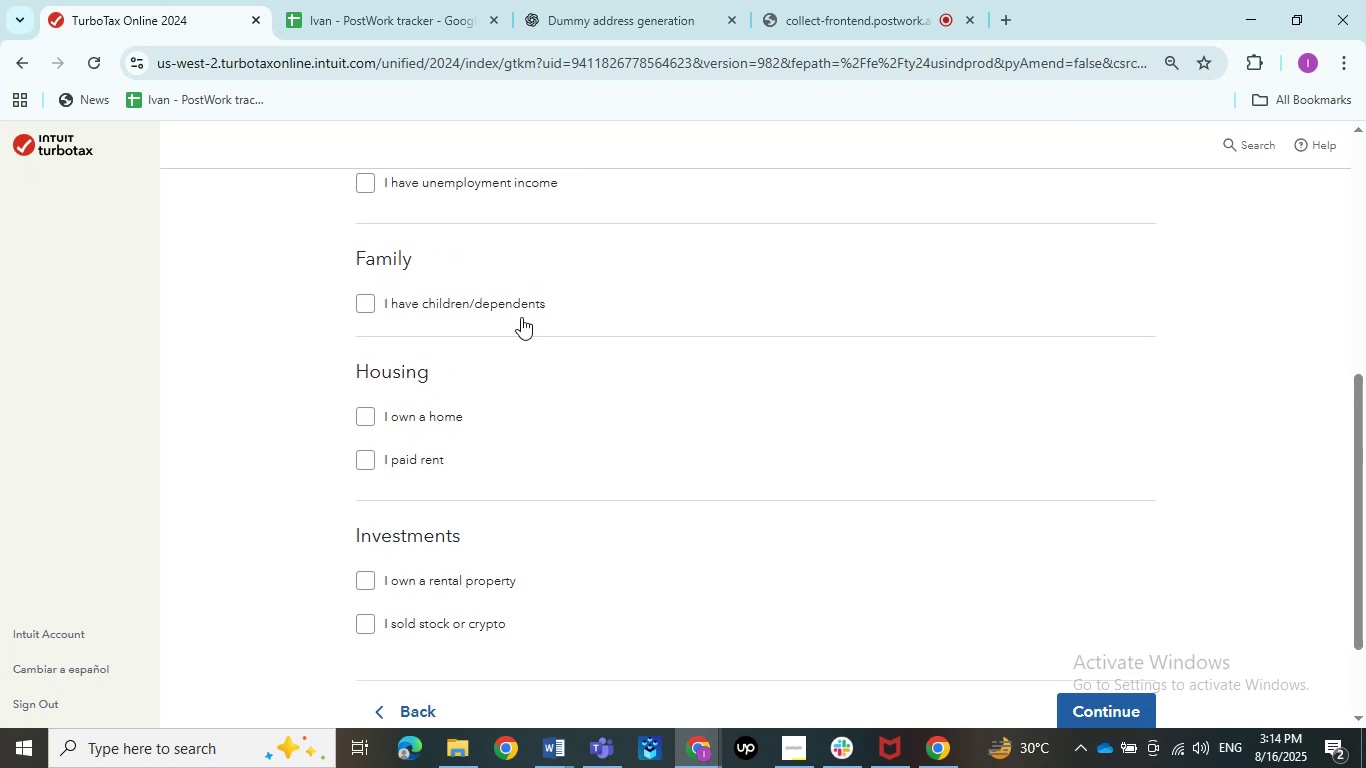 
left_click([505, 291])
 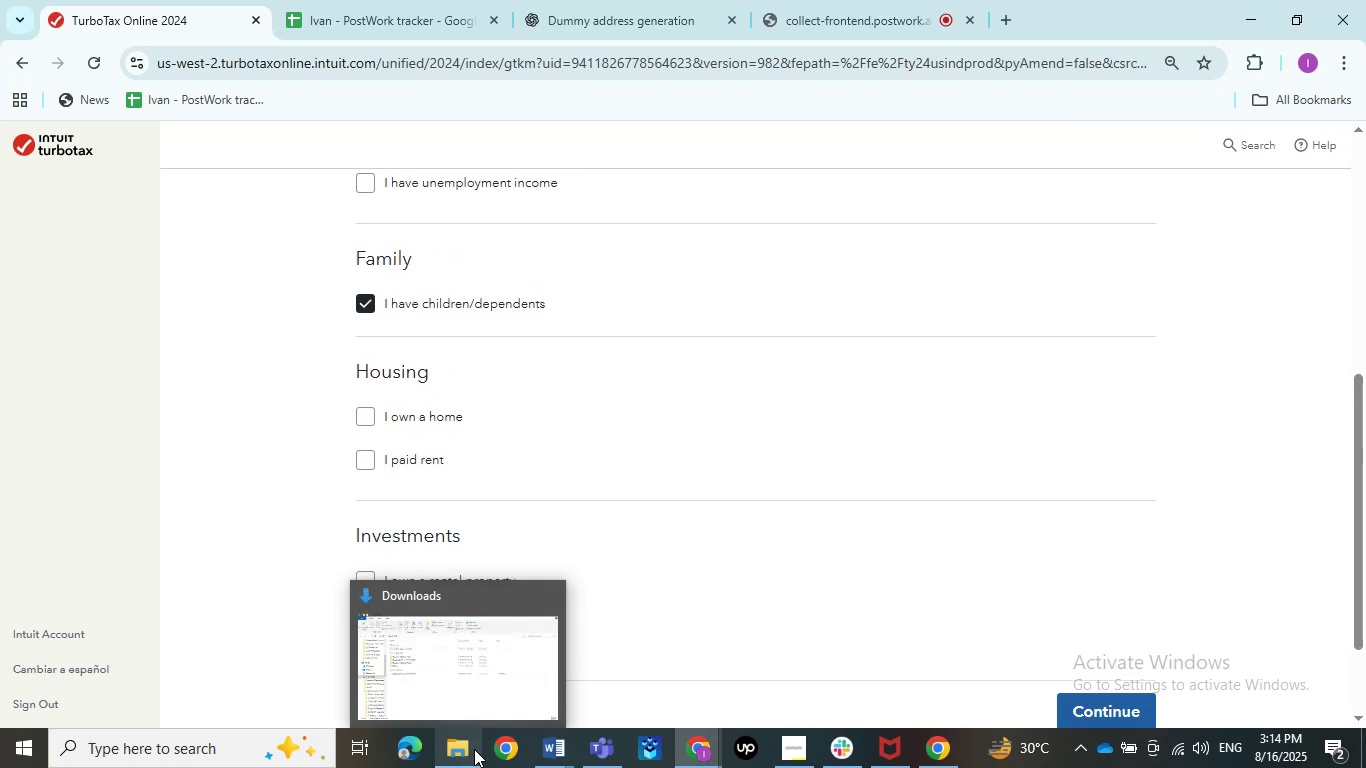 
double_click([478, 674])
 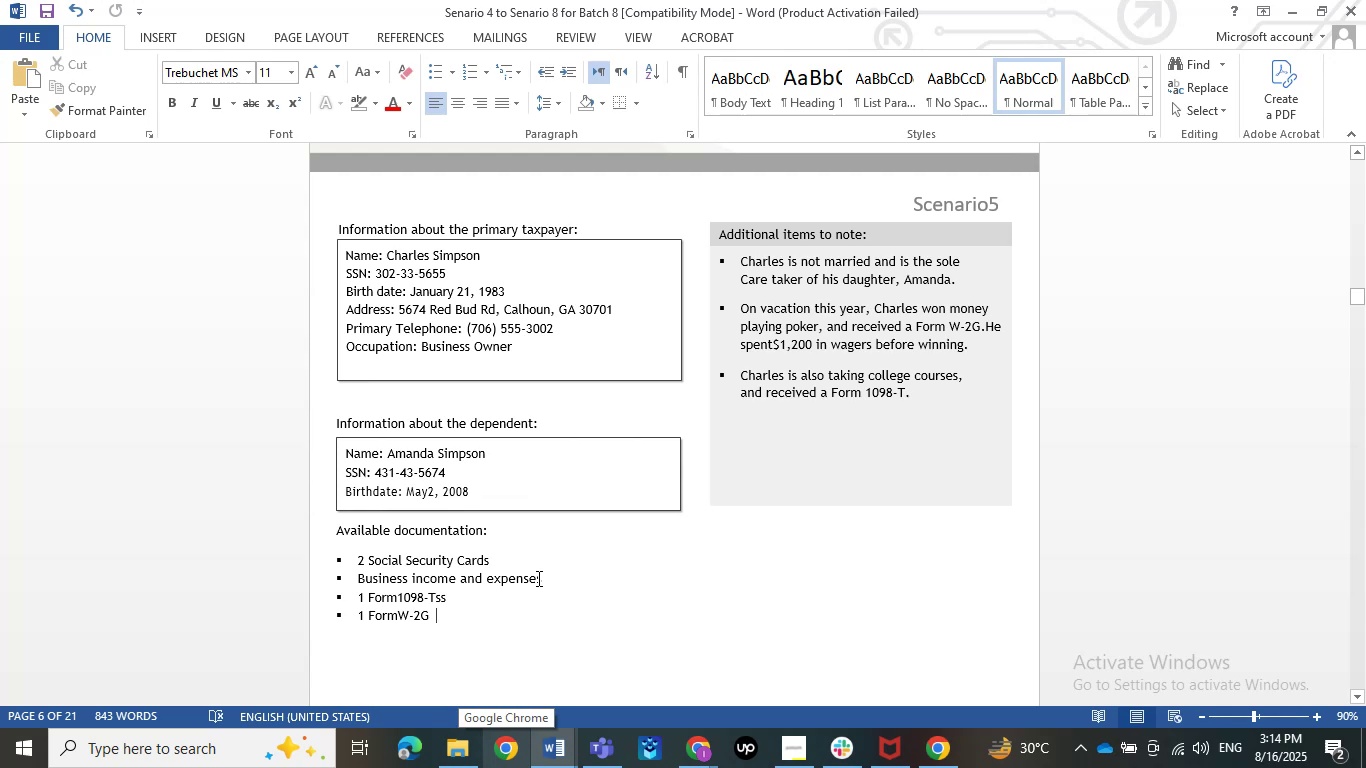 
wait(7.84)
 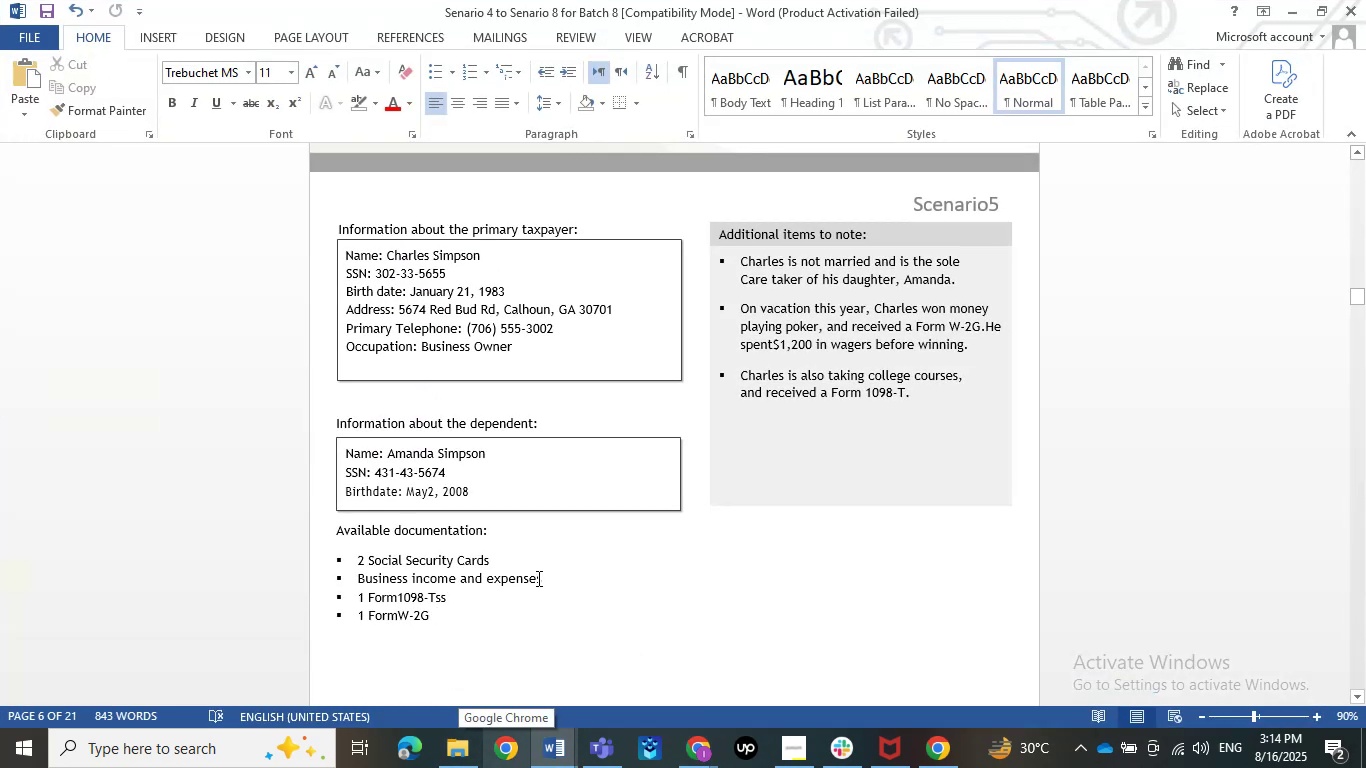 
left_click([1304, 10])
 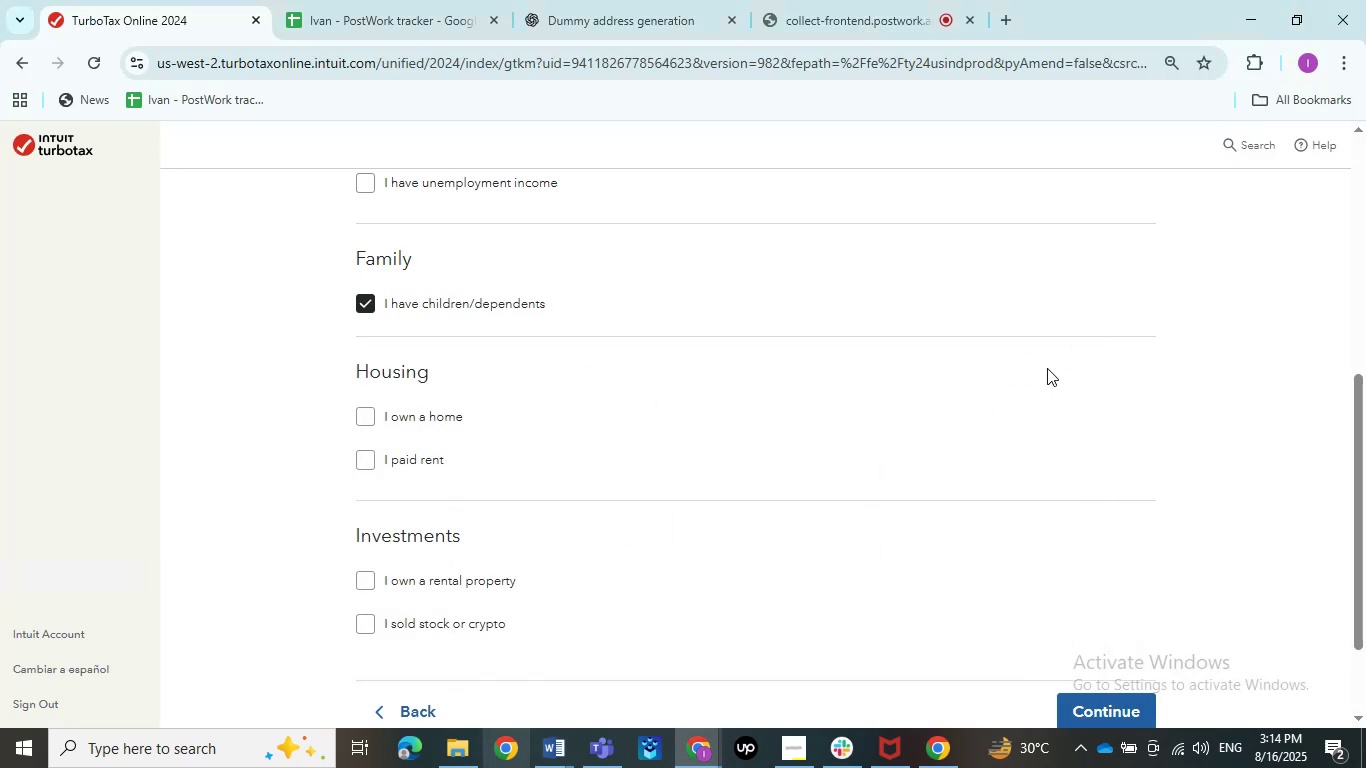 
scroll: coordinate [1047, 368], scroll_direction: down, amount: 1.0
 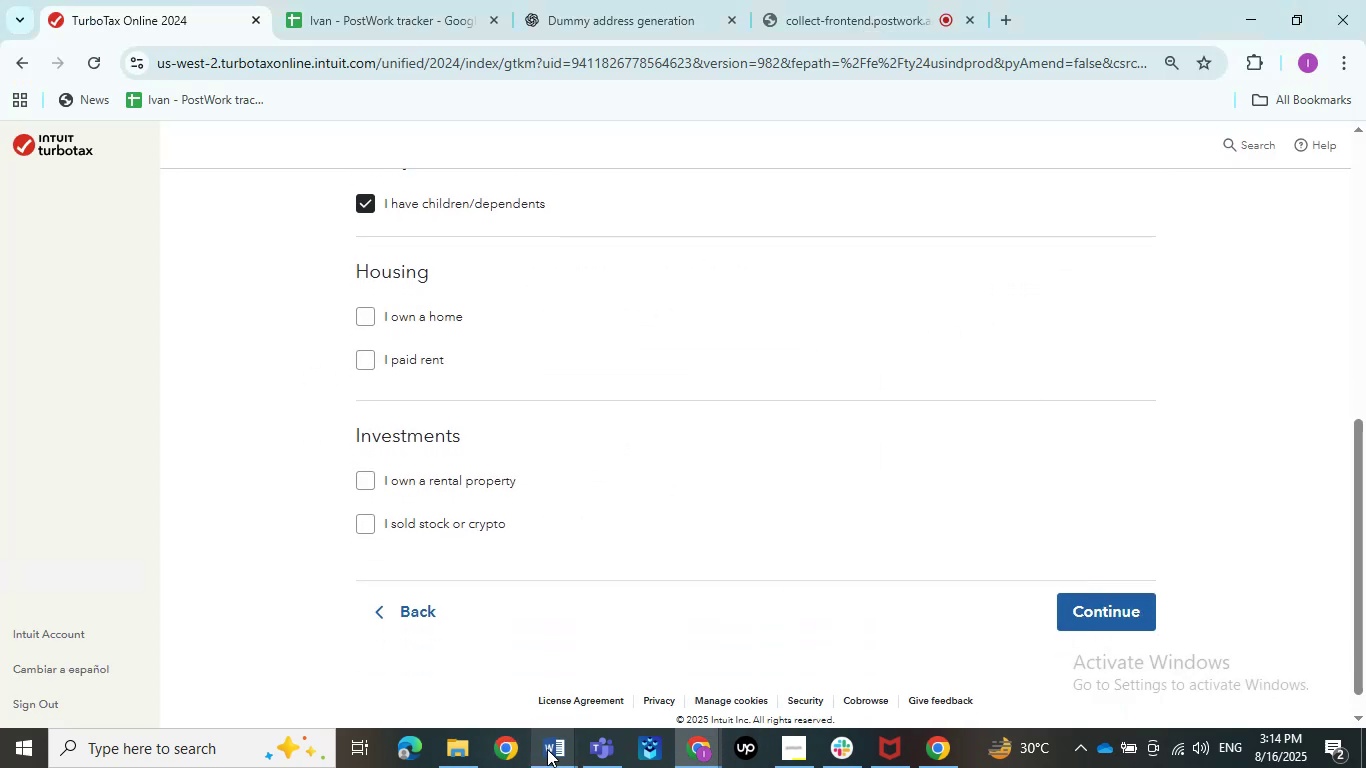 
double_click([471, 692])
 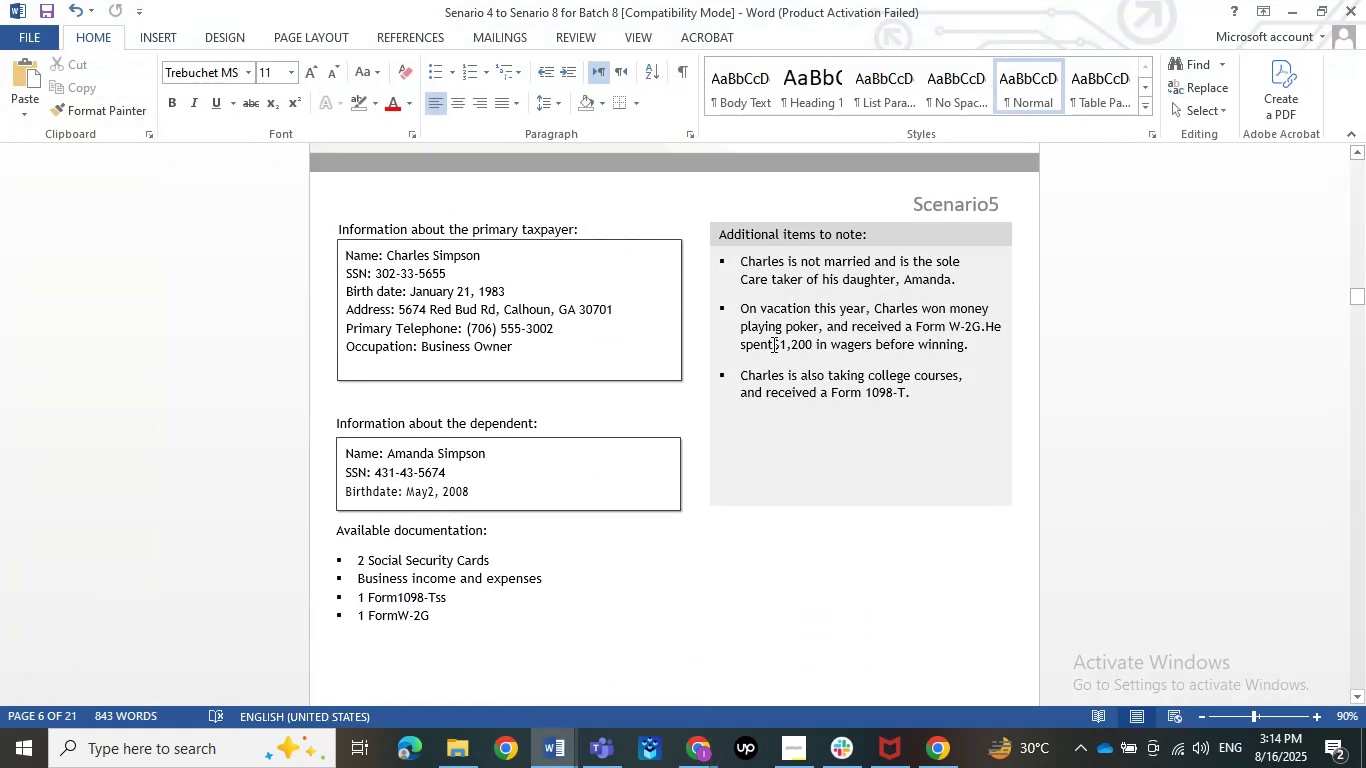 
left_click_drag(start_coordinate=[729, 309], to_coordinate=[969, 356])
 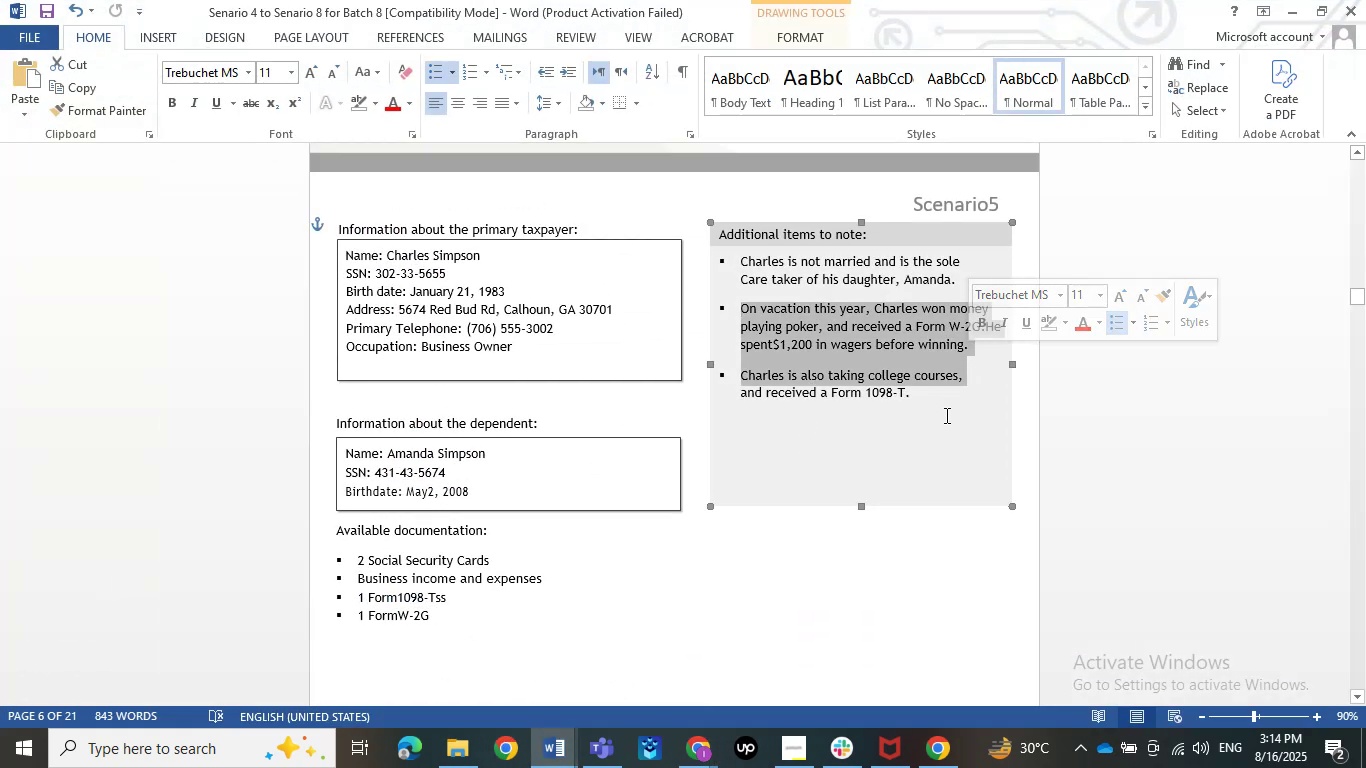 
left_click([945, 415])
 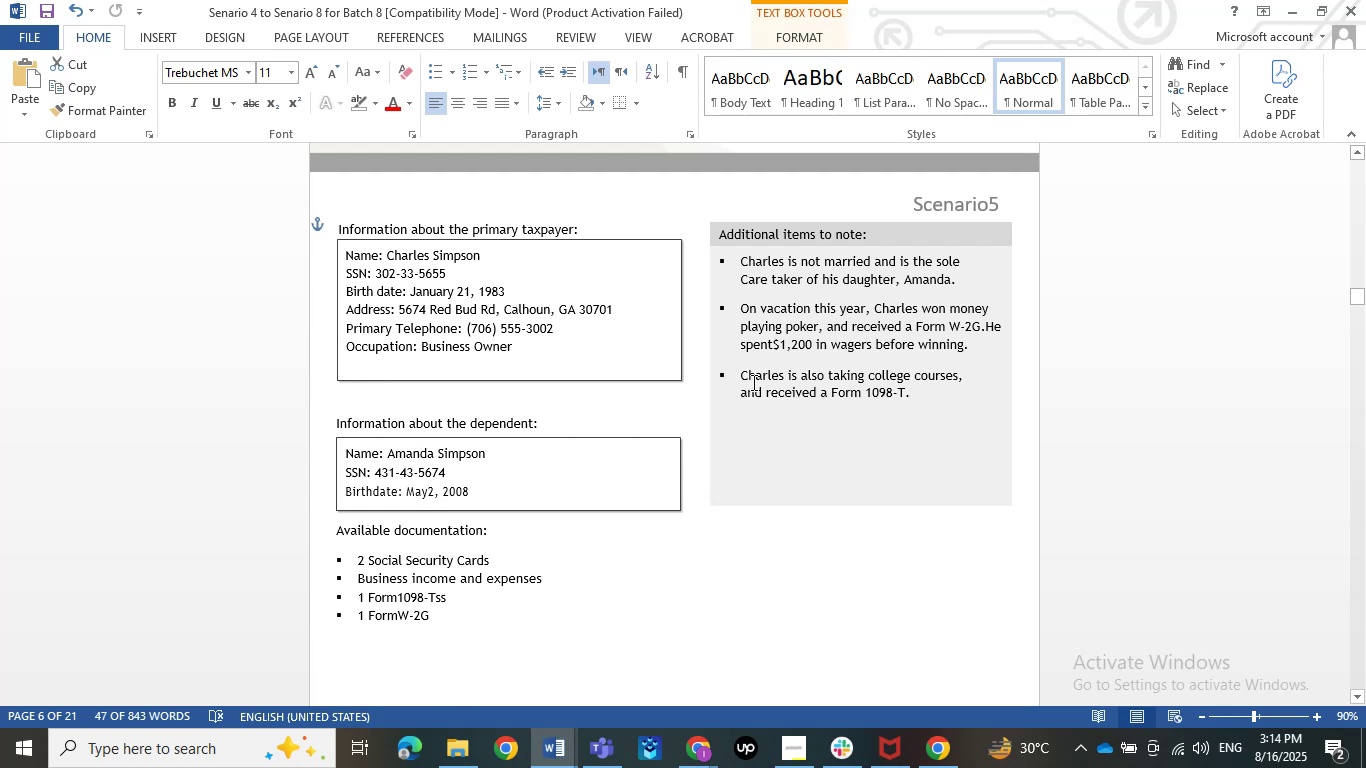 
left_click_drag(start_coordinate=[743, 379], to_coordinate=[929, 397])
 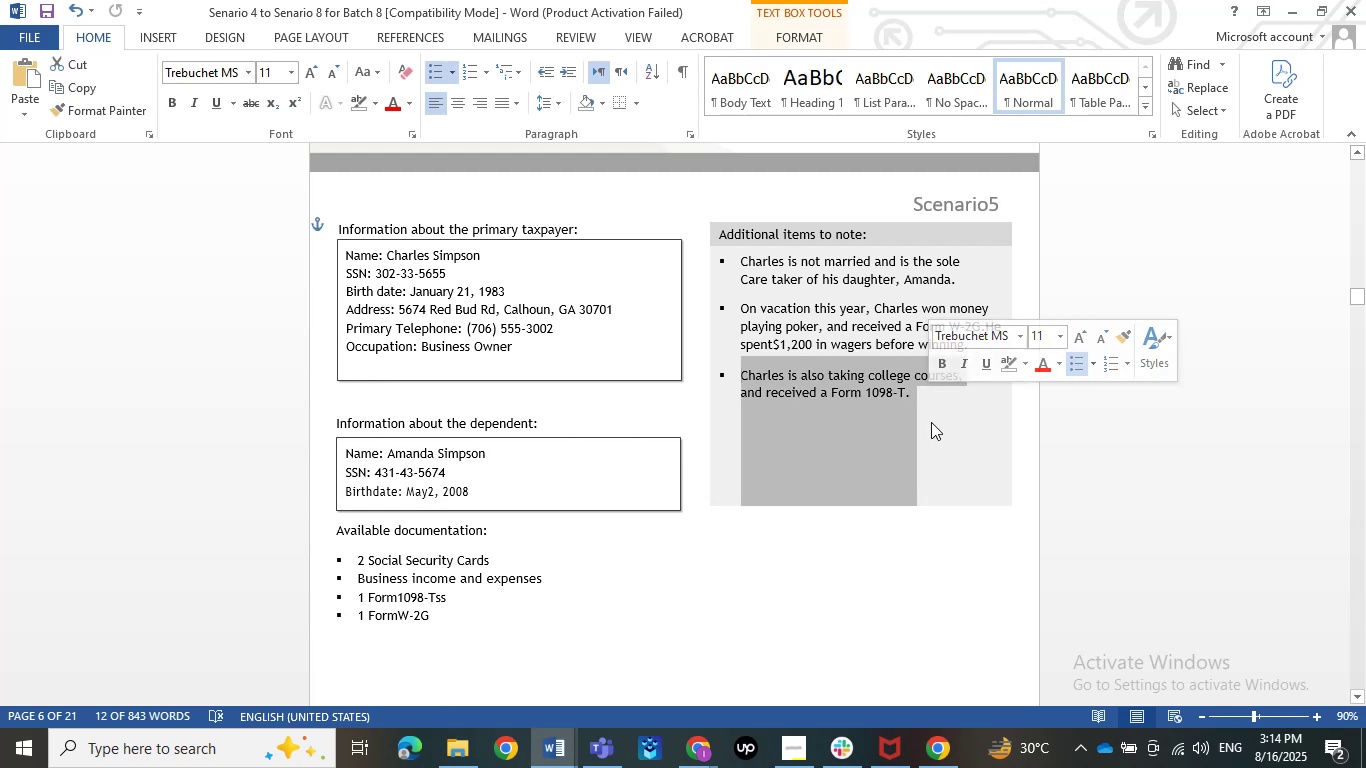 
left_click([932, 391])
 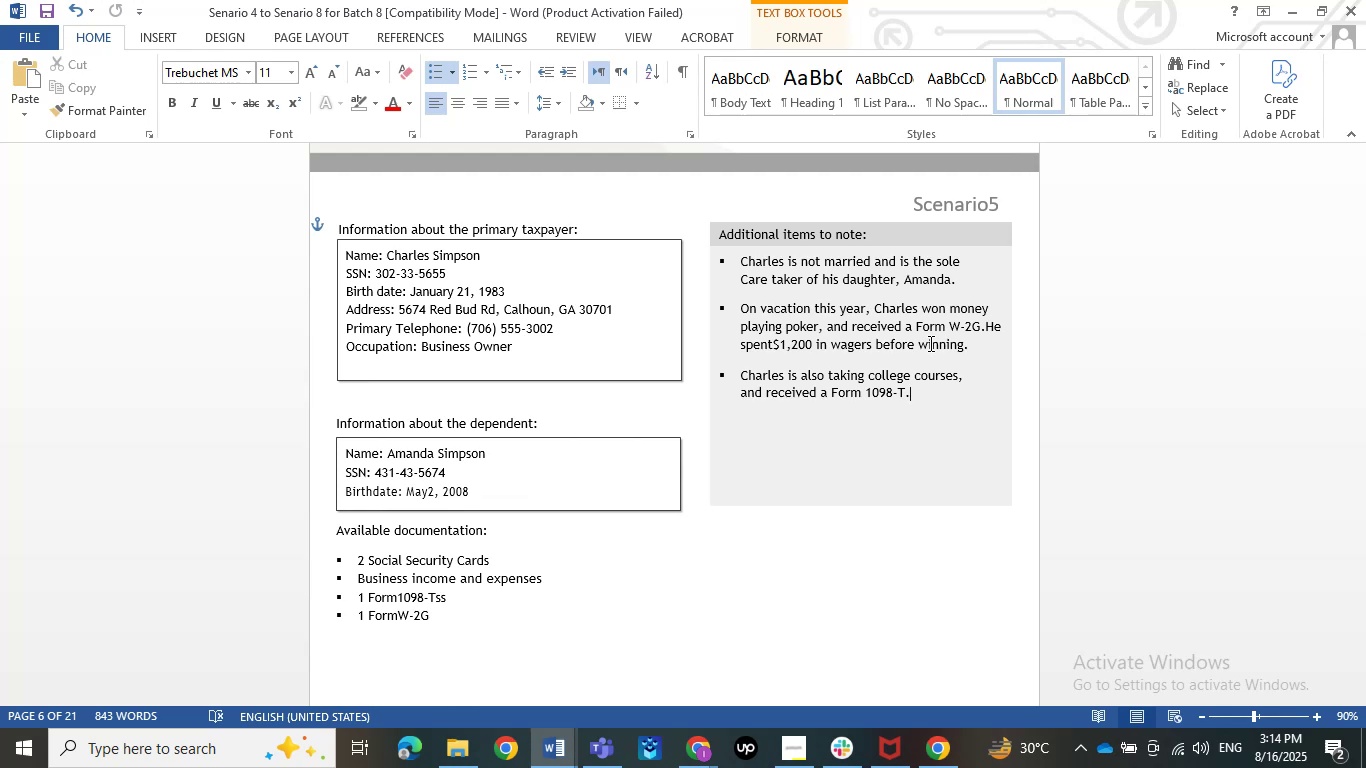 
wait(13.01)
 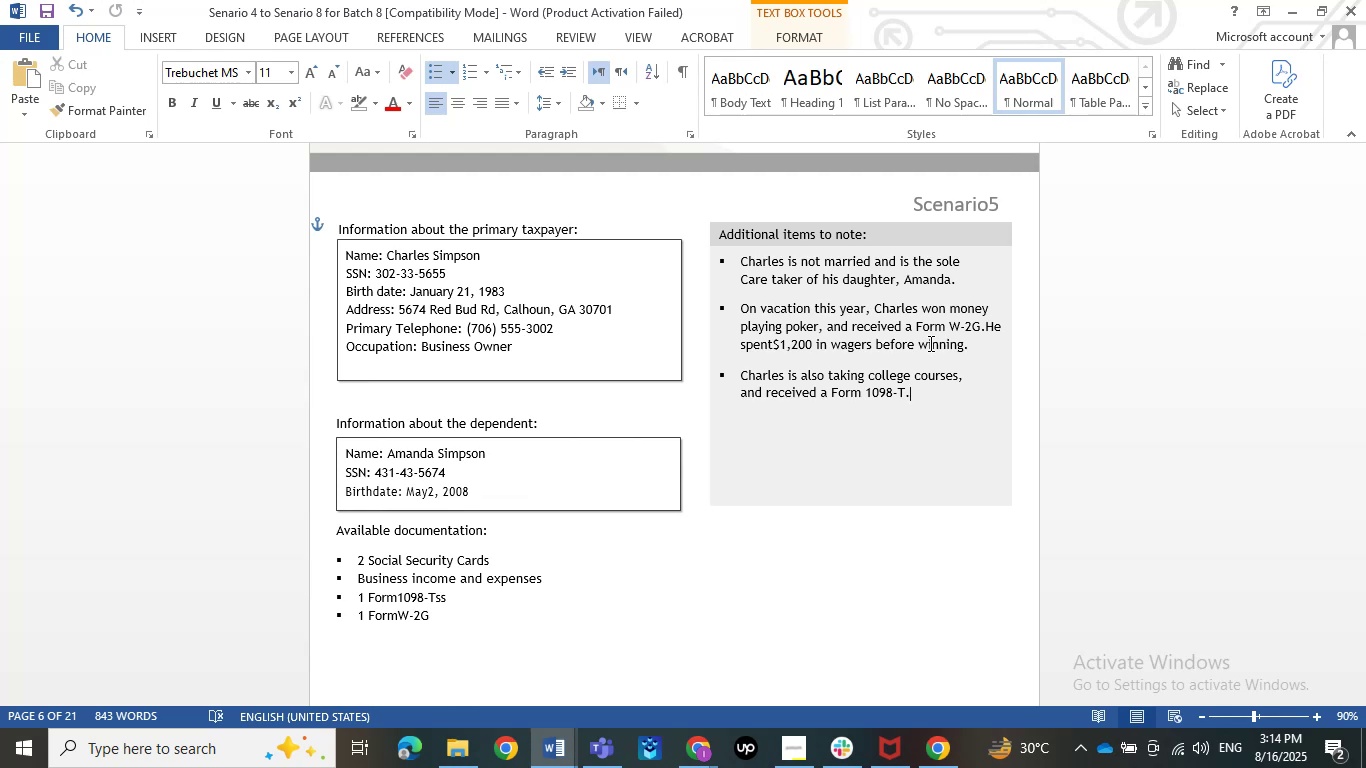 
scroll: coordinate [947, 467], scroll_direction: down, amount: 2.0
 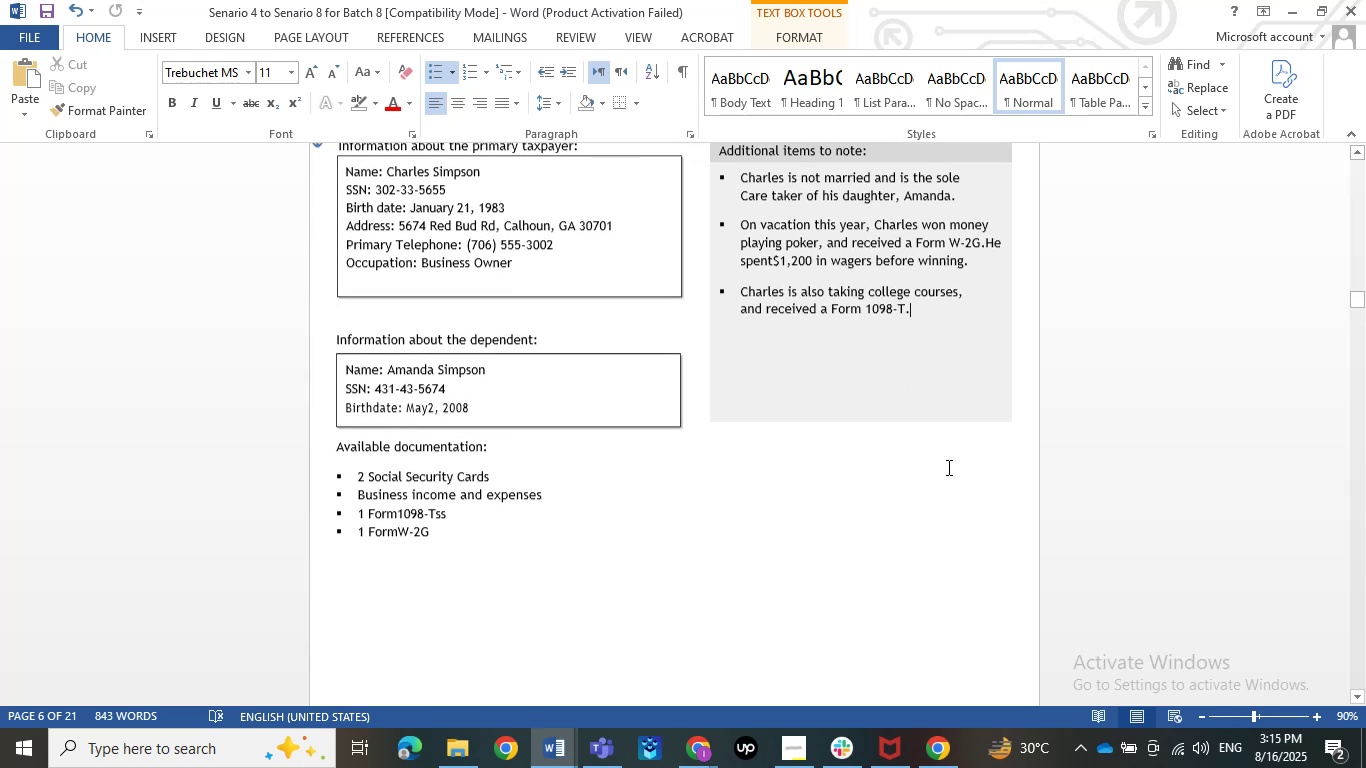 
scroll: coordinate [947, 467], scroll_direction: up, amount: 1.0
 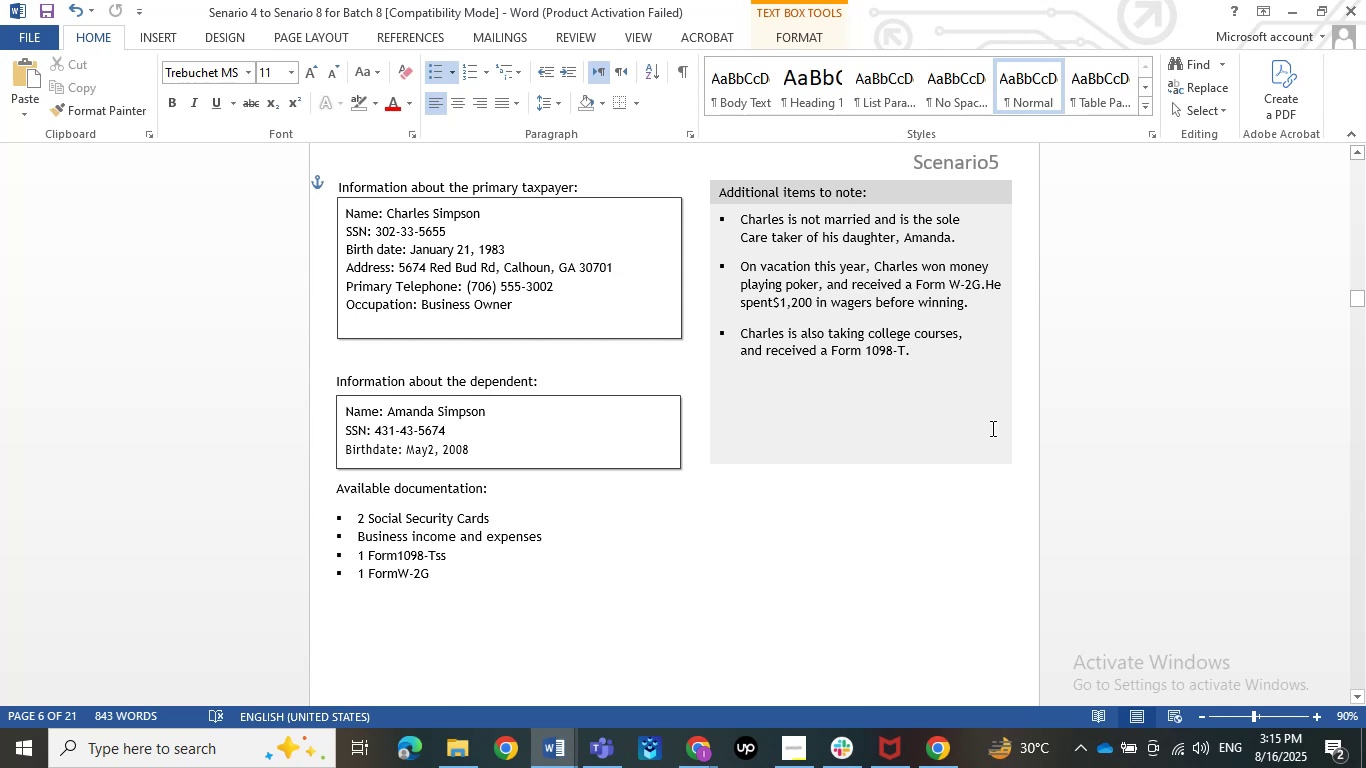 
wait(6.15)
 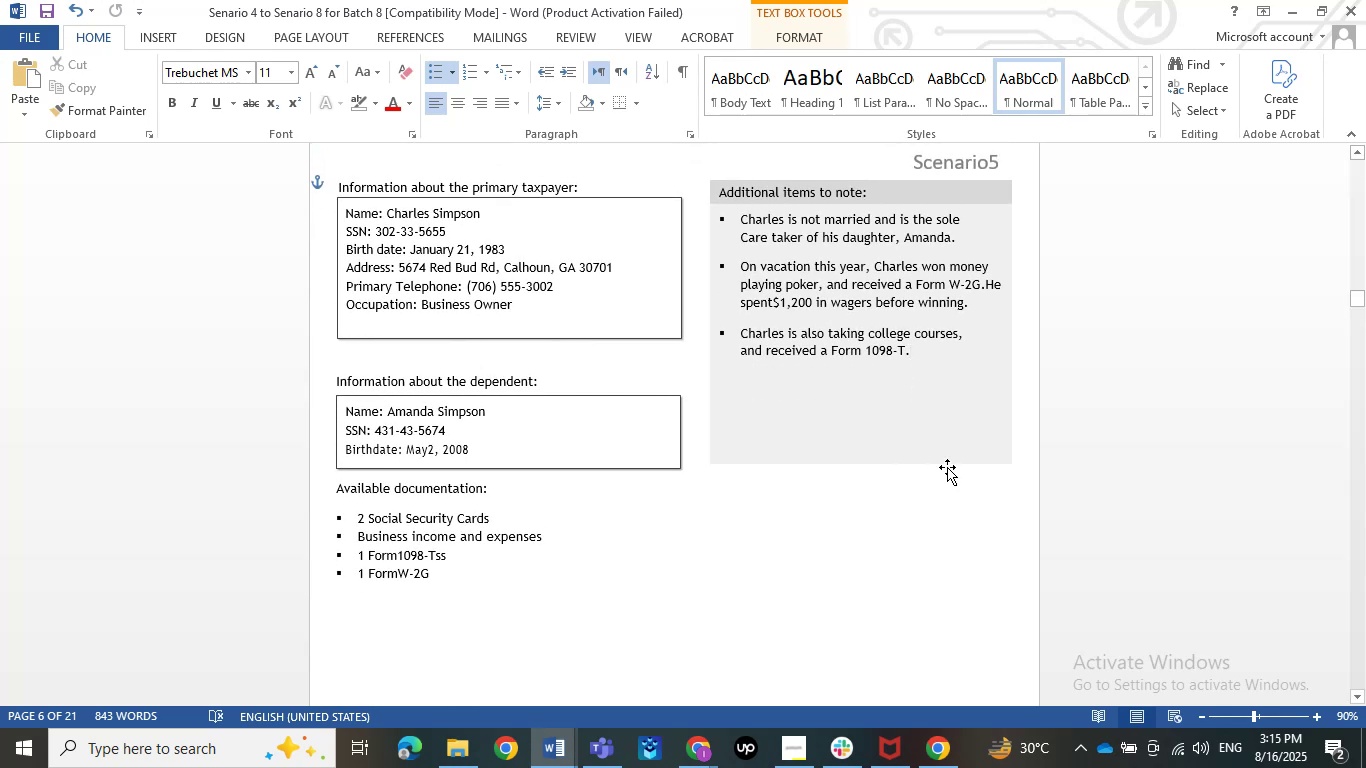 
scroll: coordinate [991, 428], scroll_direction: down, amount: 22.0
 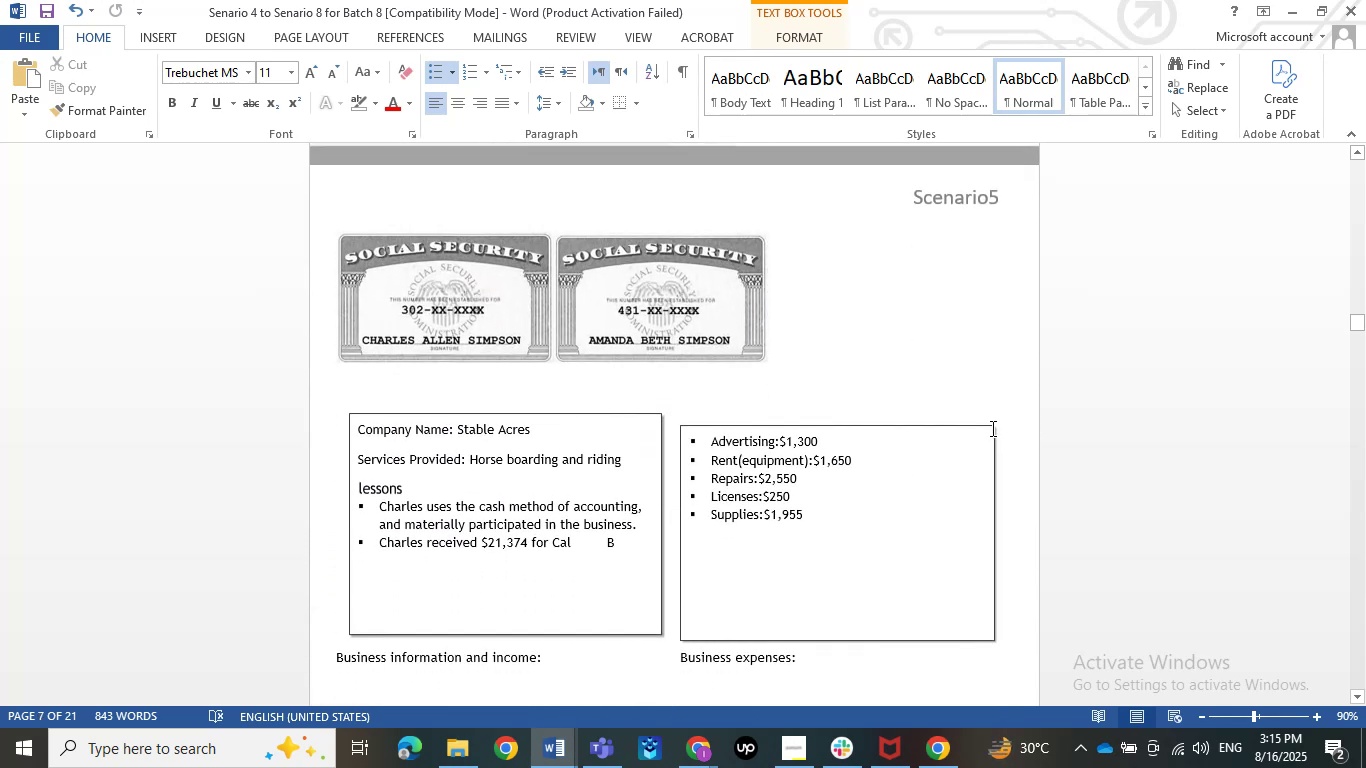 
wait(5.57)
 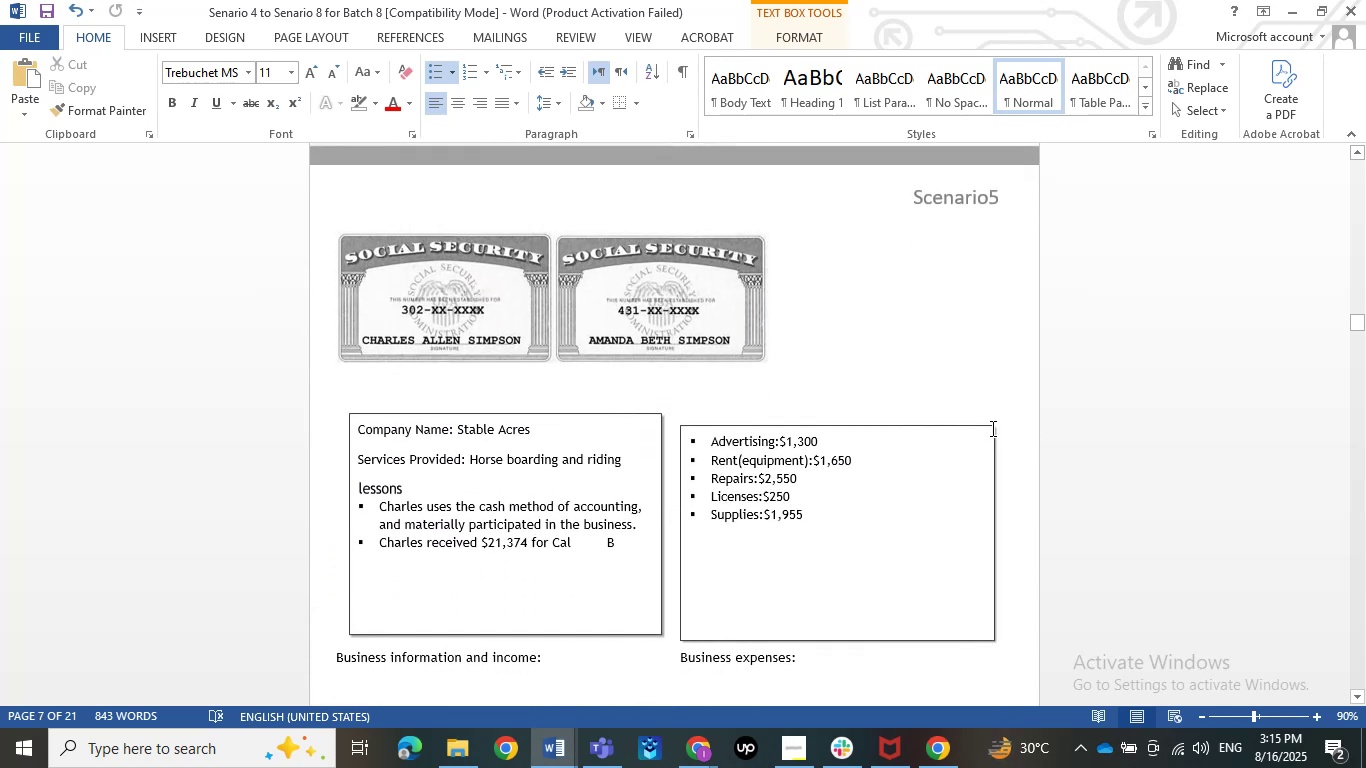 
left_click([1299, 3])
 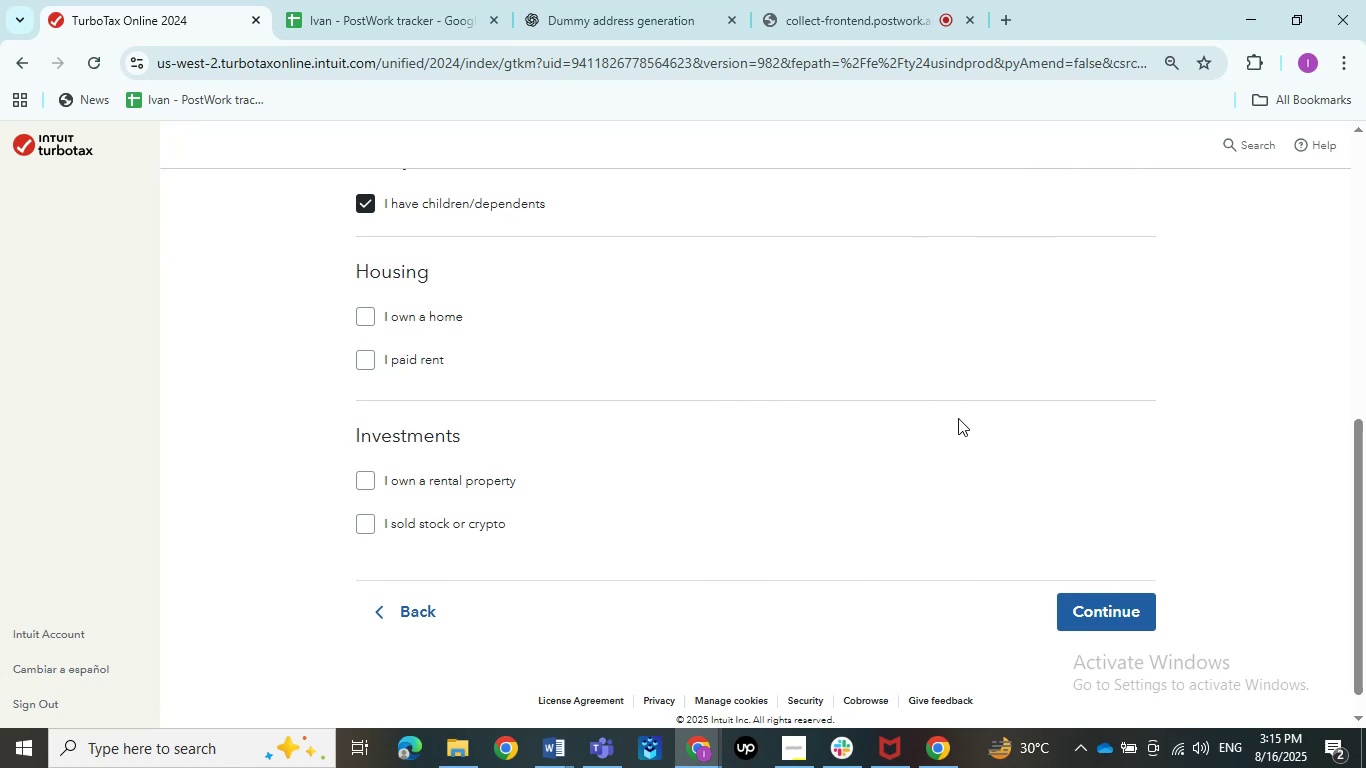 
scroll: coordinate [1055, 509], scroll_direction: up, amount: 5.0
 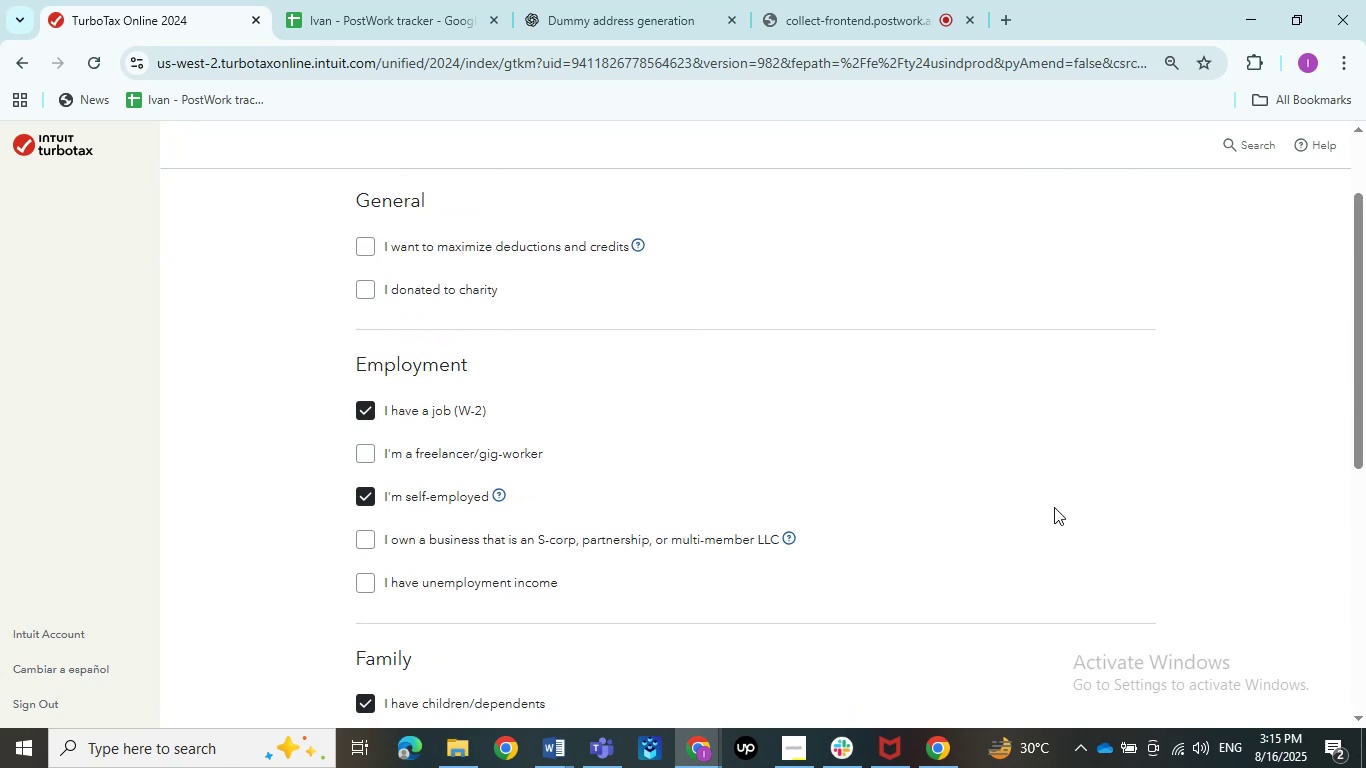 
scroll: coordinate [1054, 507], scroll_direction: down, amount: 5.0
 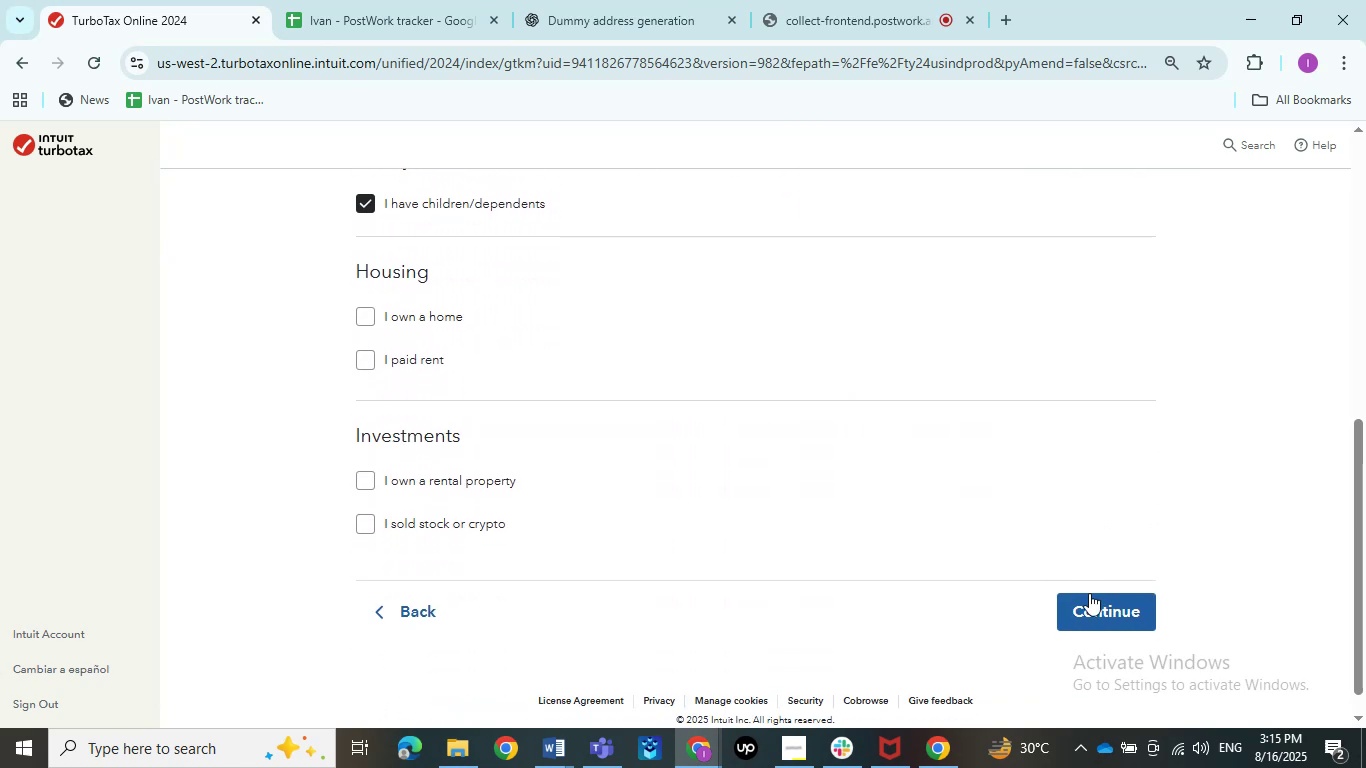 
left_click([1089, 593])
 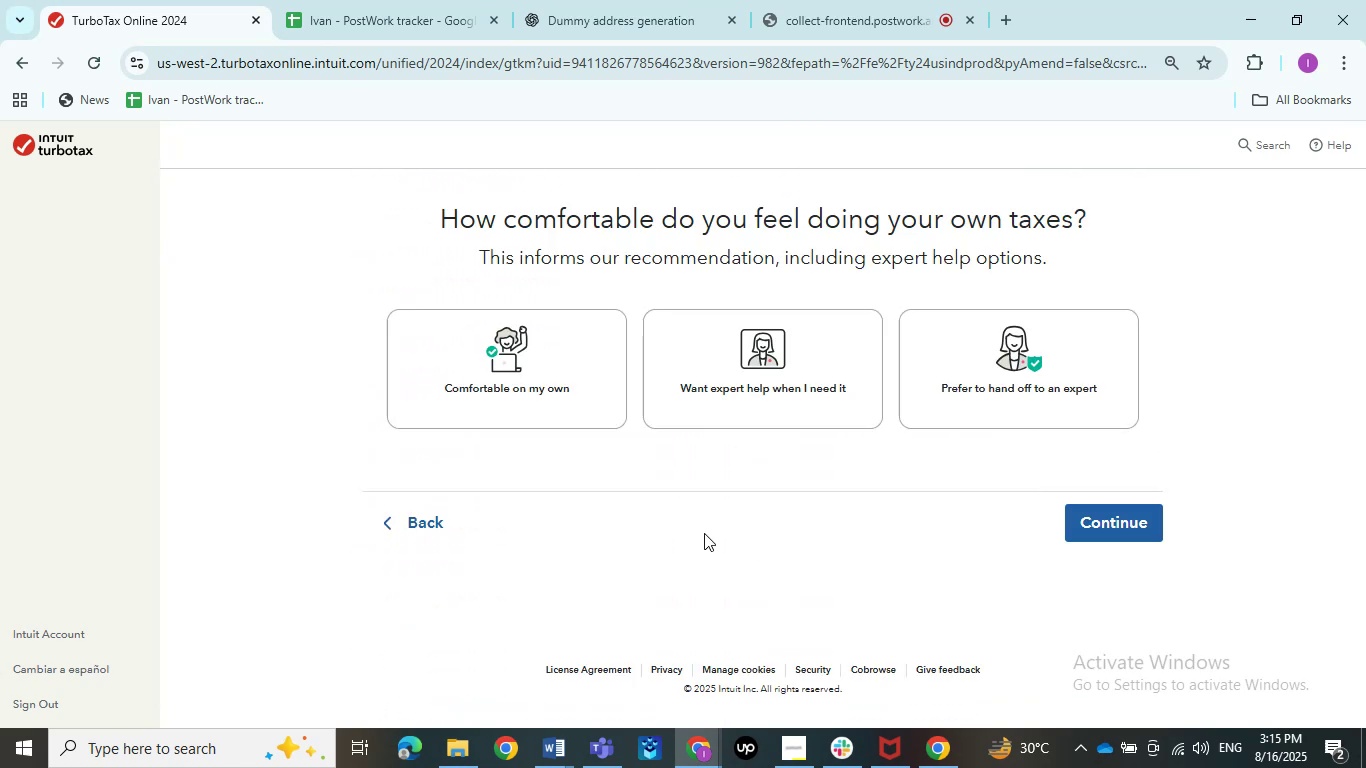 
left_click([456, 409])
 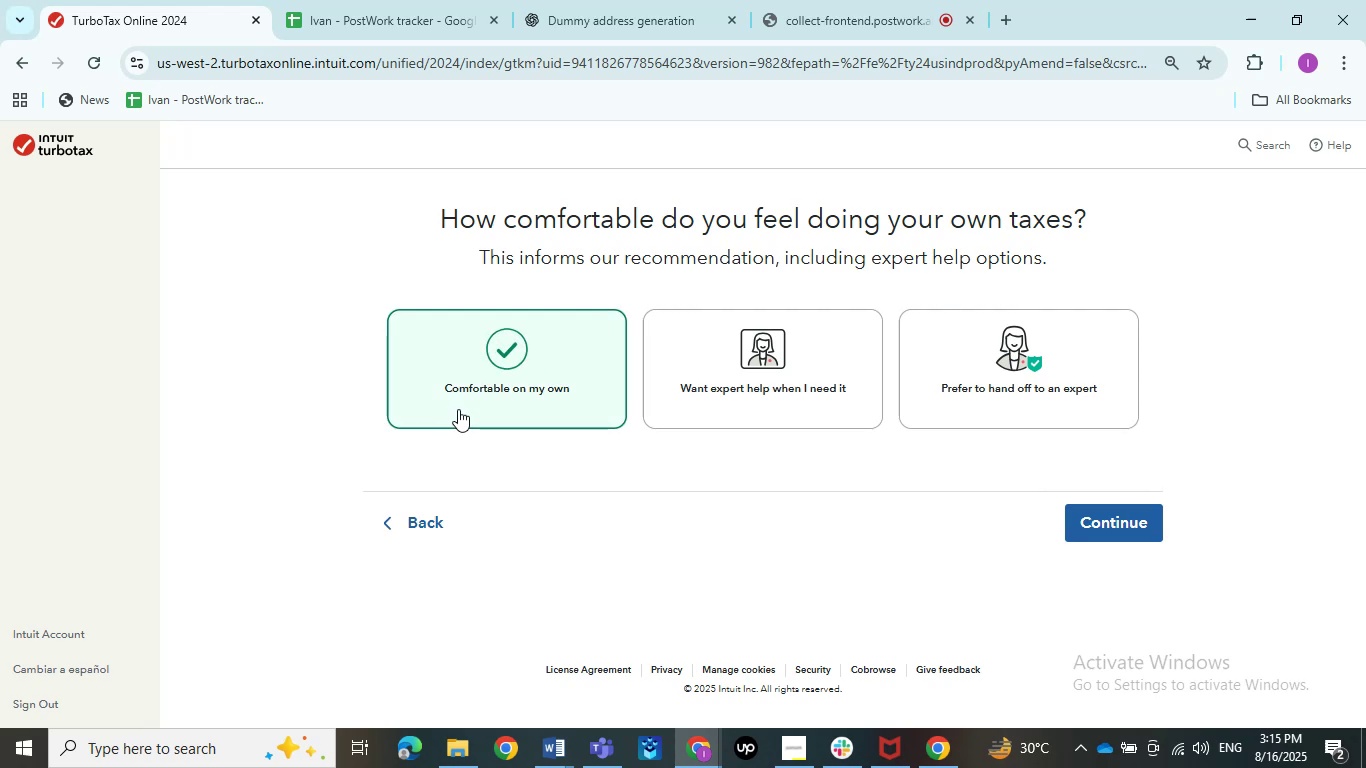 
wait(11.8)
 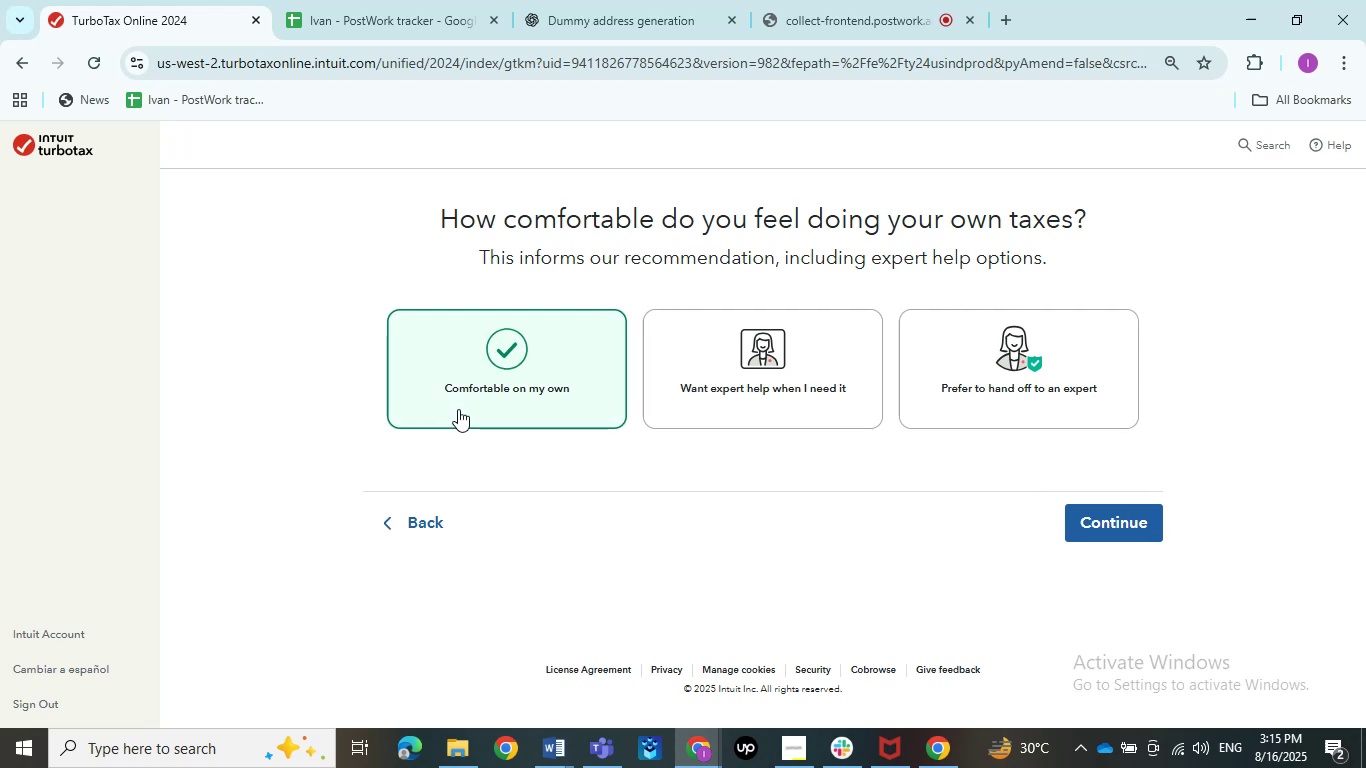 
left_click([1135, 521])
 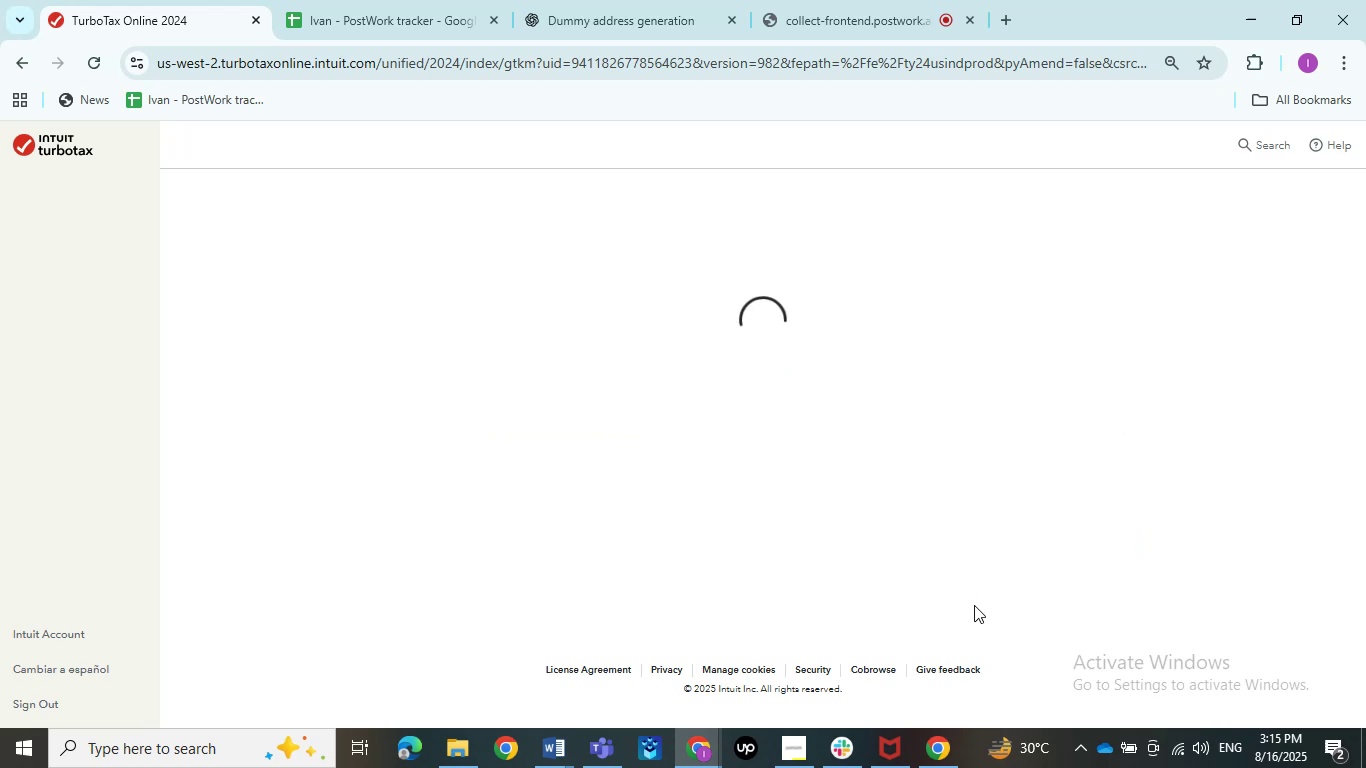 
wait(9.78)
 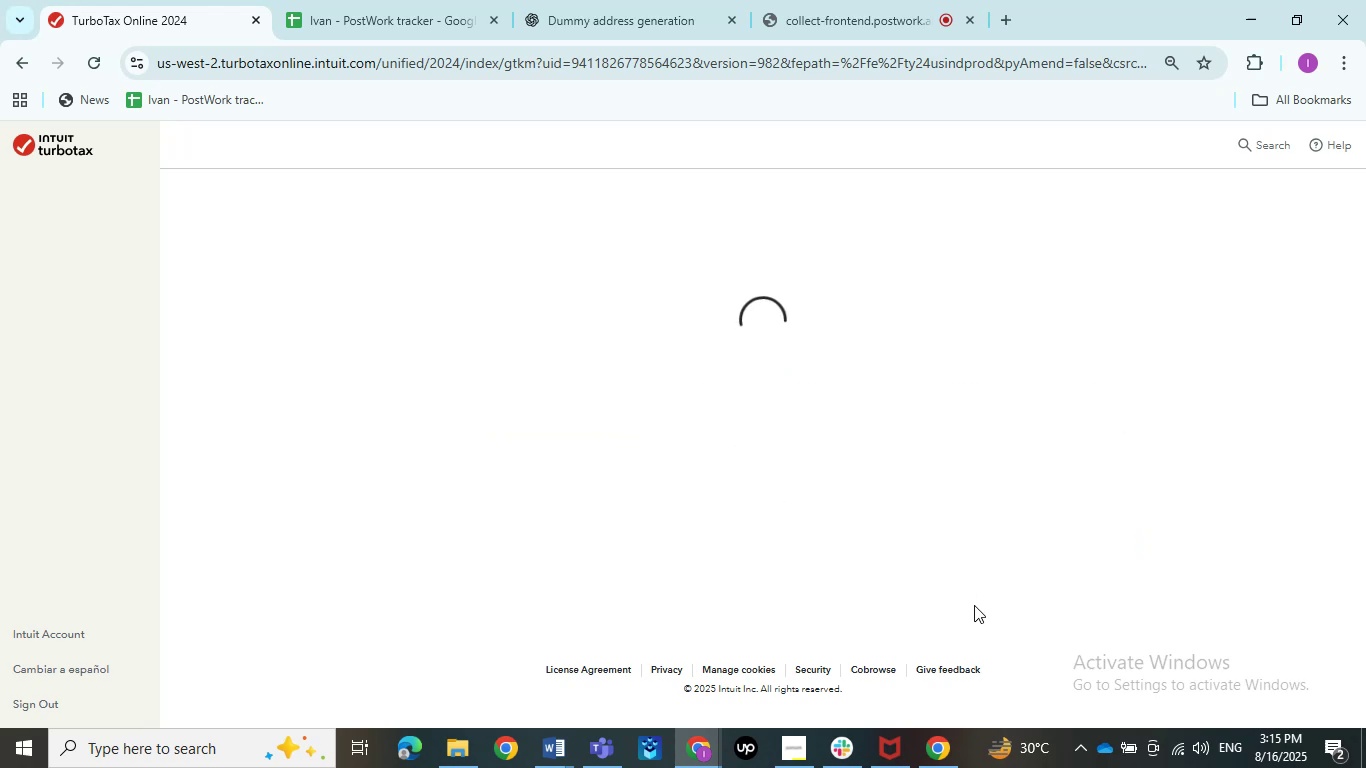 
left_click([535, 538])
 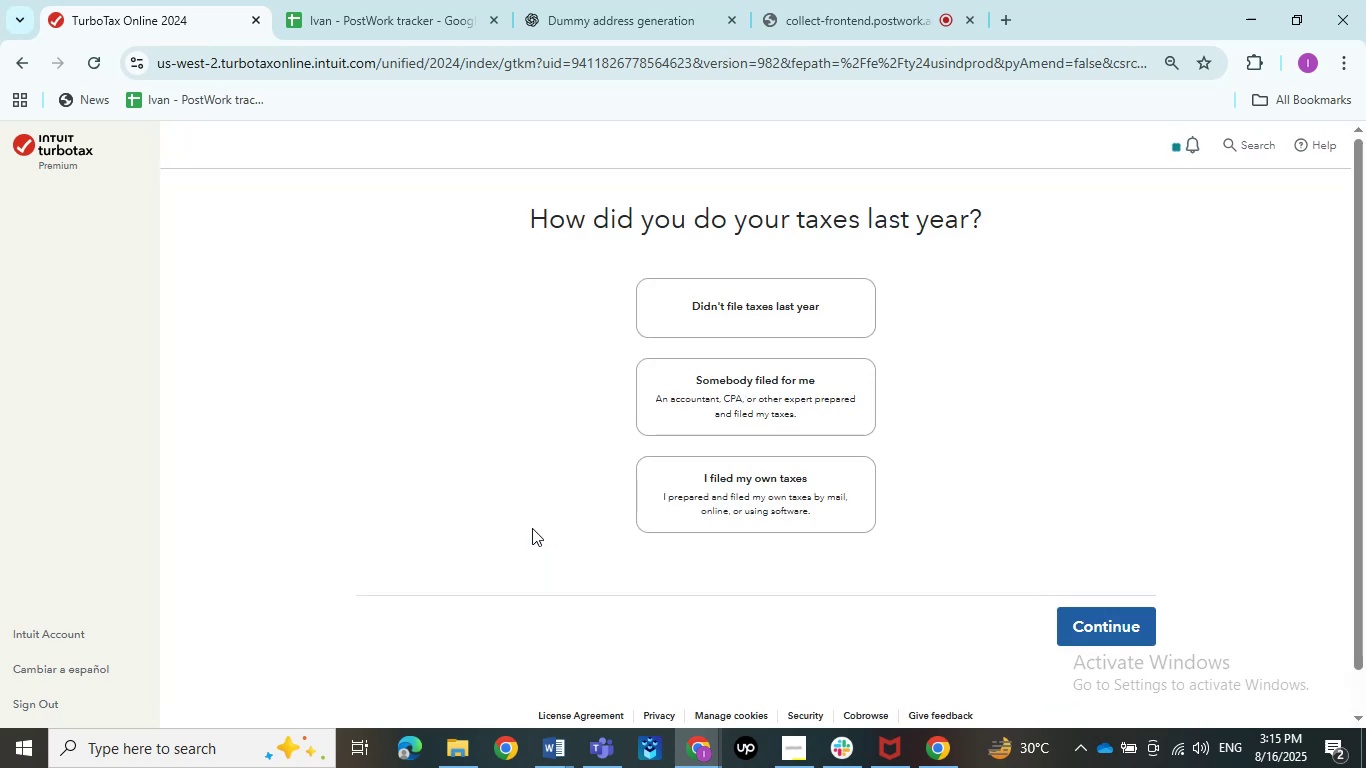 
wait(9.2)
 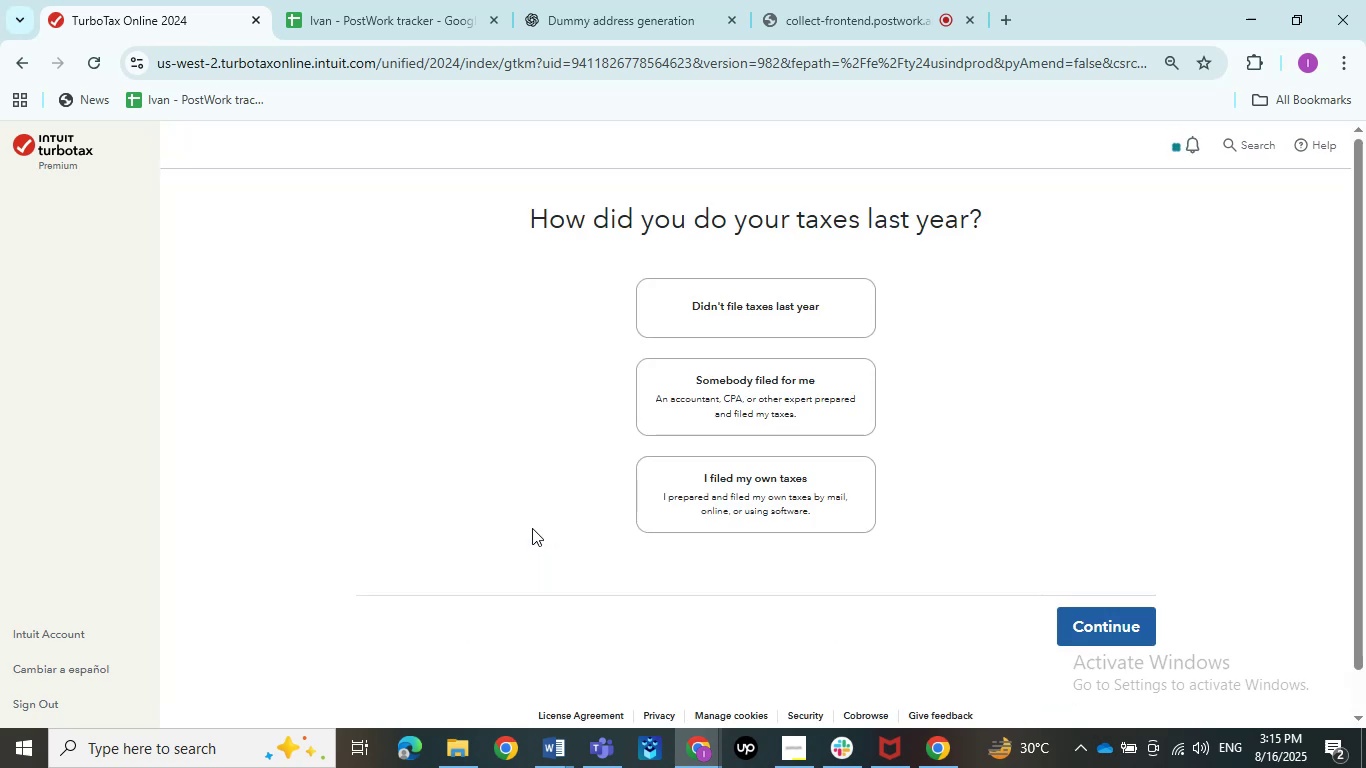 
left_click([732, 514])
 